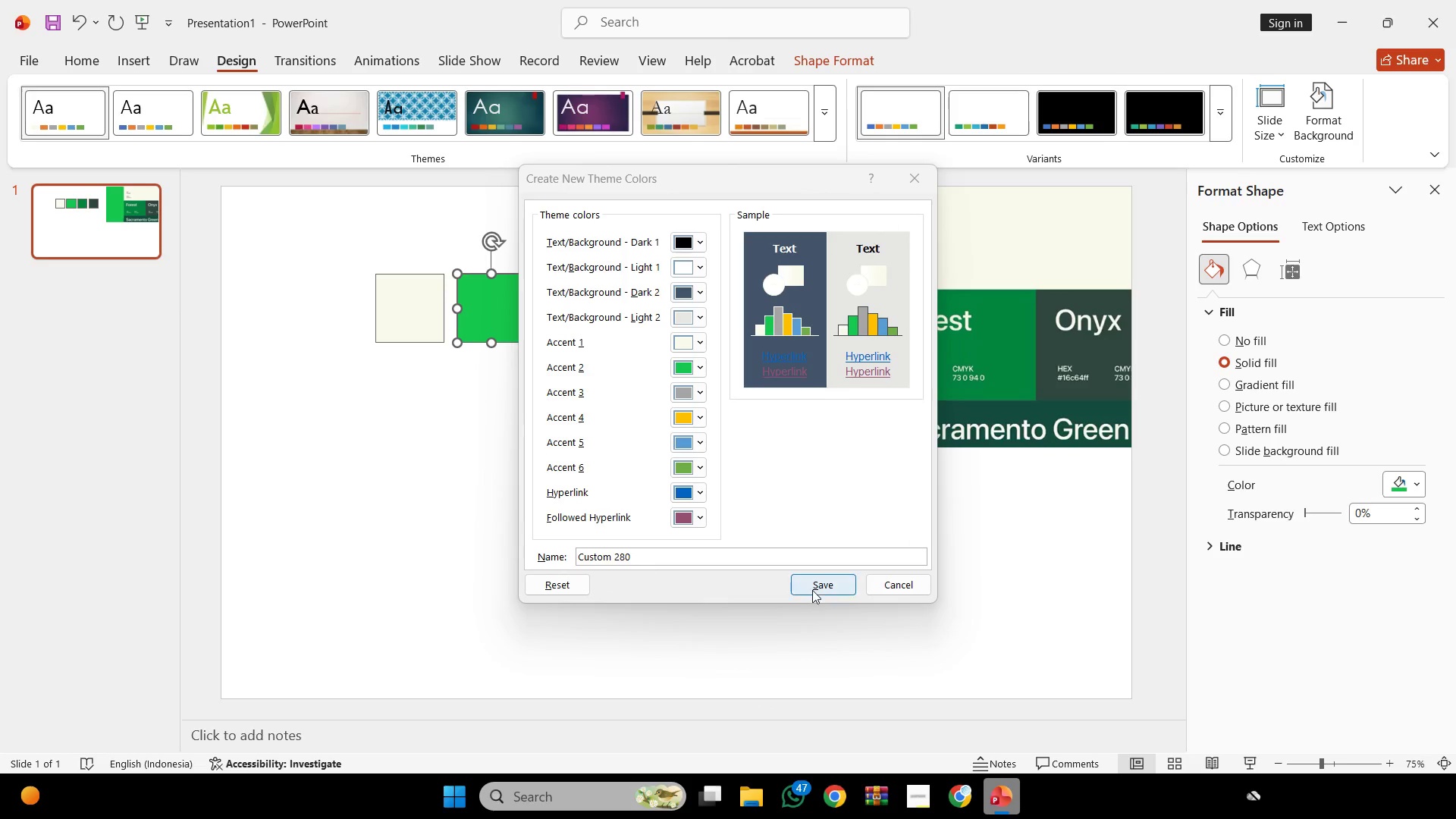 
left_click([812, 590])
 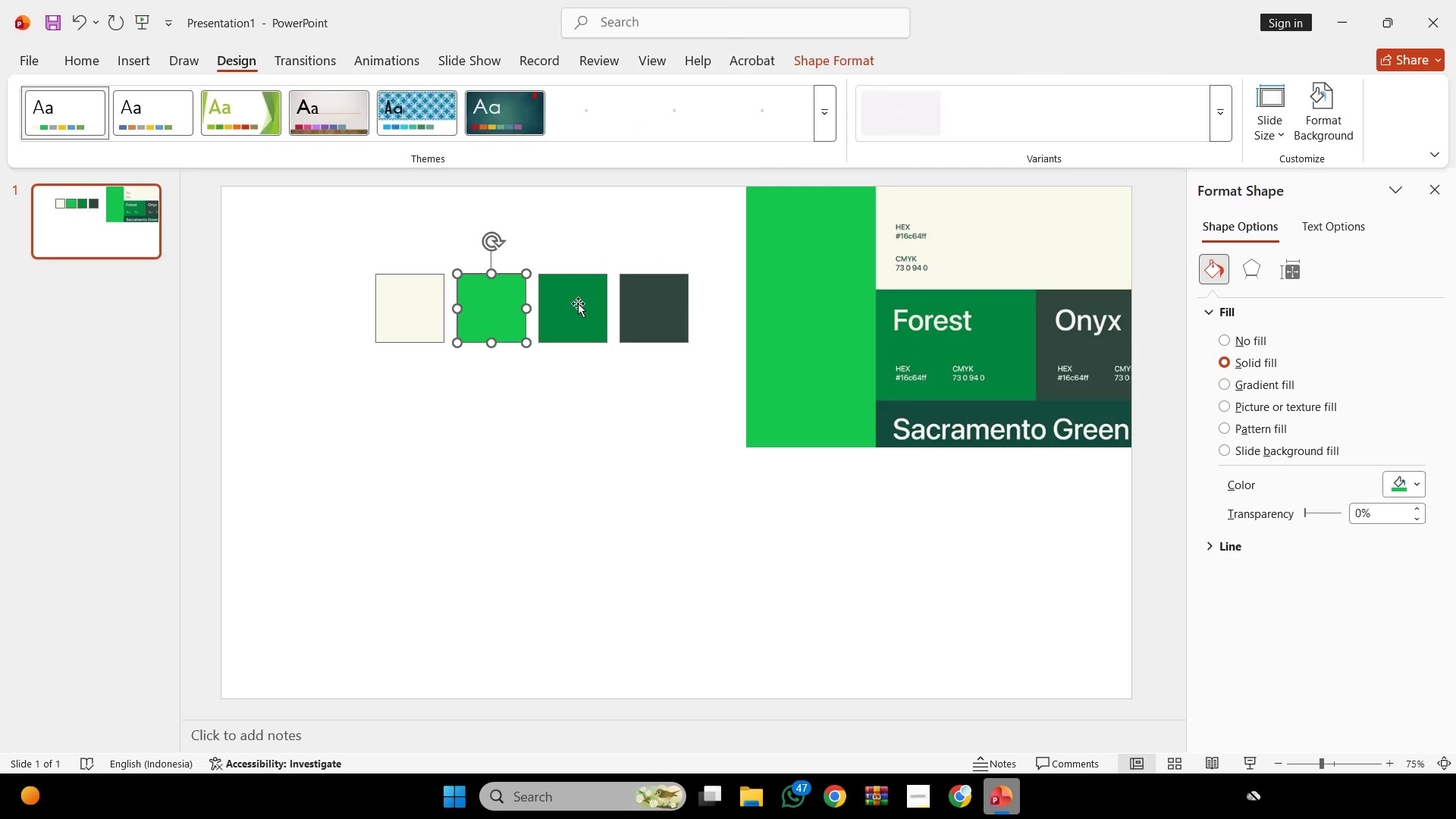 
left_click([576, 301])
 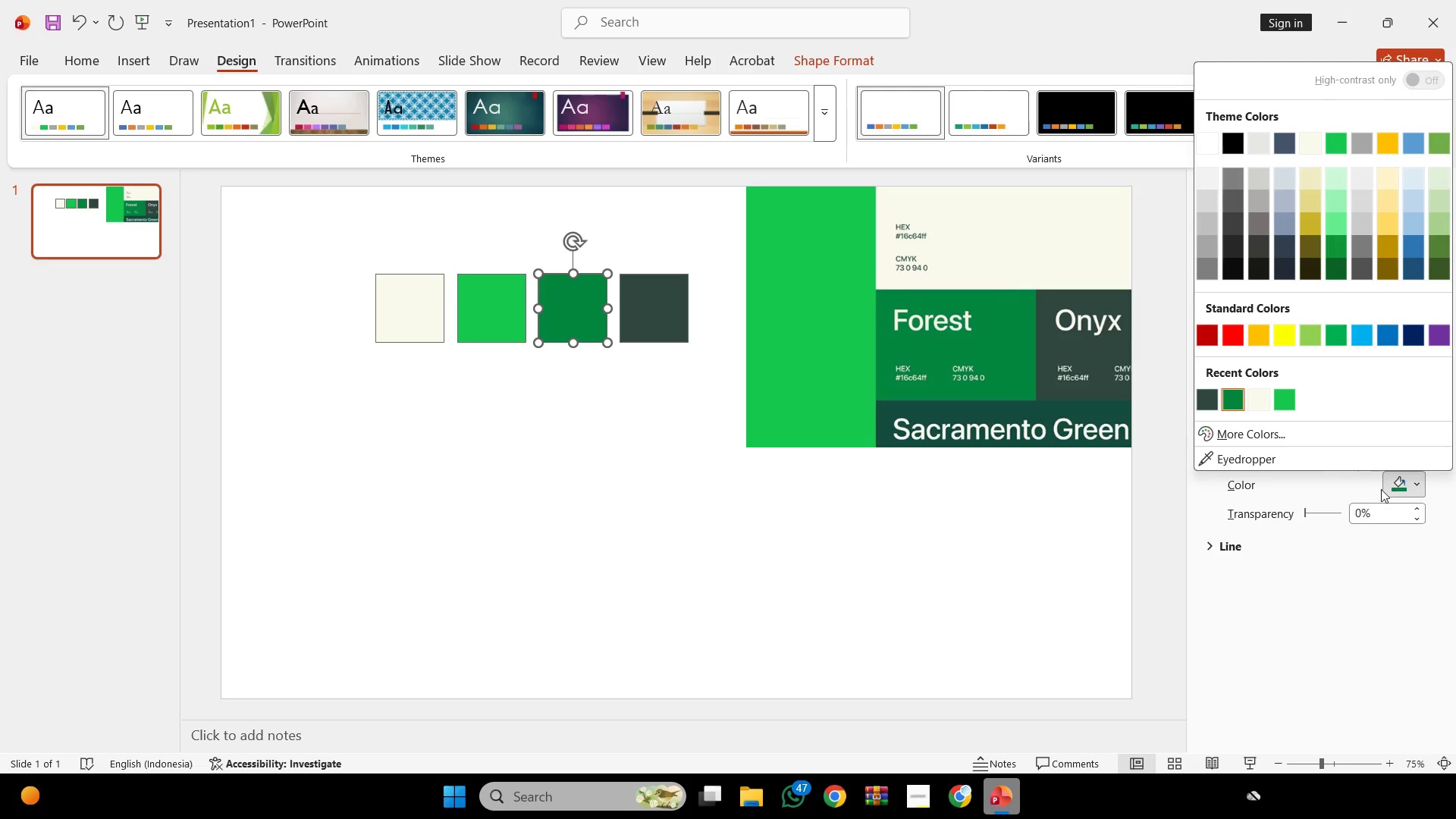 
left_click([1311, 430])
 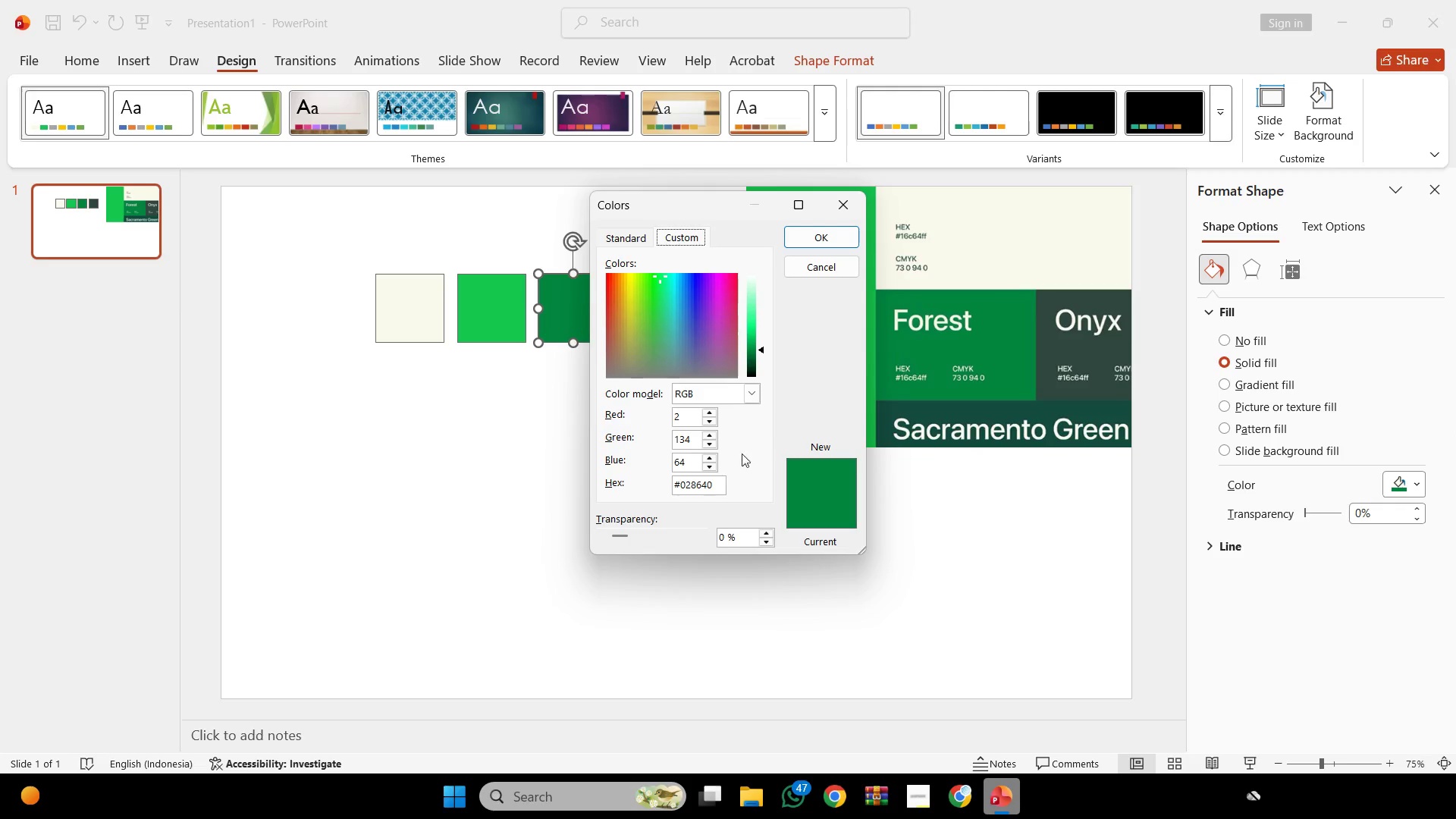 
left_click([704, 487])
 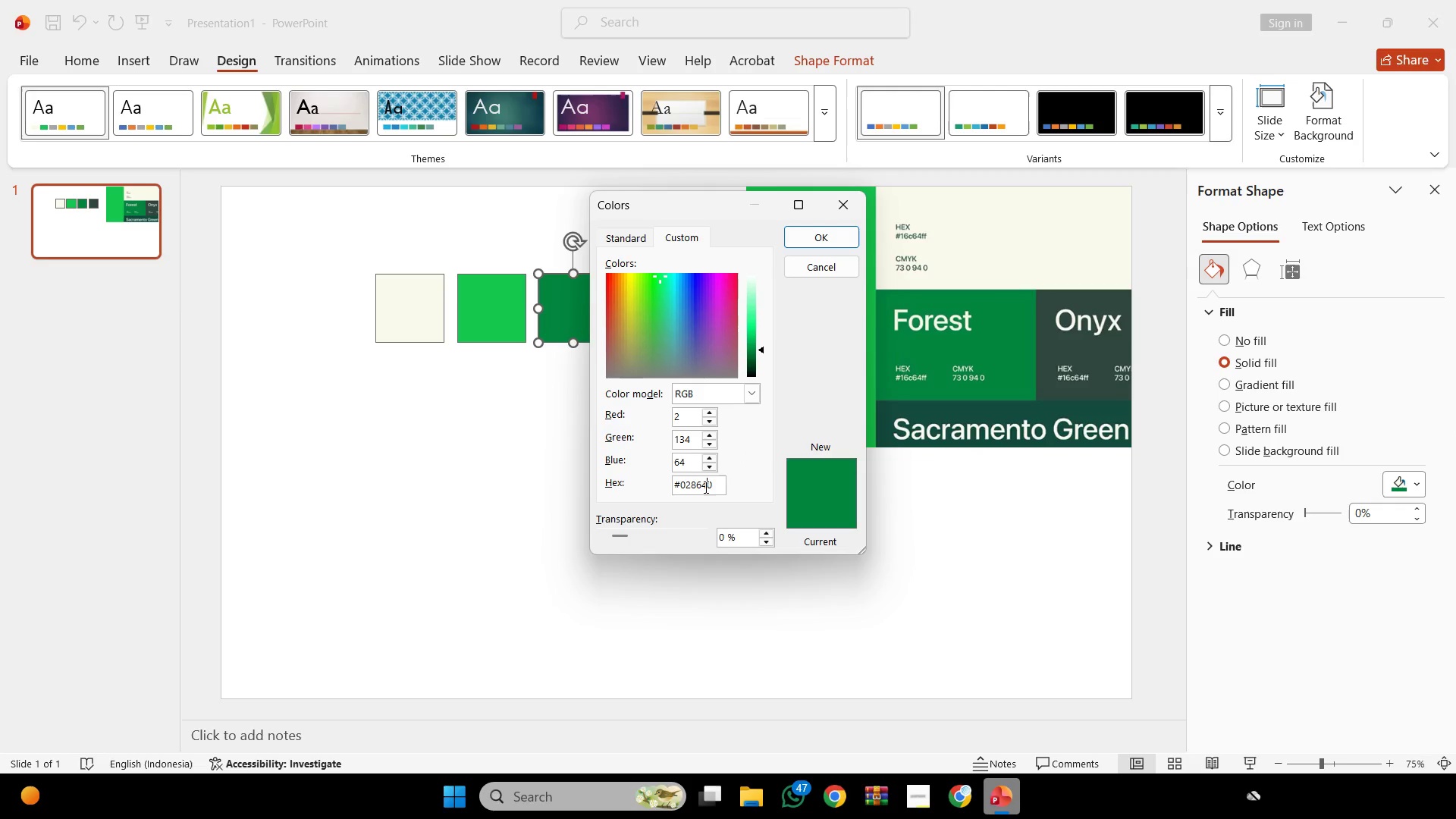 
key(Control+A)
 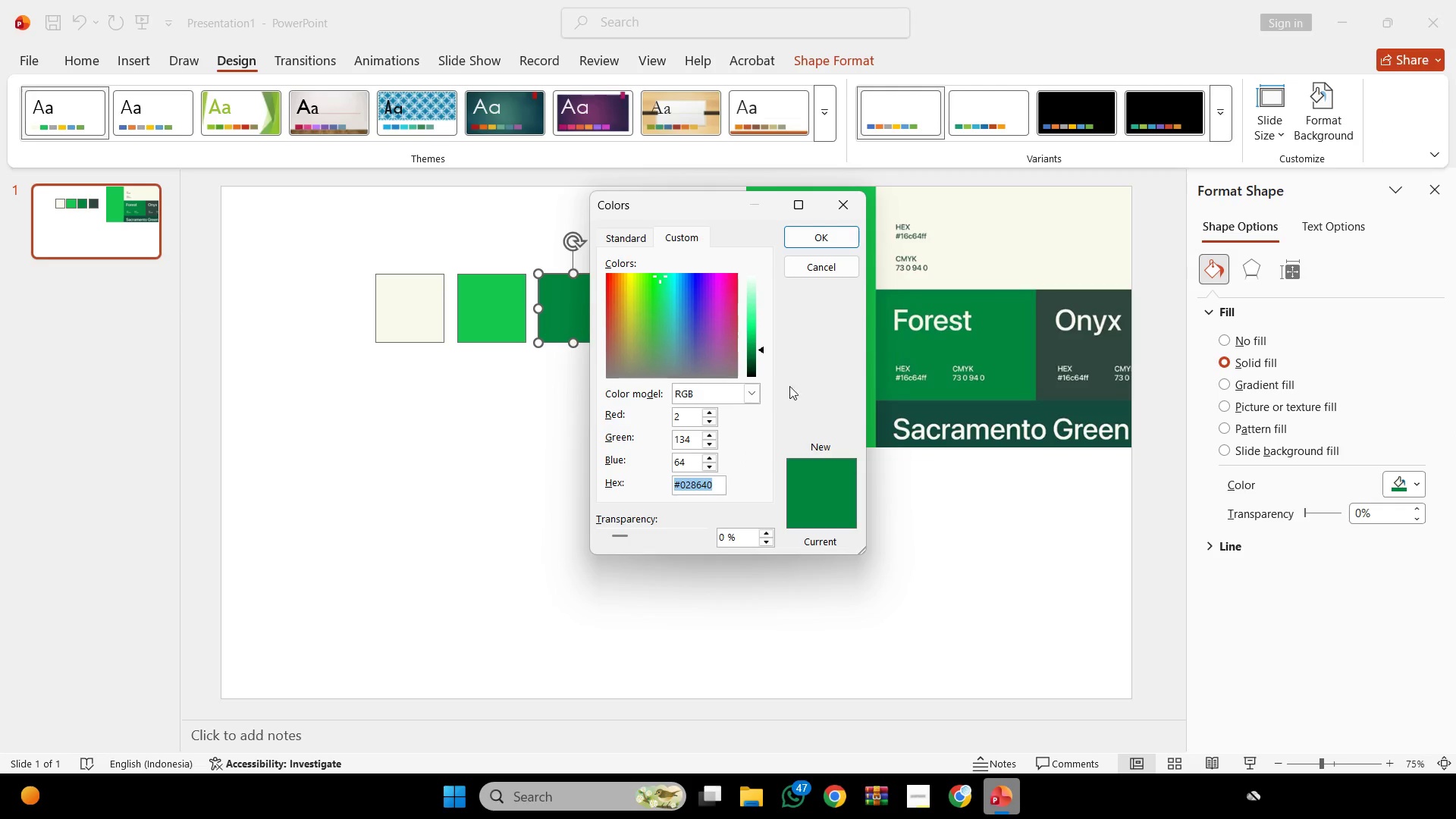 
key(Control+C)
 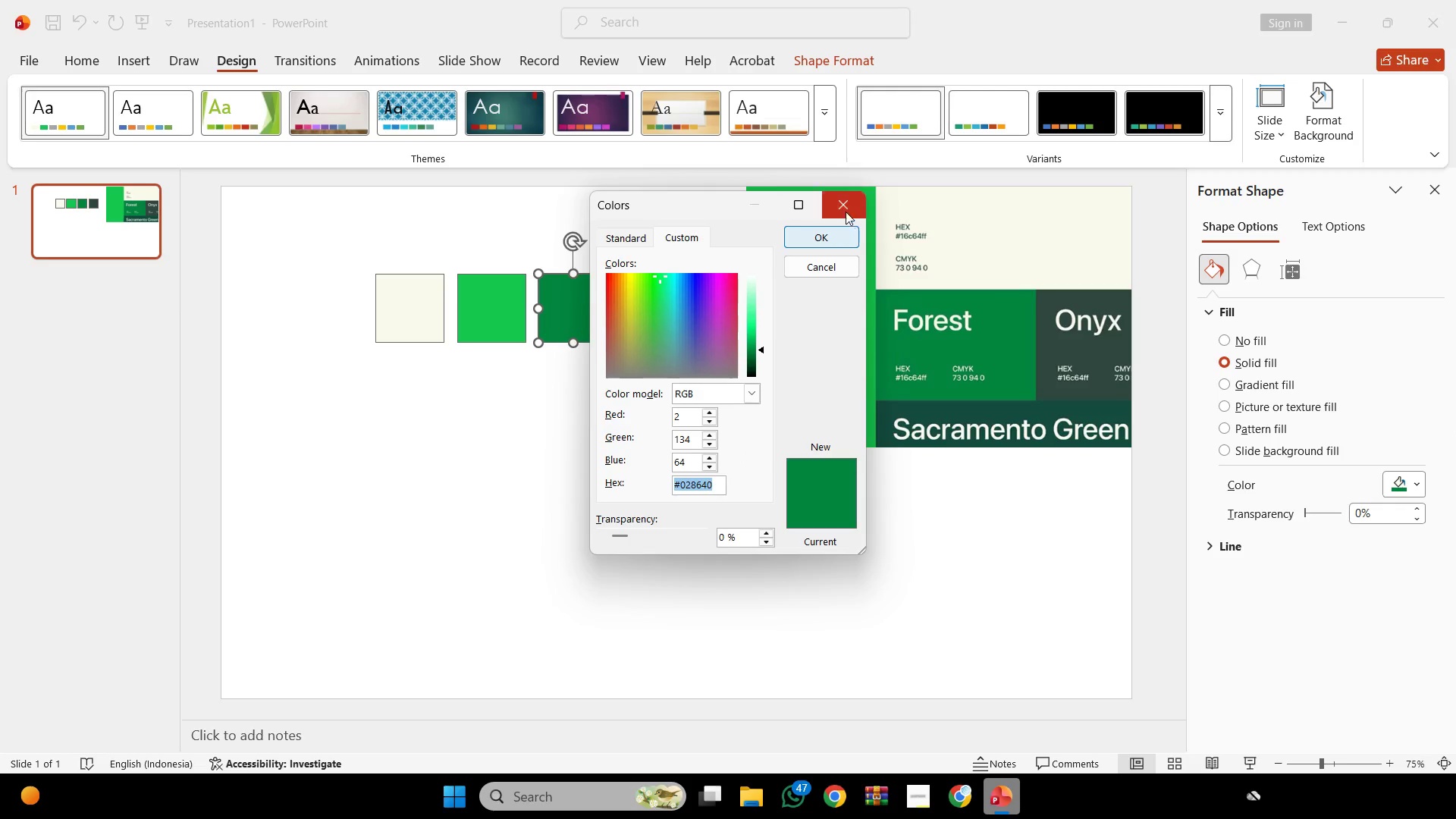 
left_click([846, 207])
 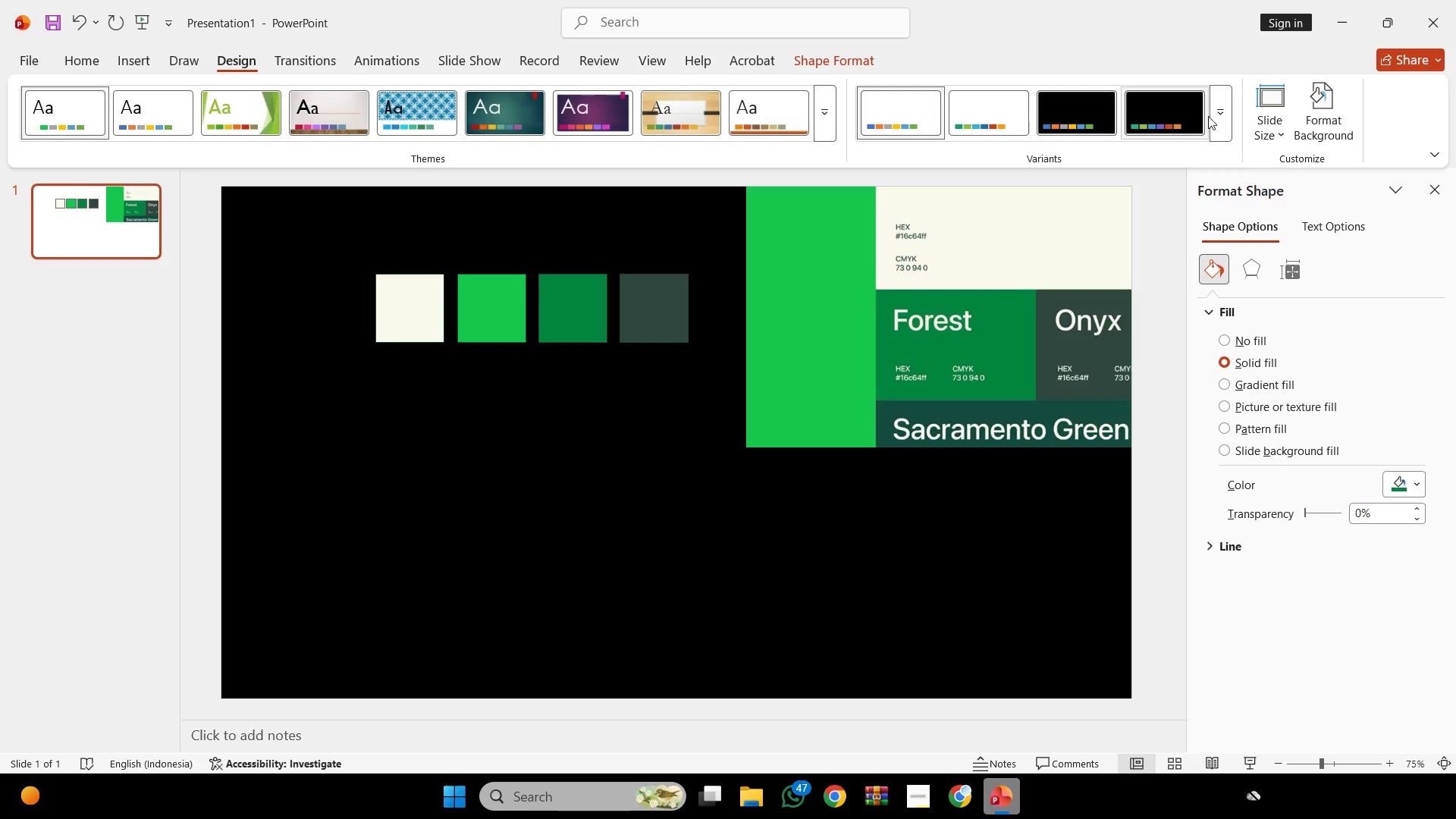 
left_click([1215, 118])
 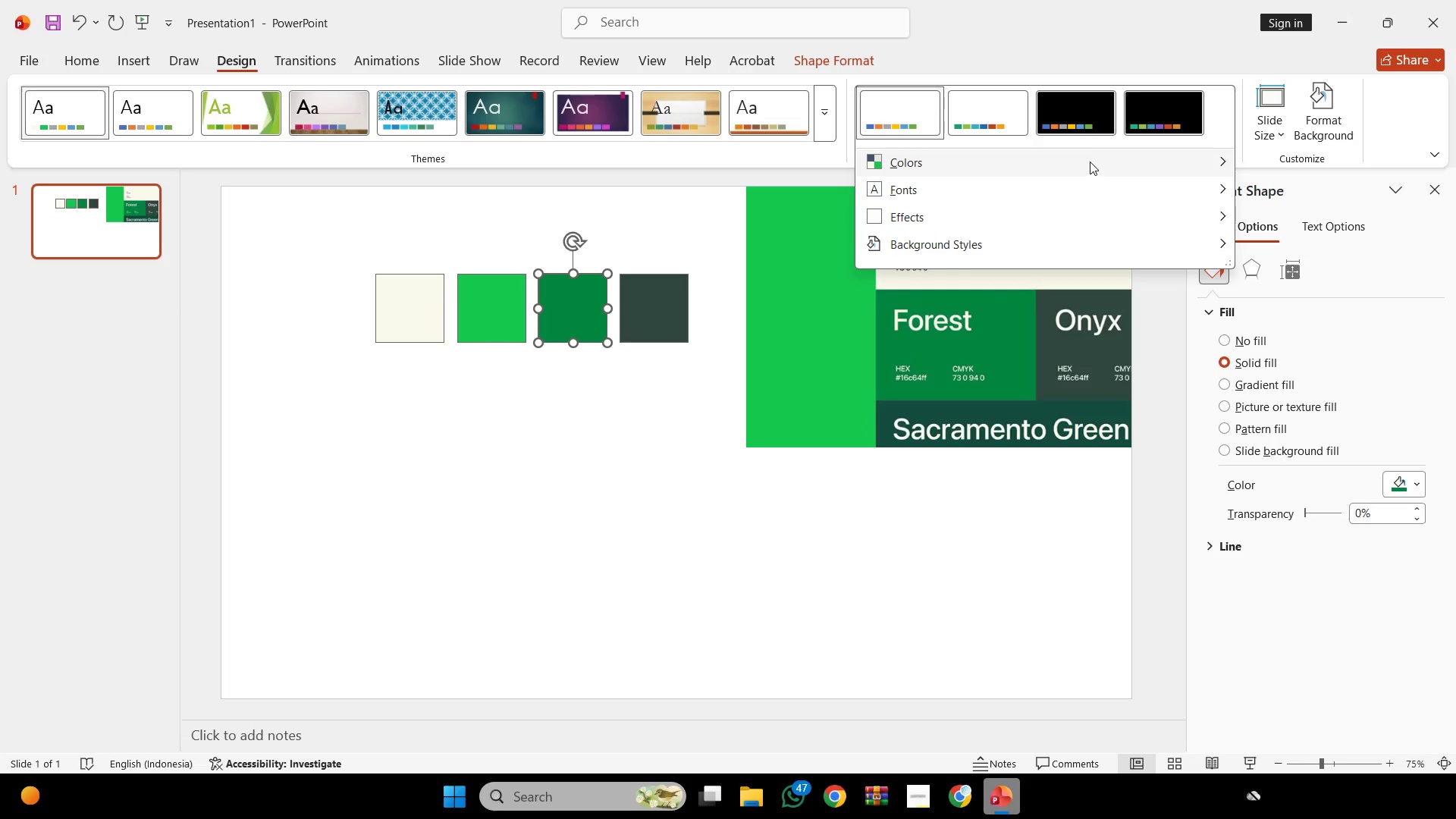 
left_click([1089, 156])
 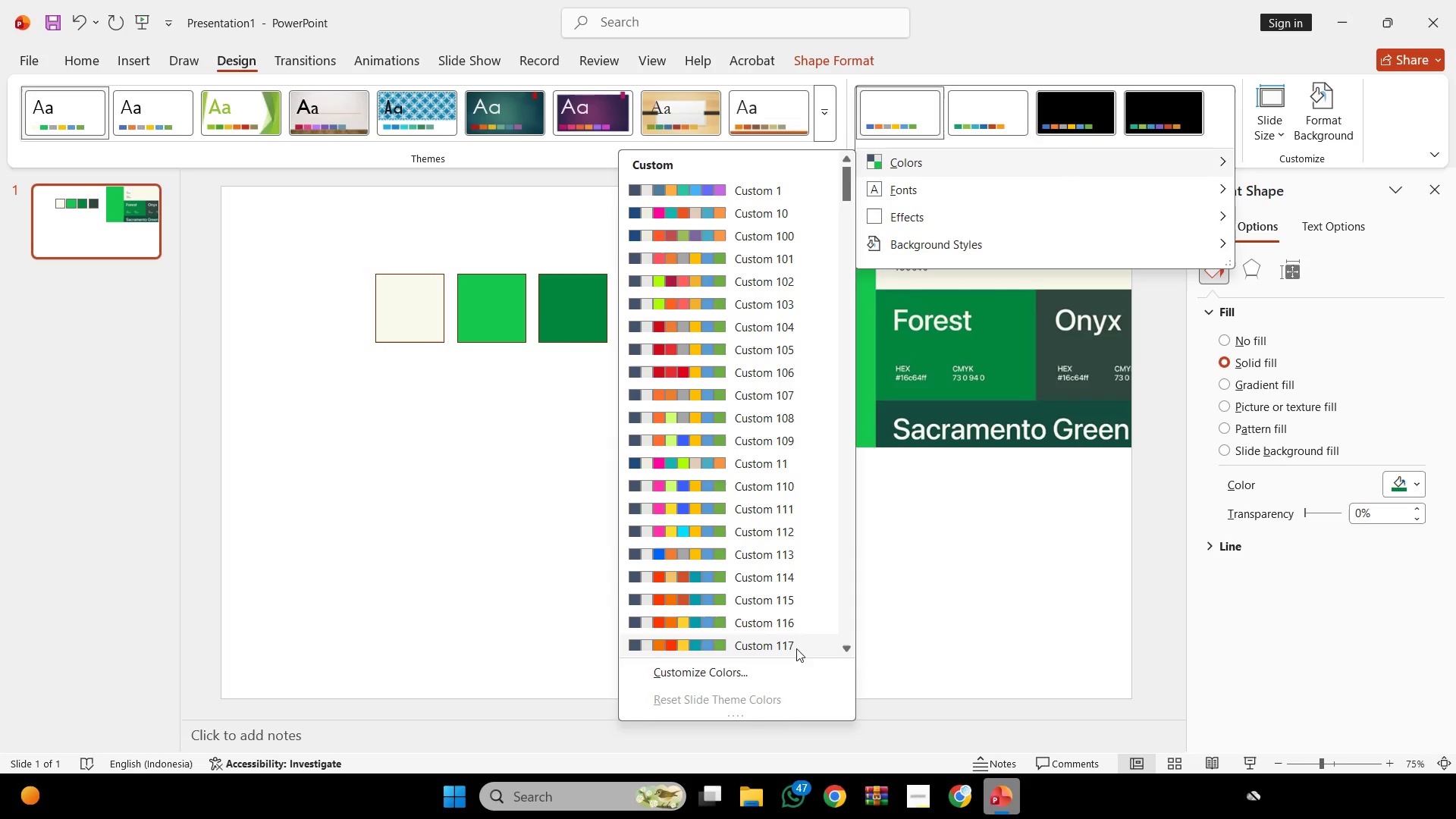 
left_click([792, 668])
 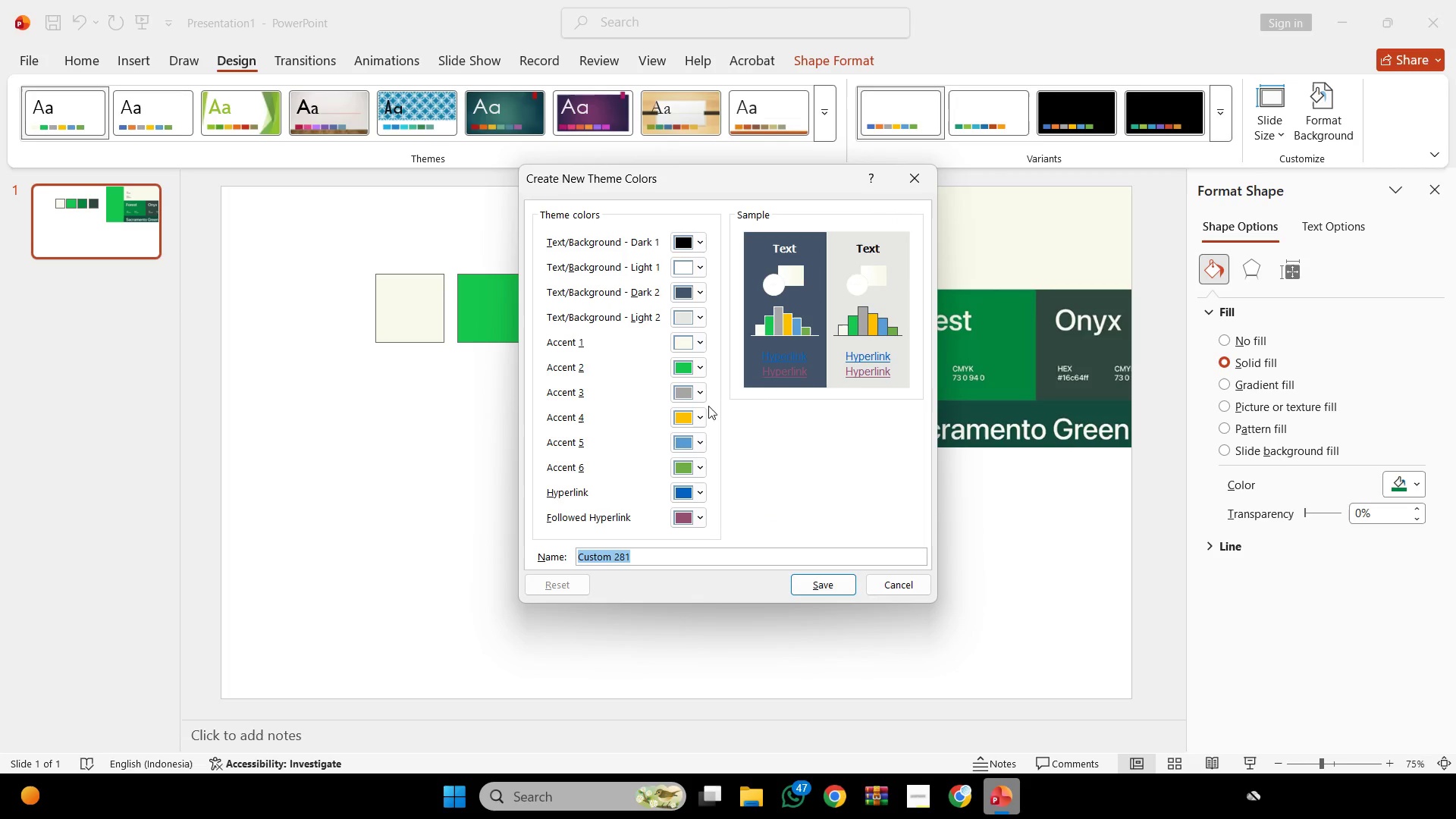 
left_click([692, 398])
 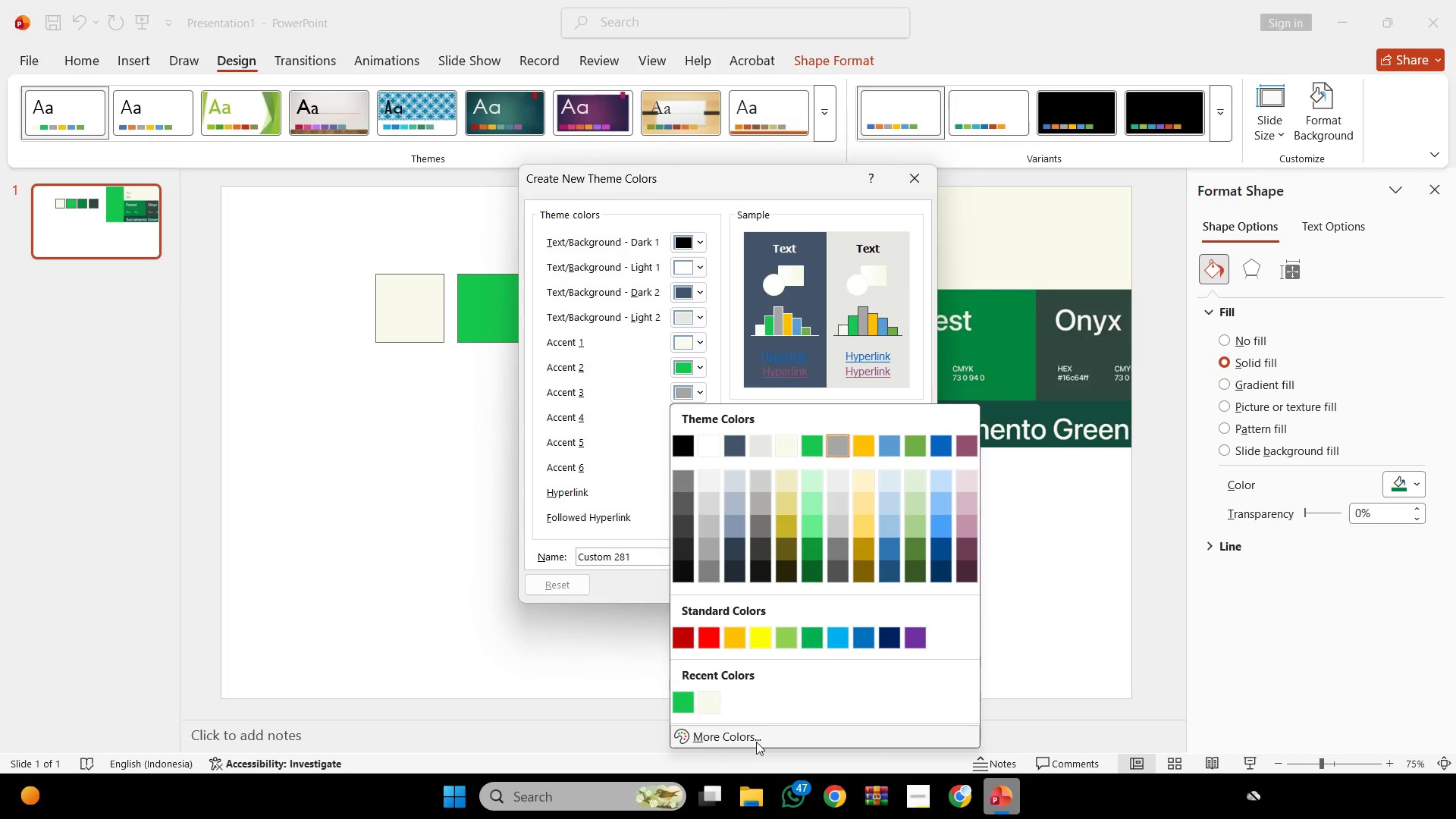 
left_click([756, 743])
 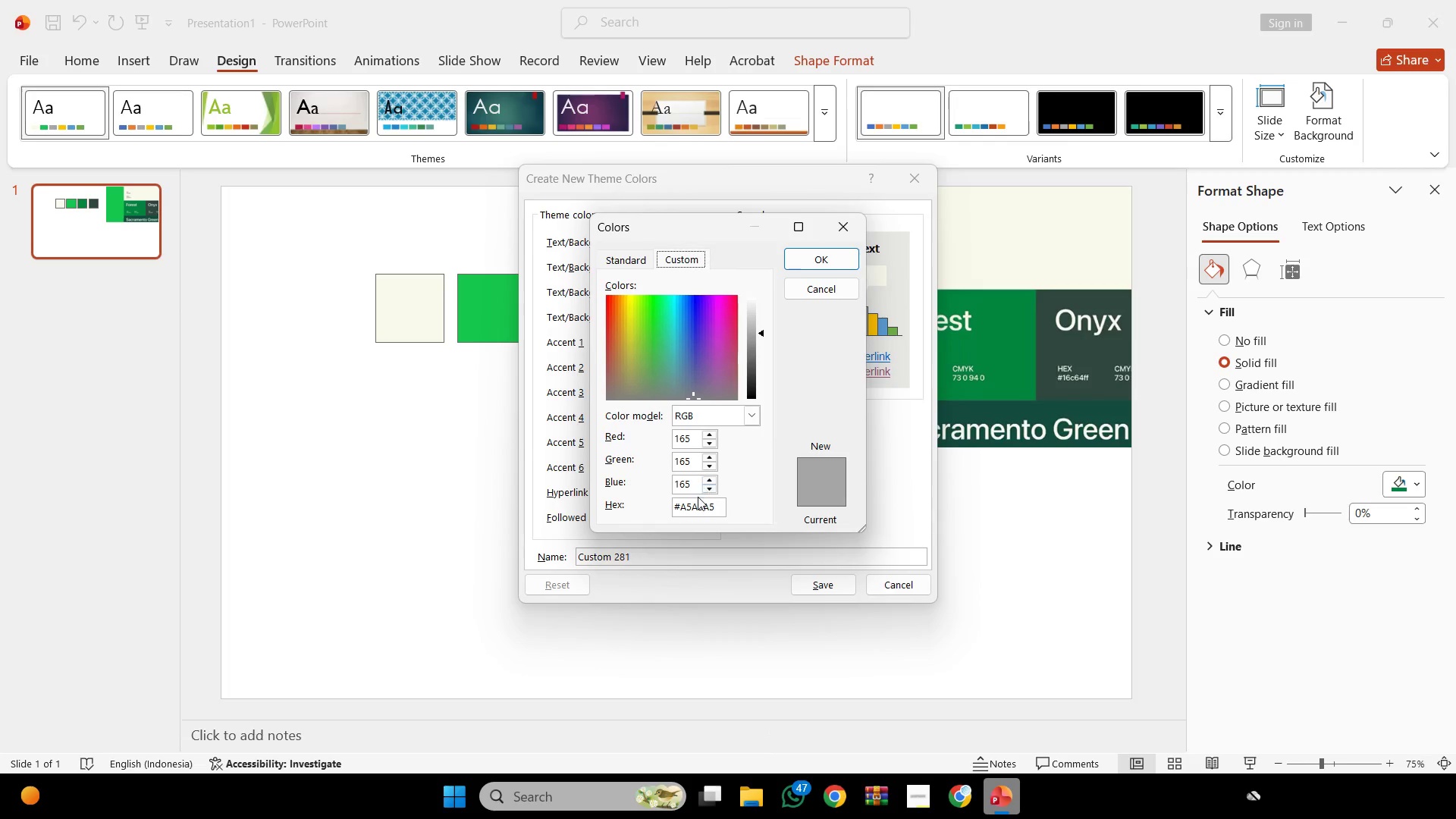 
left_click([698, 498])
 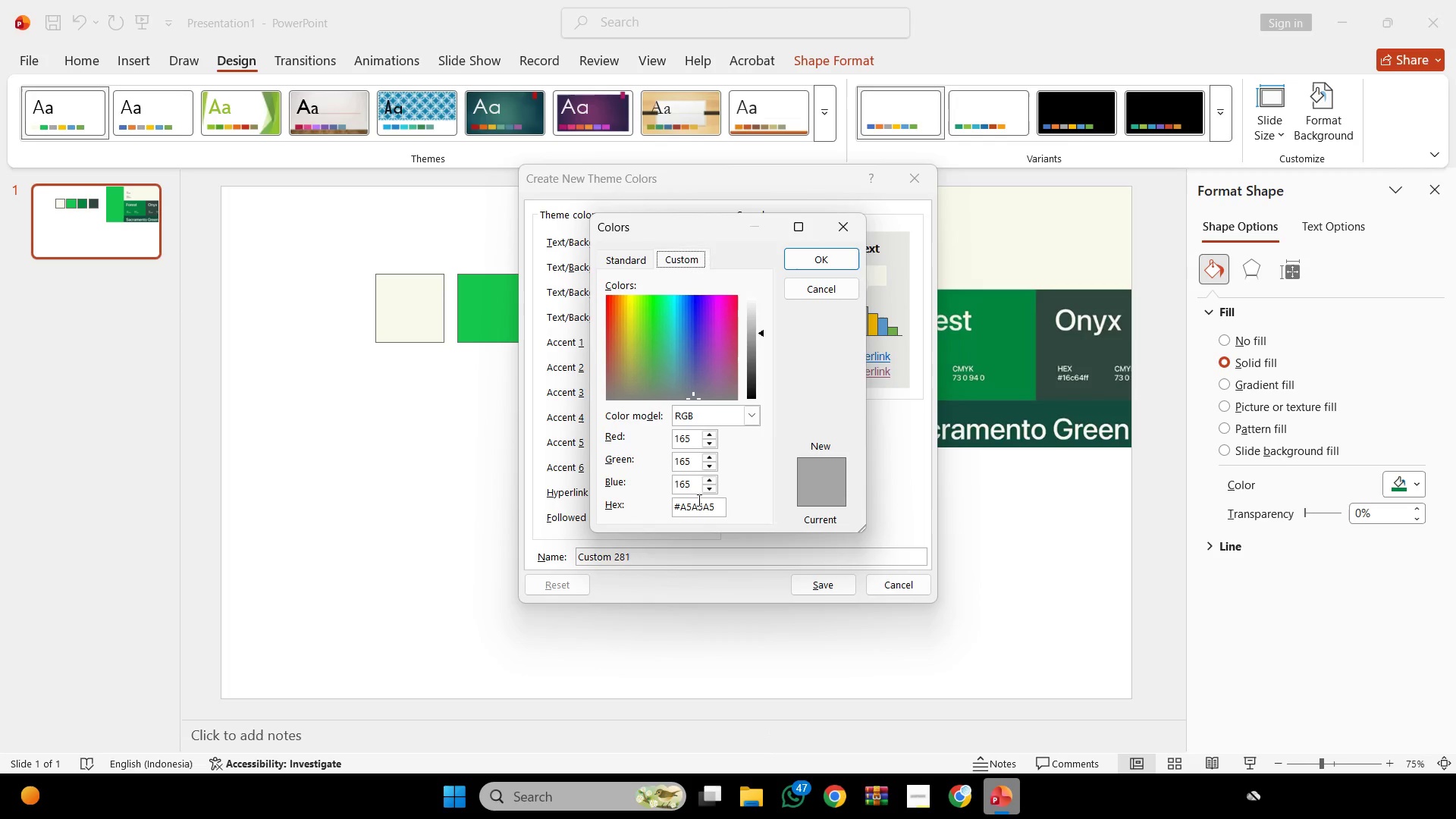 
key(Control+ControlLeft)
 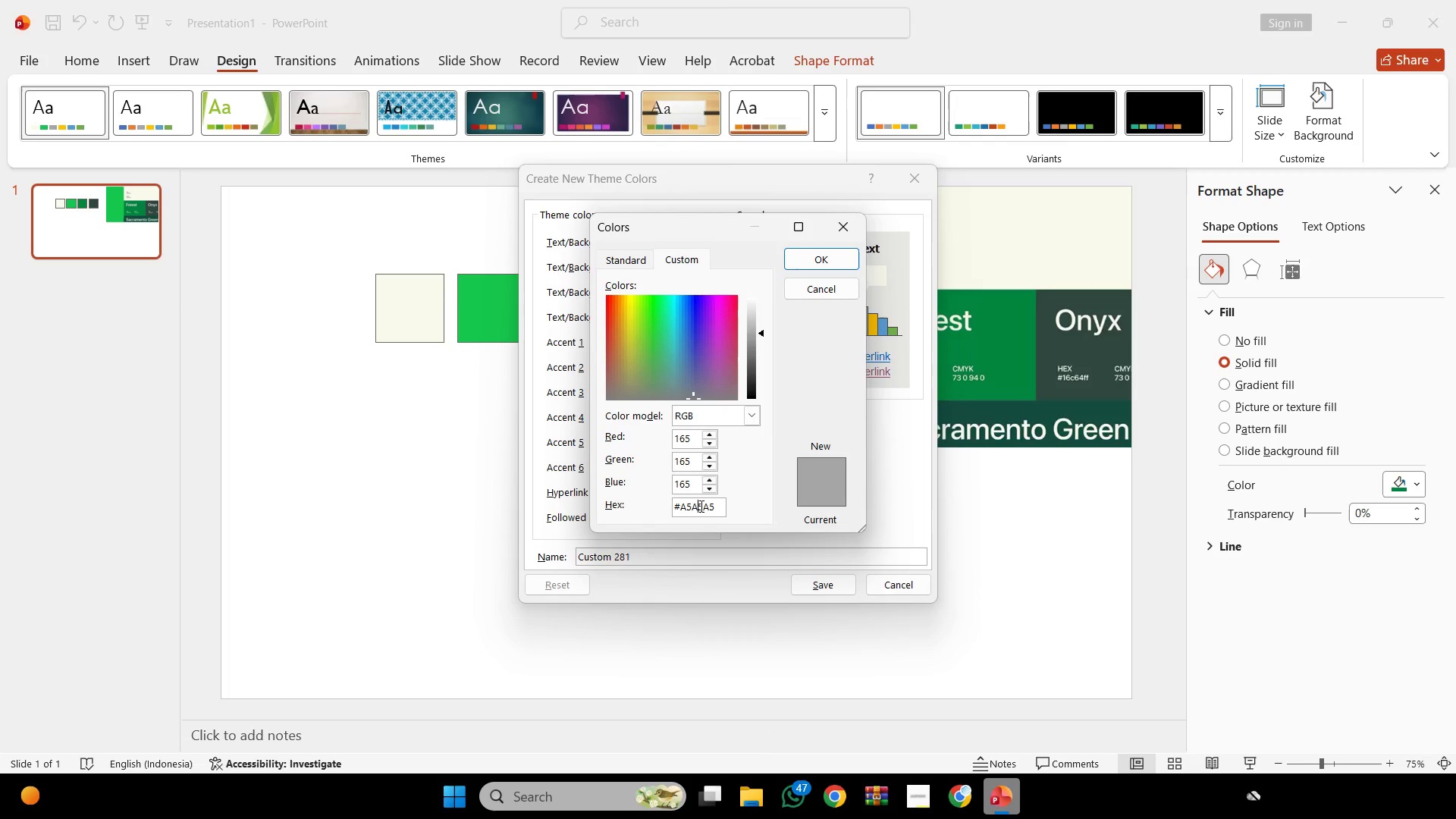 
double_click([700, 506])
 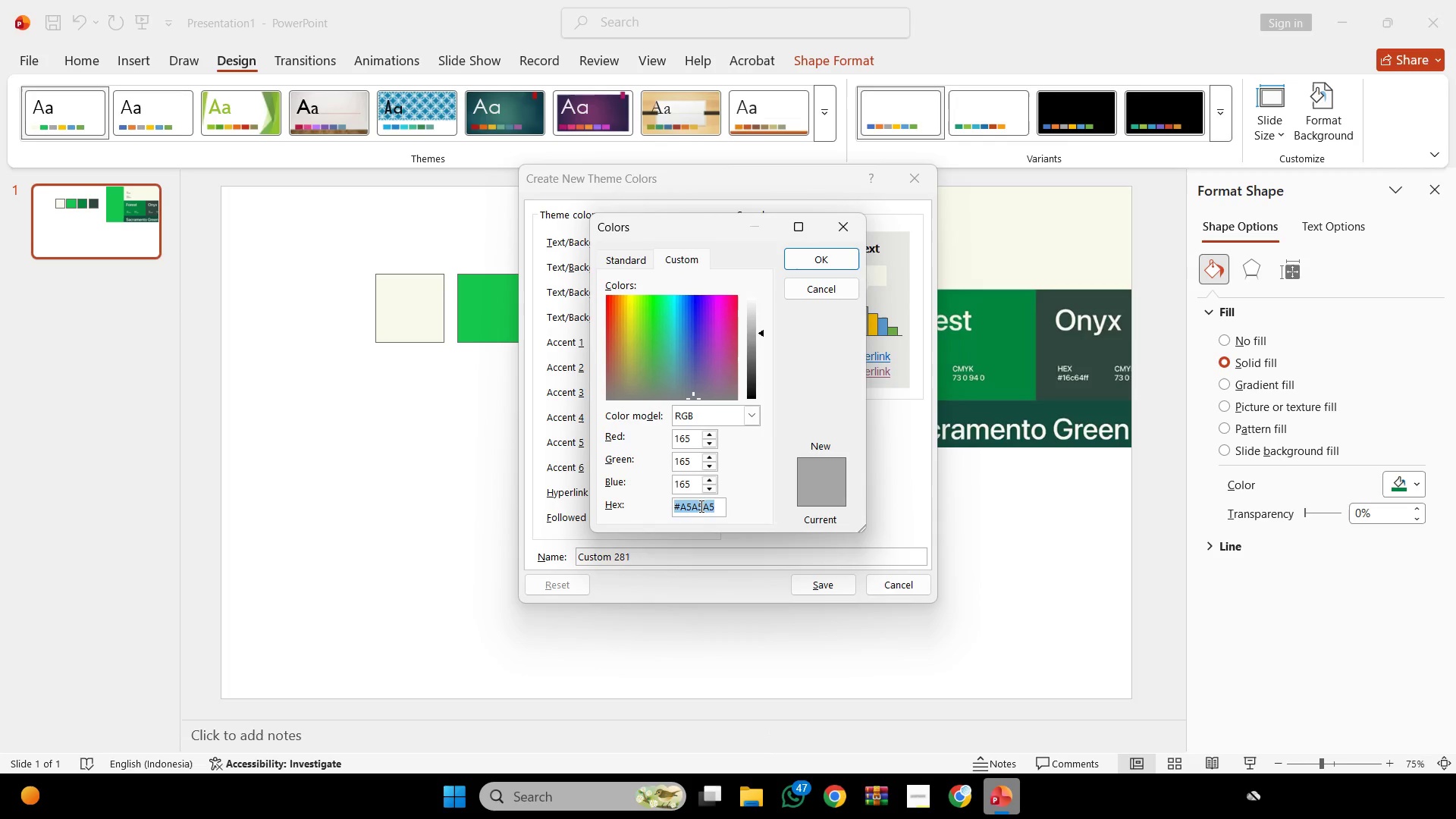 
key(Control+A)
 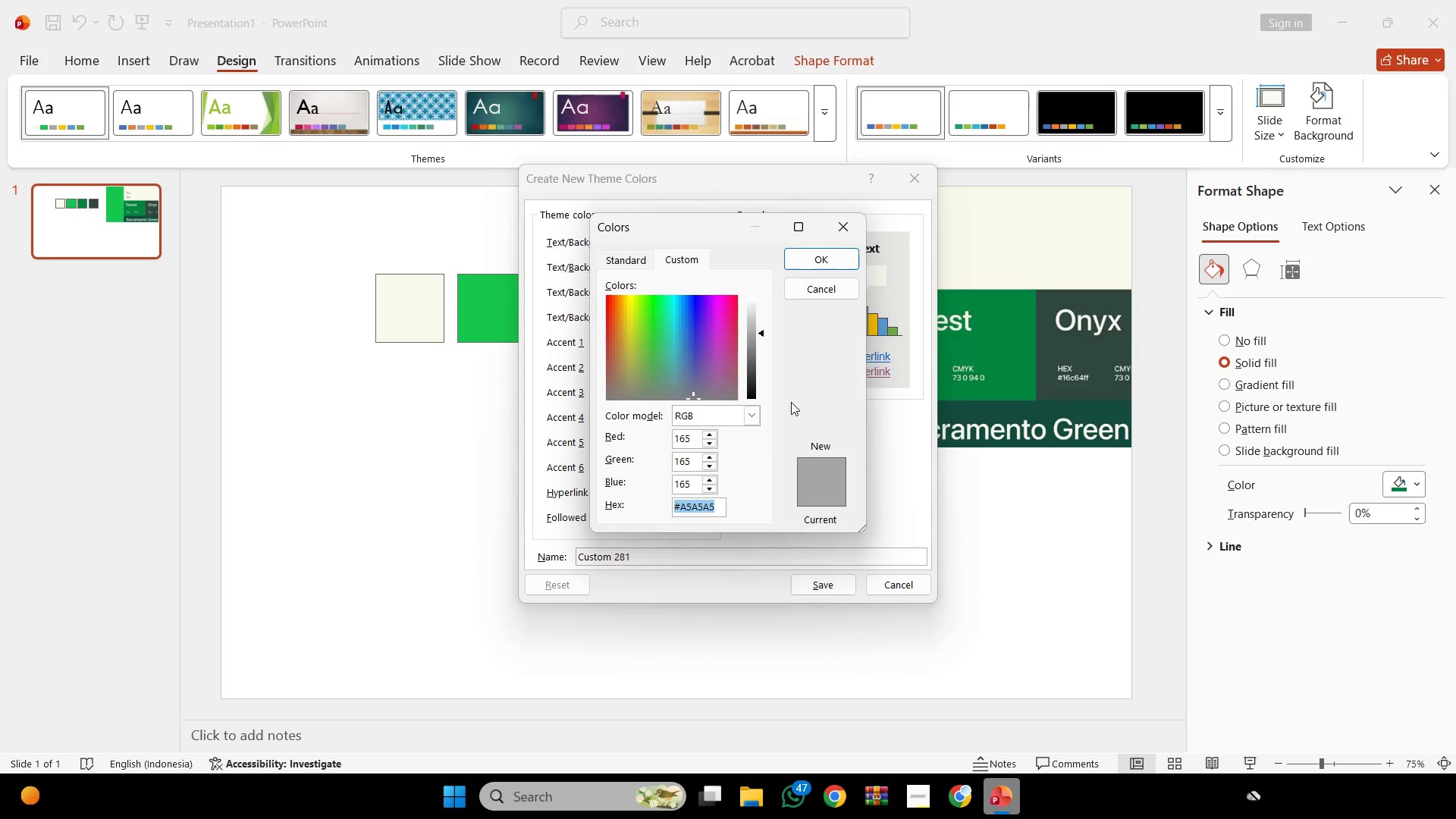 
key(Control+V)
 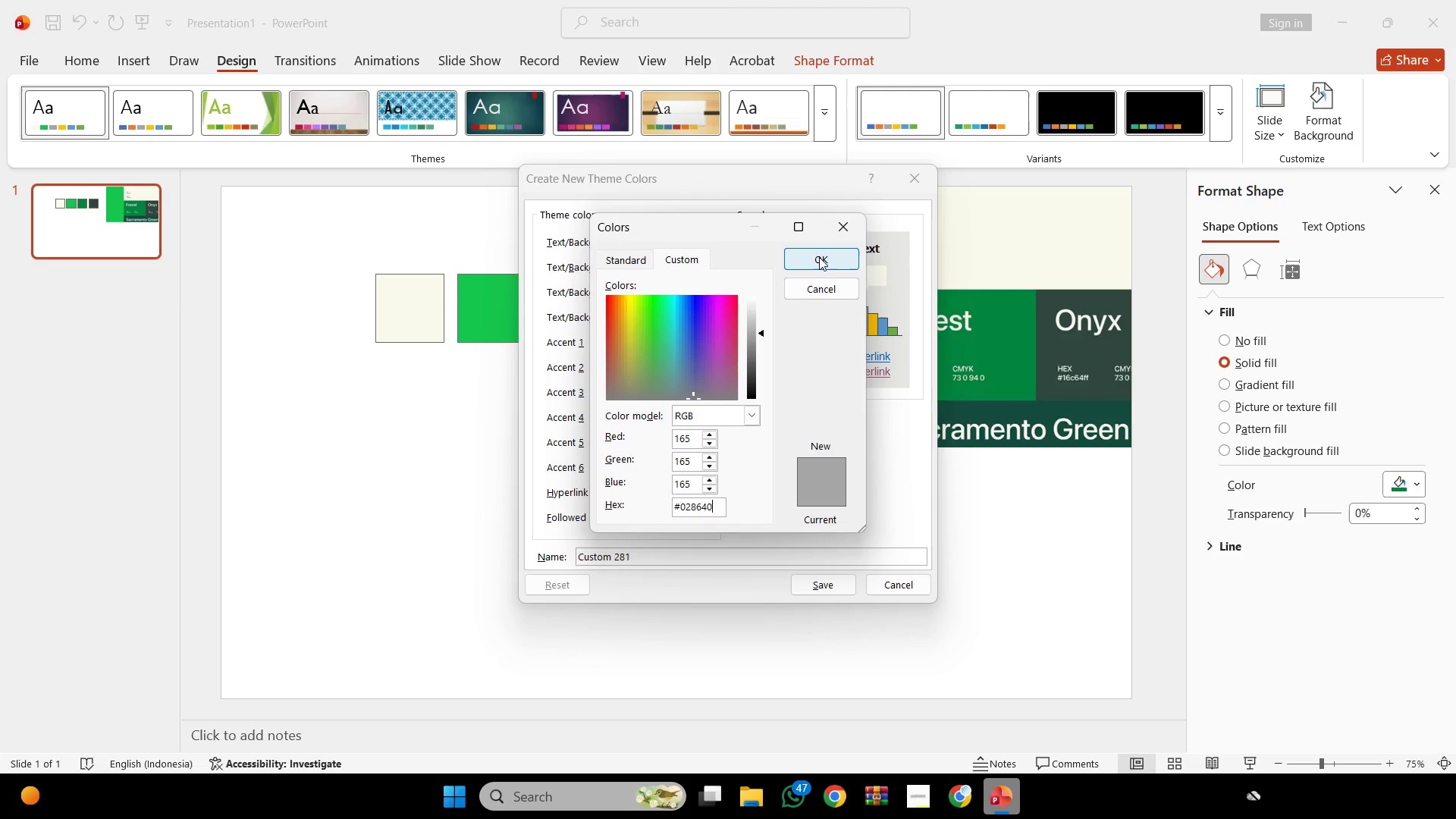 
left_click([819, 256])
 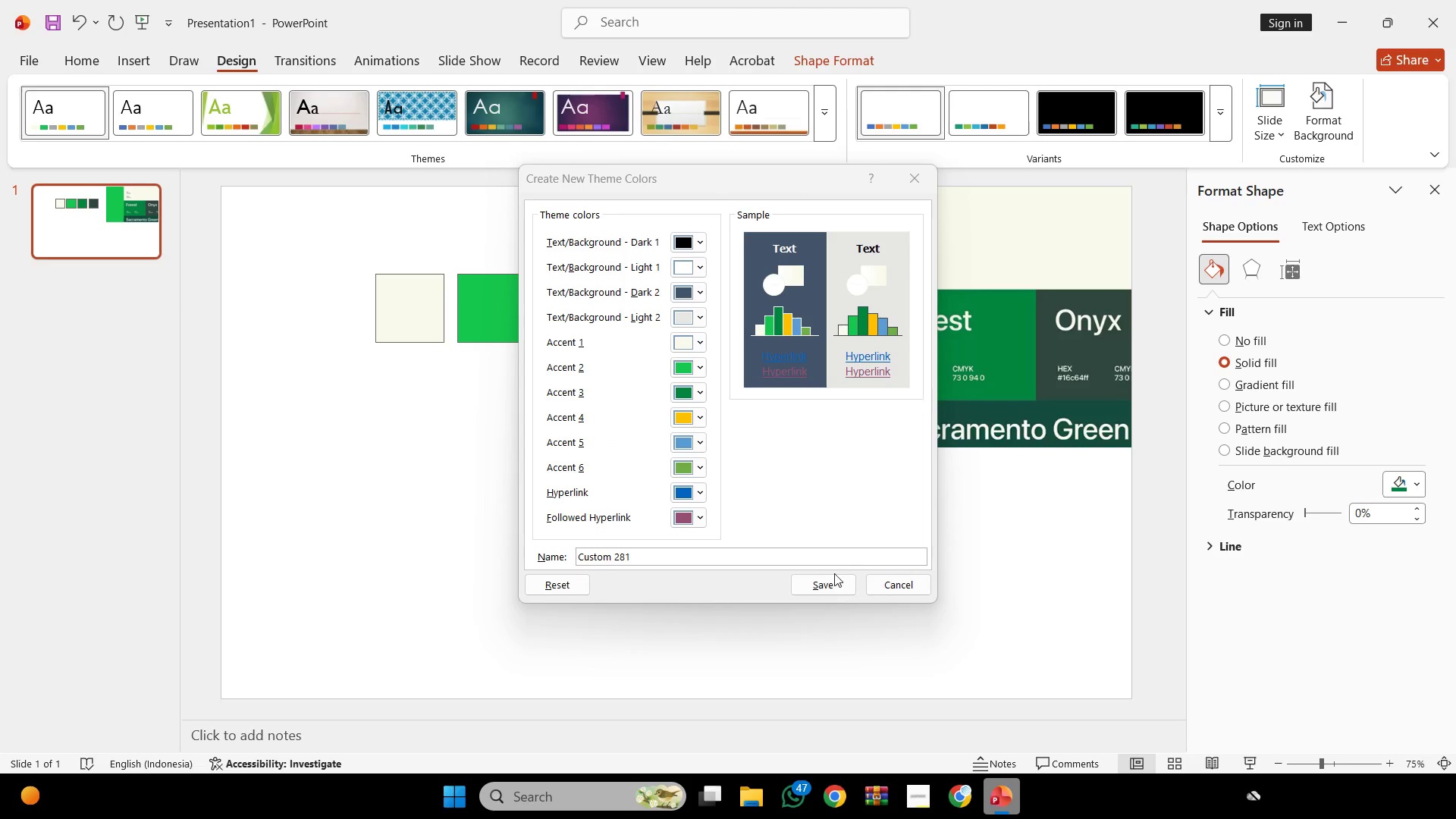 
left_click([830, 577])
 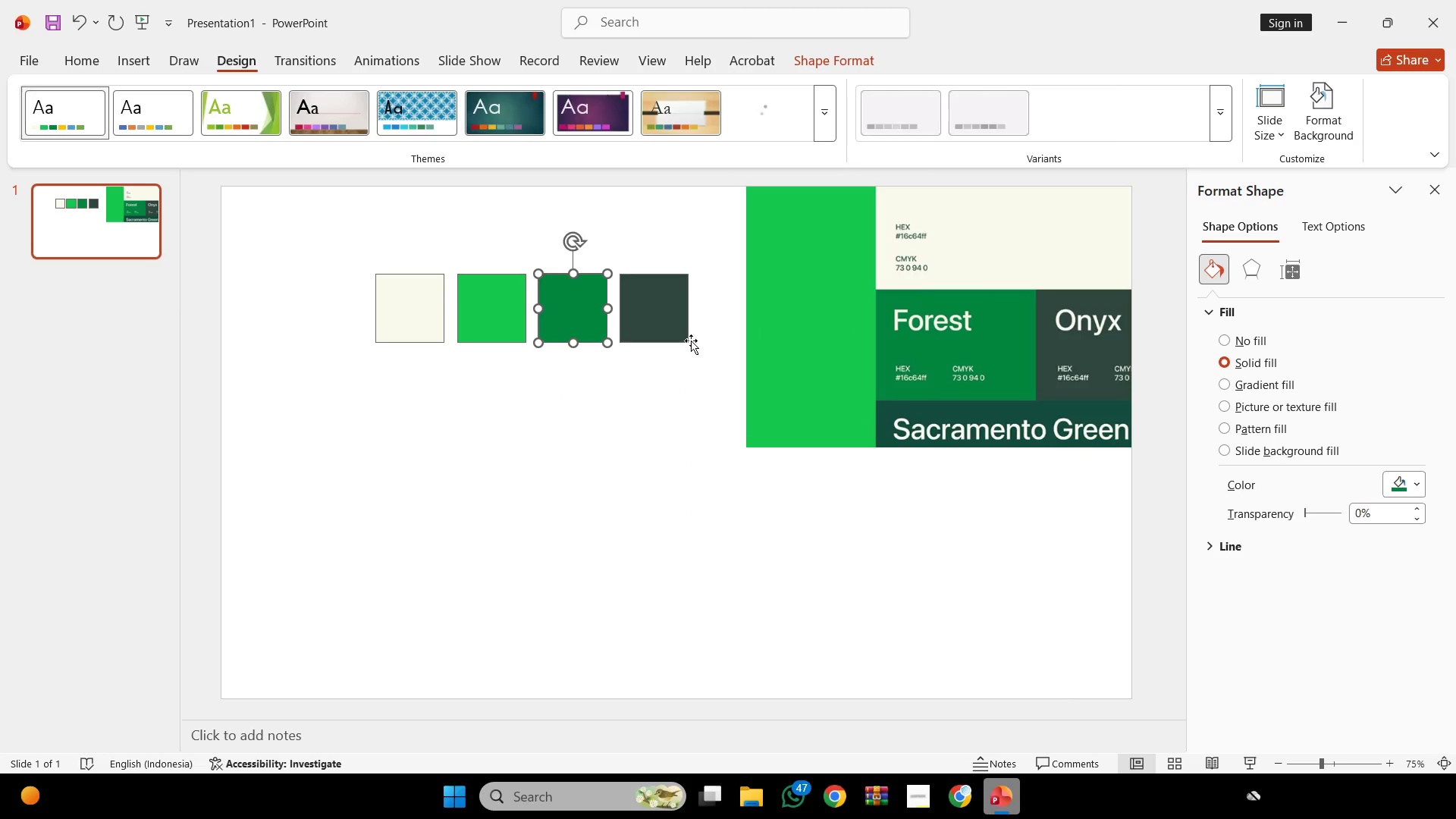 
left_click([678, 324])
 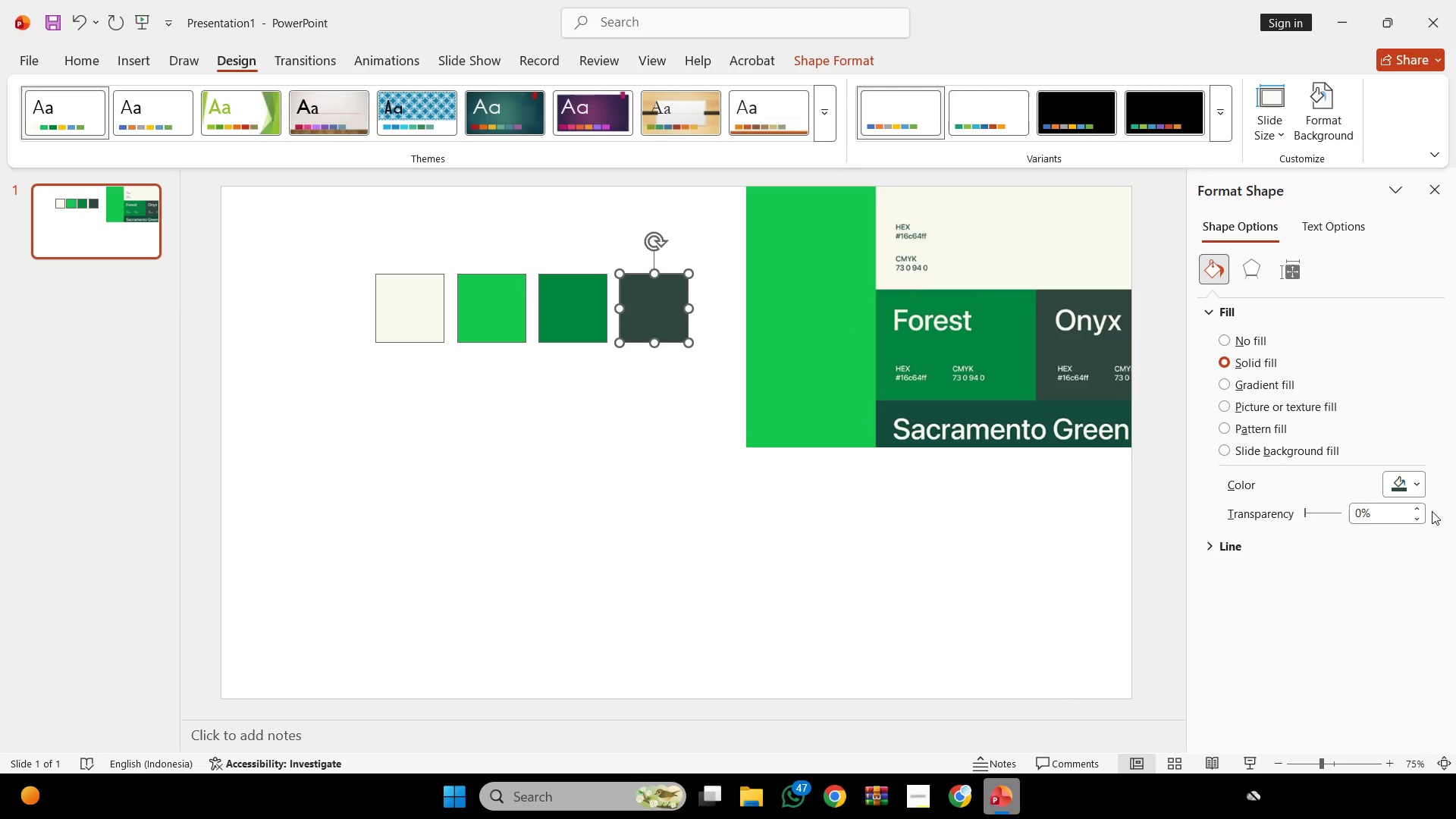 
left_click([1404, 490])
 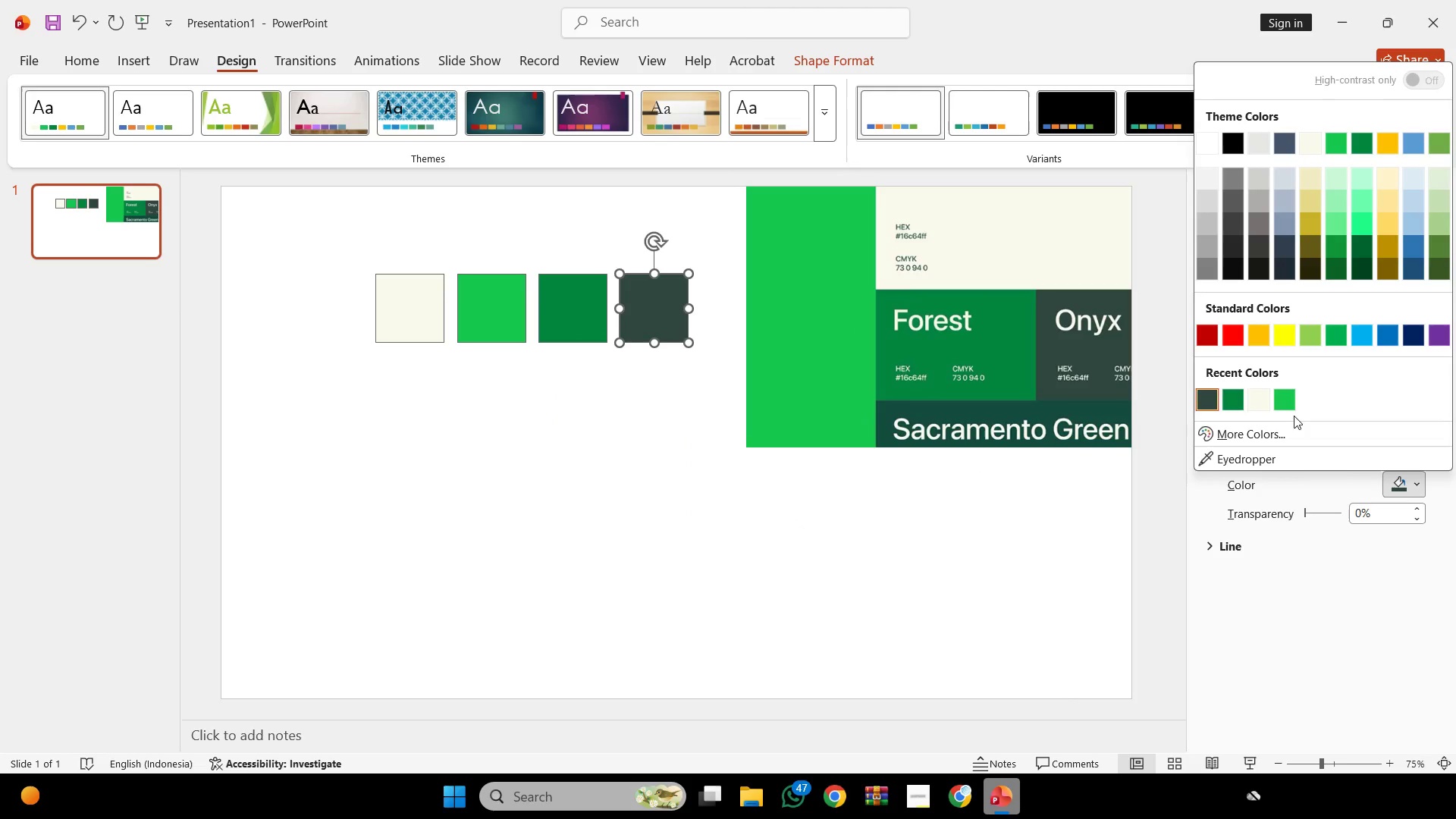 
left_click([1287, 432])
 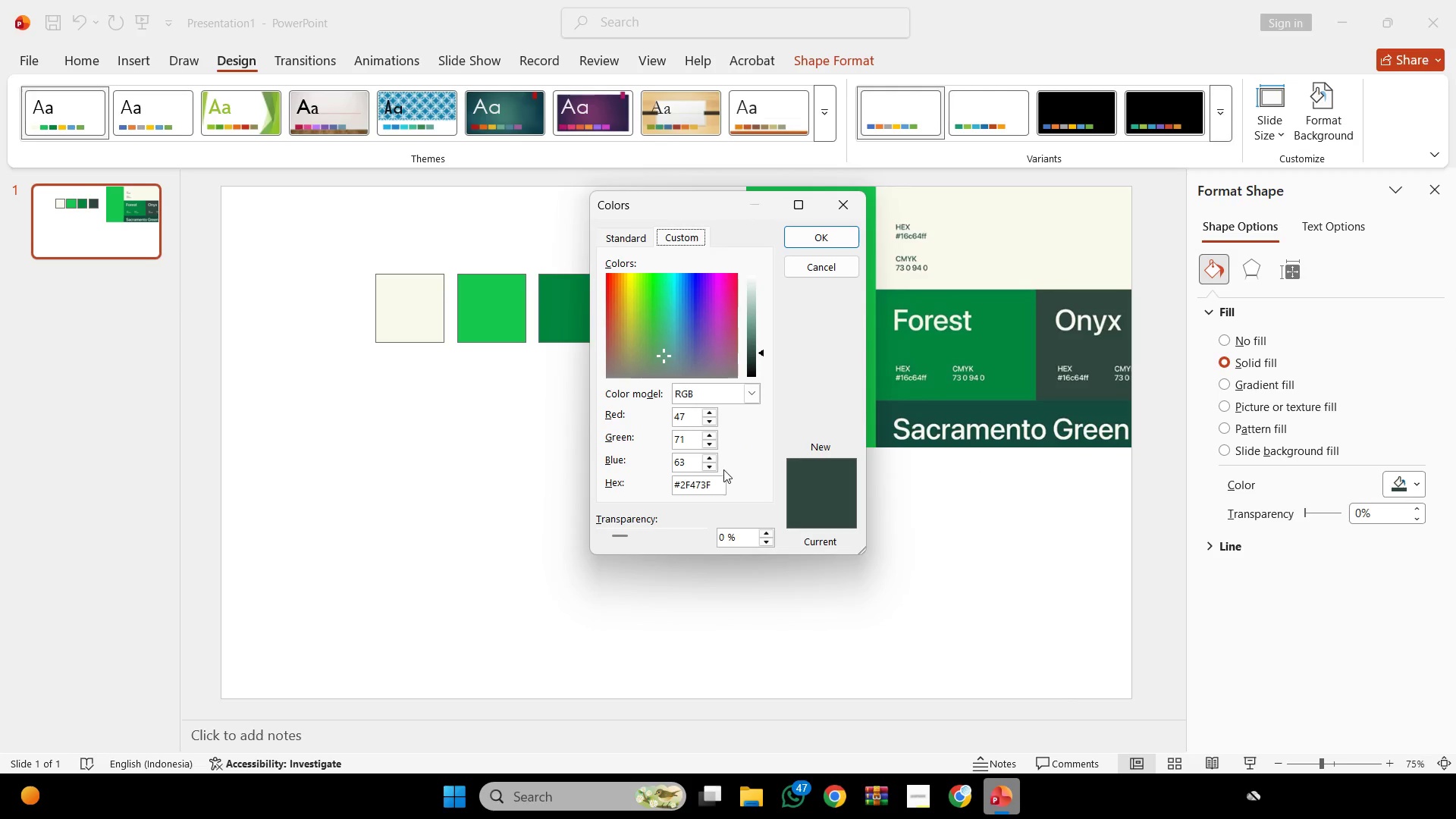 
left_click([706, 490])
 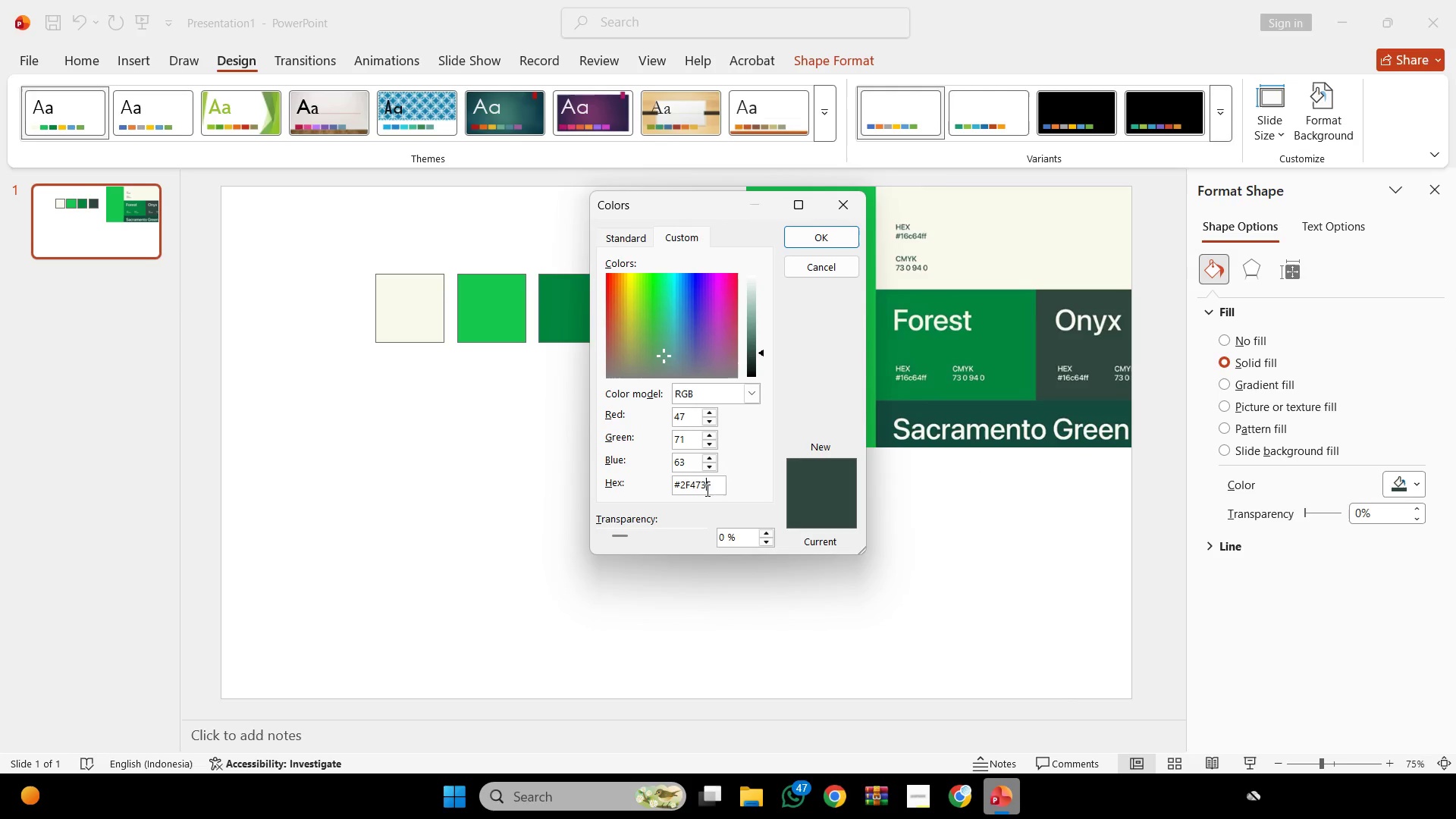 
key(Control+A)
 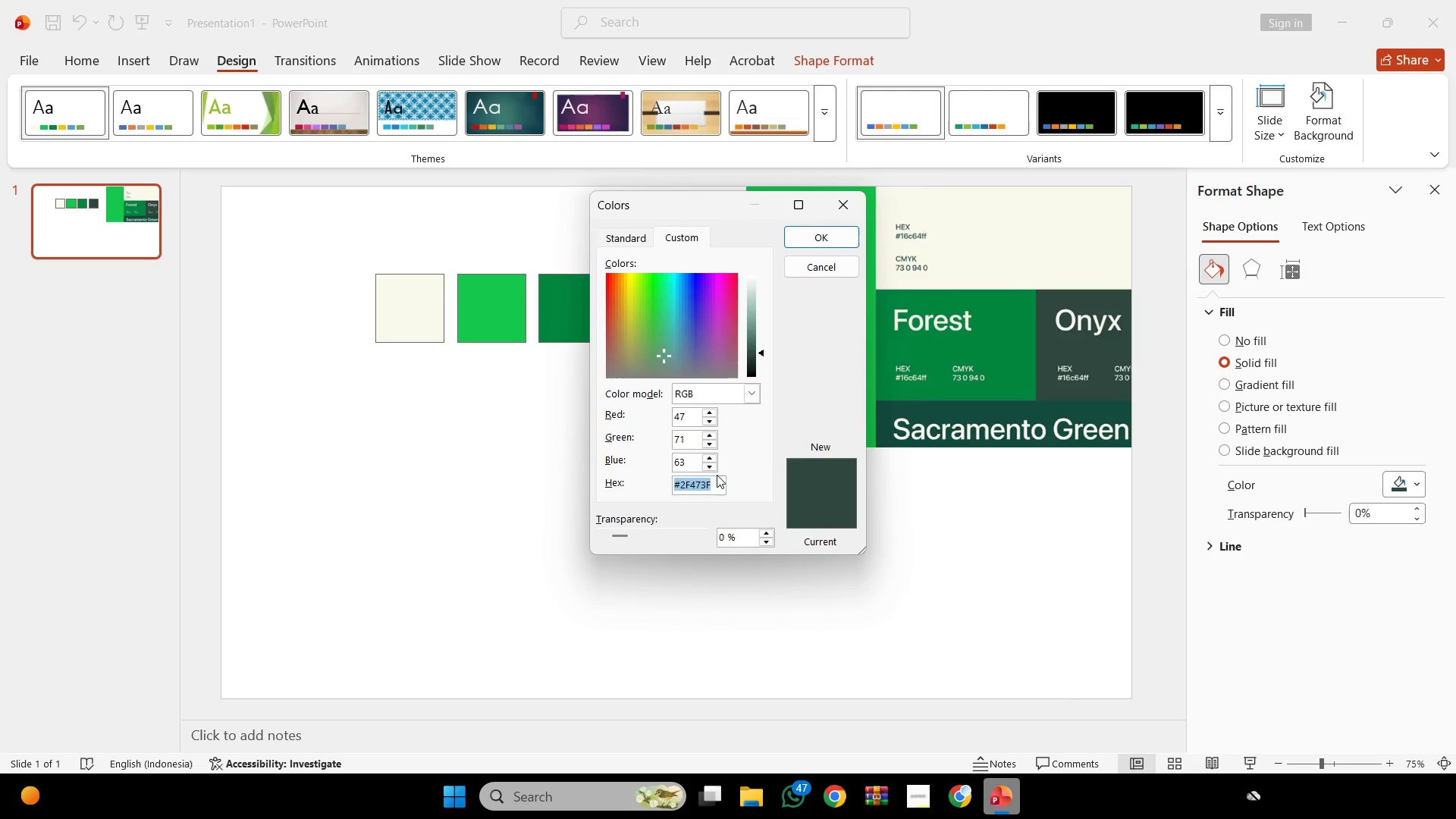 
key(Control+C)
 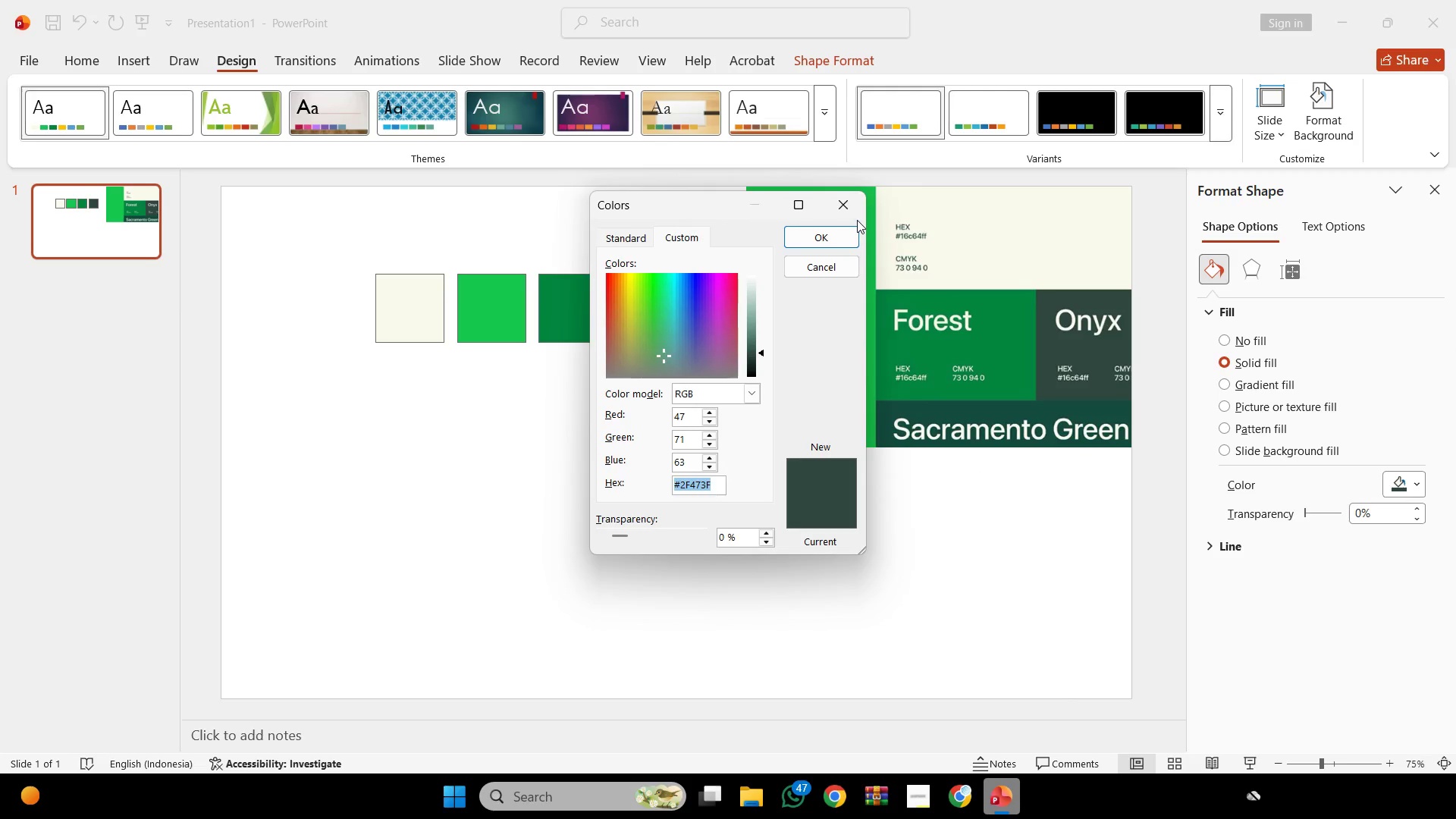 
double_click([857, 212])
 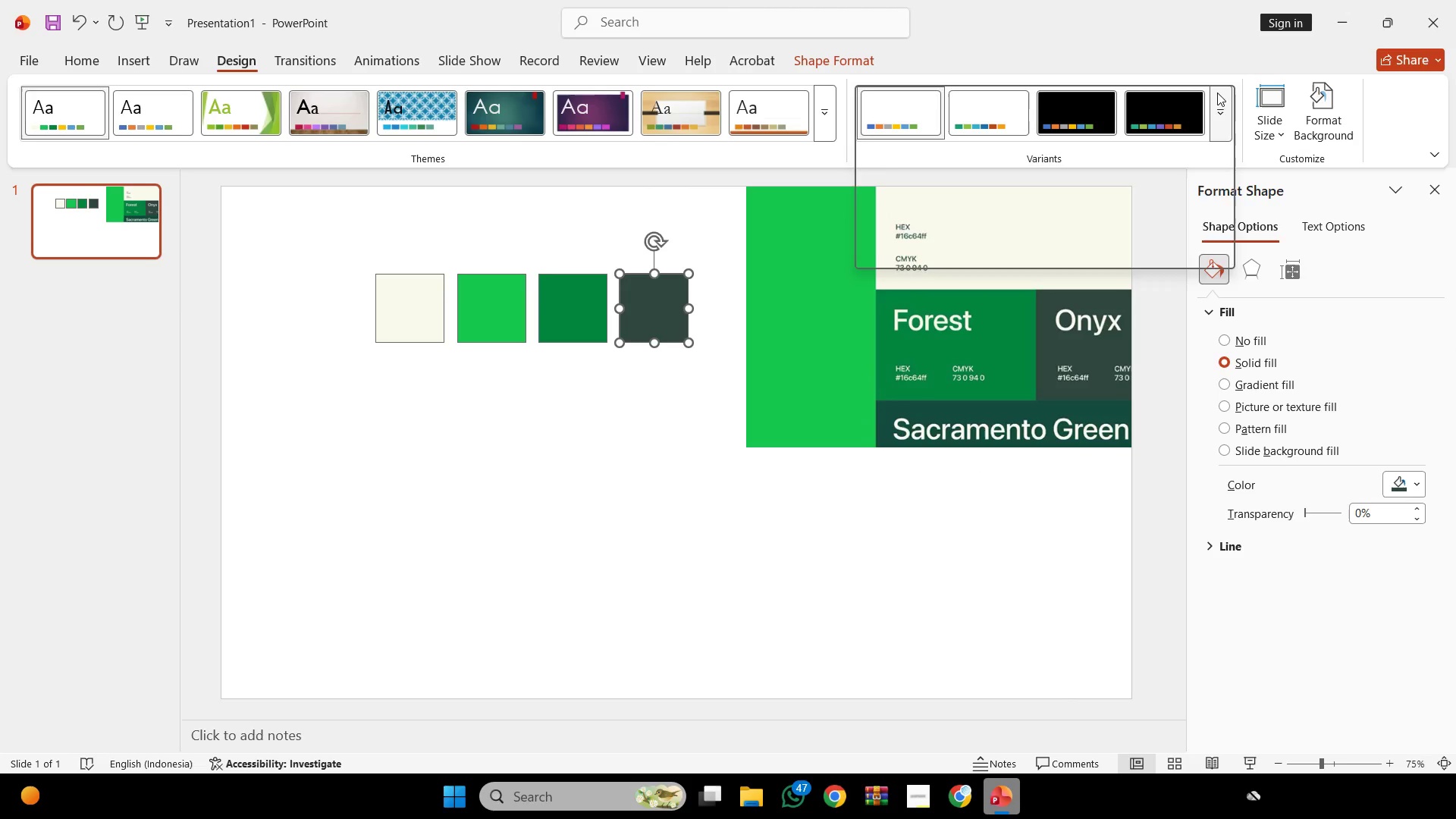 
double_click([1181, 155])
 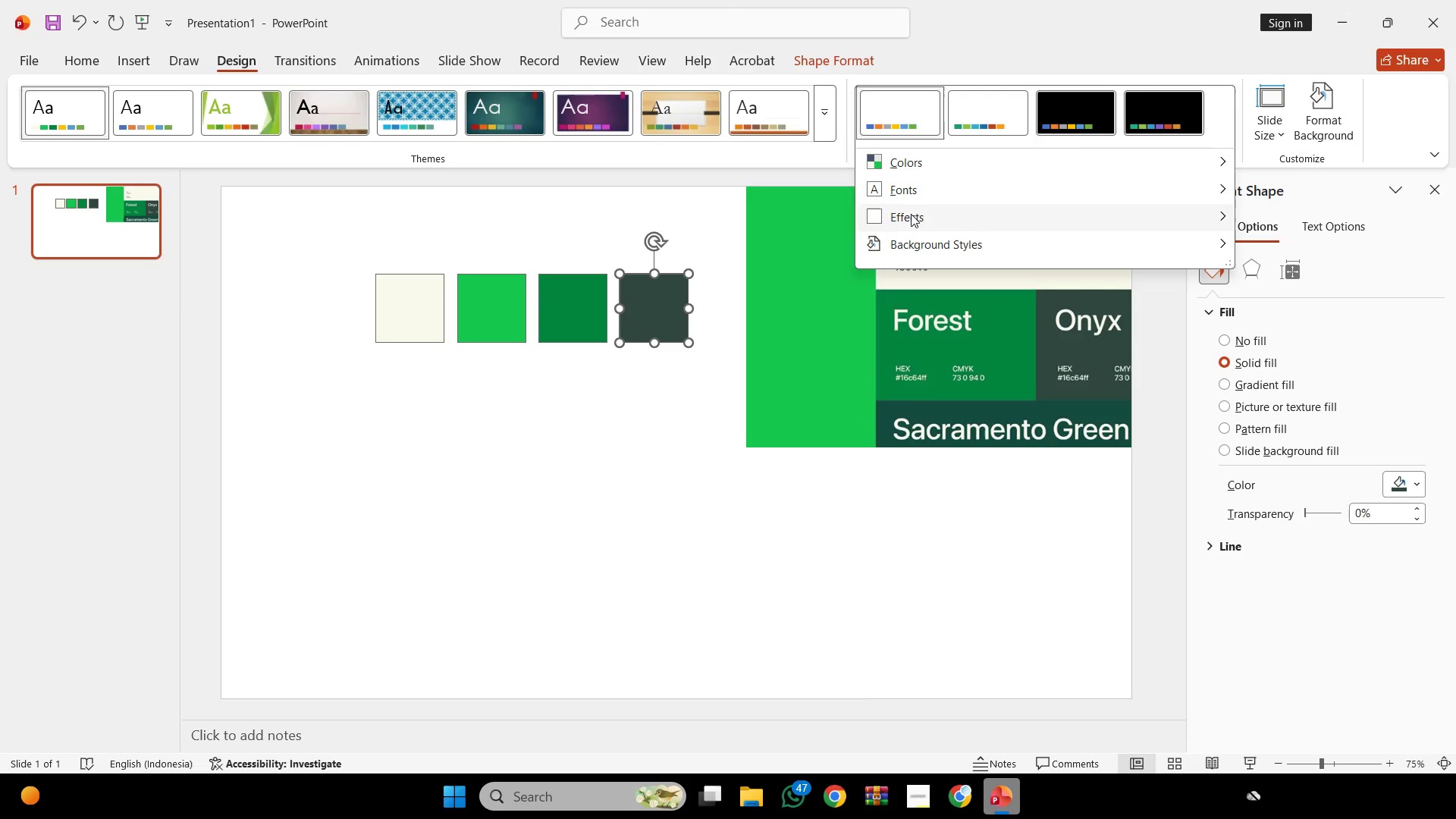 
left_click([916, 168])
 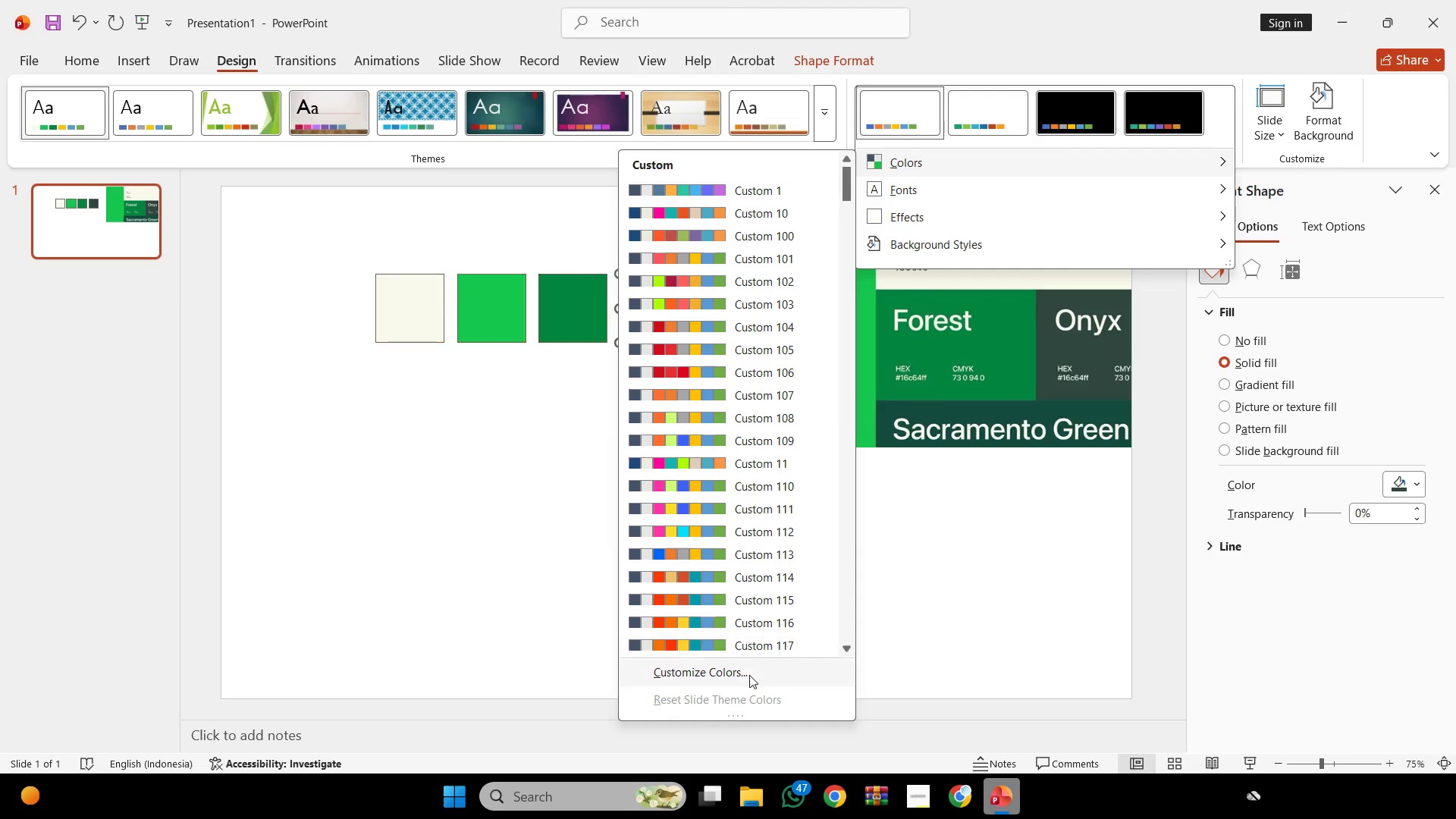 
left_click([748, 672])
 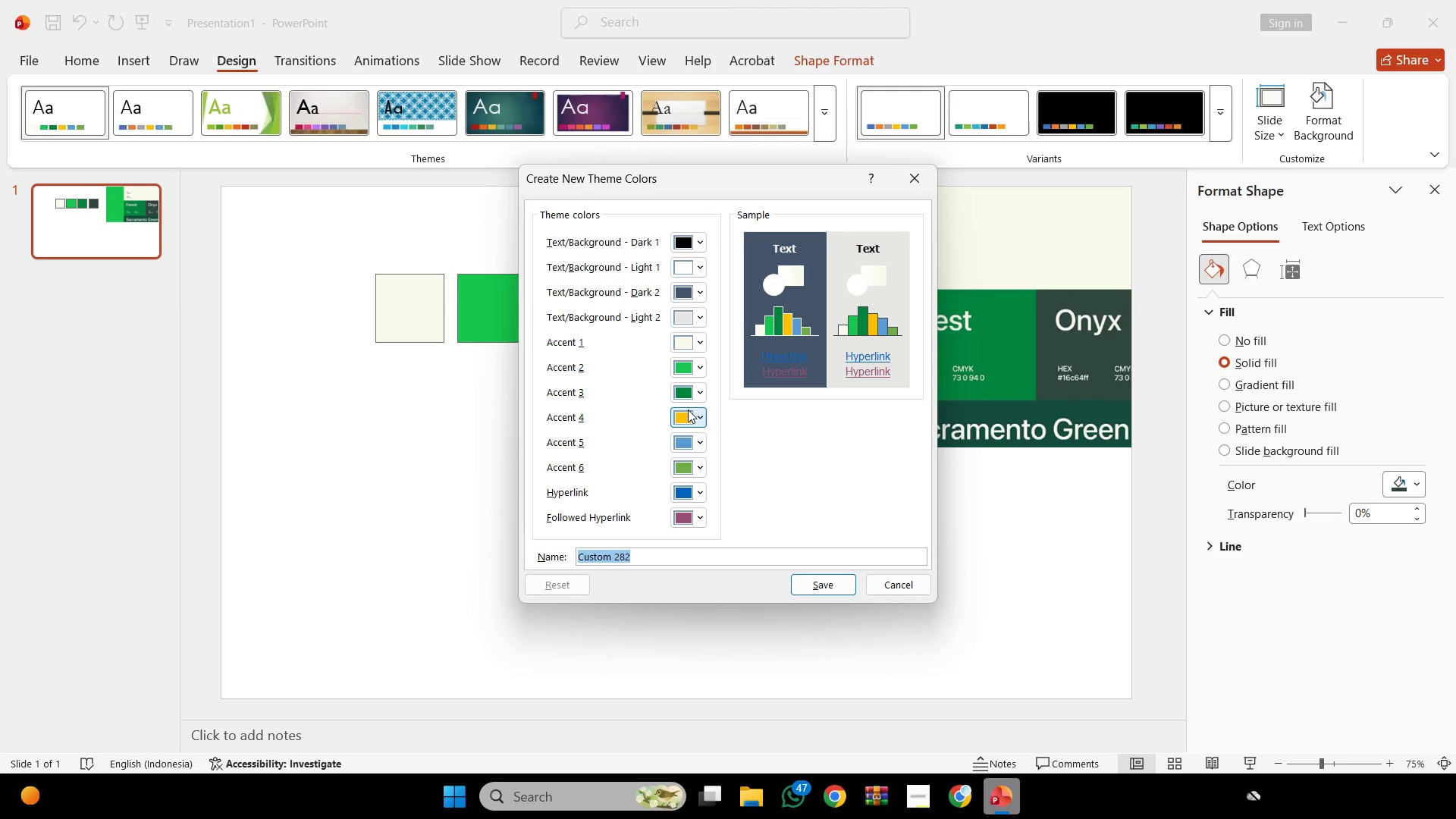 
left_click([688, 410])
 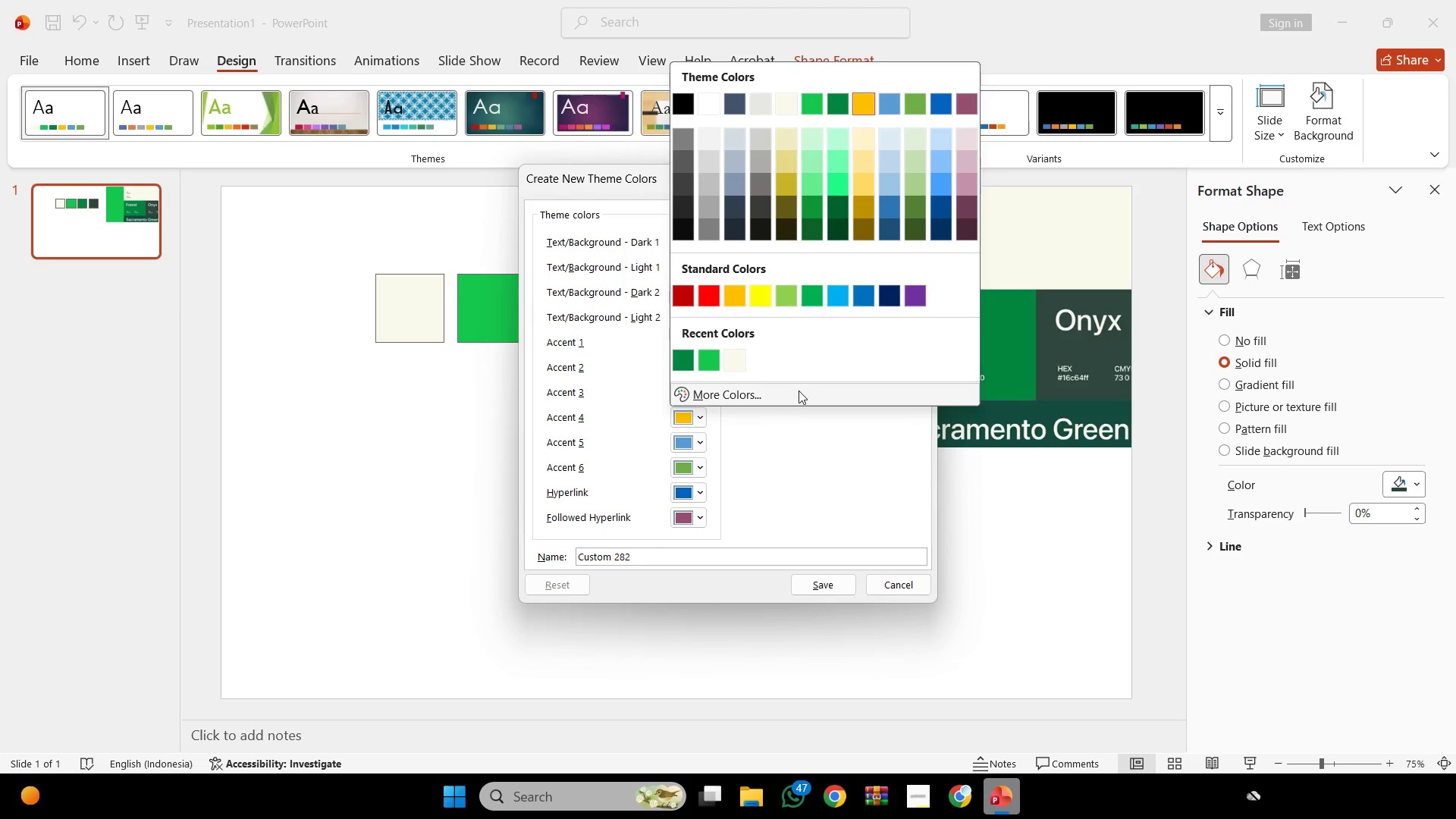 
left_click([795, 394])
 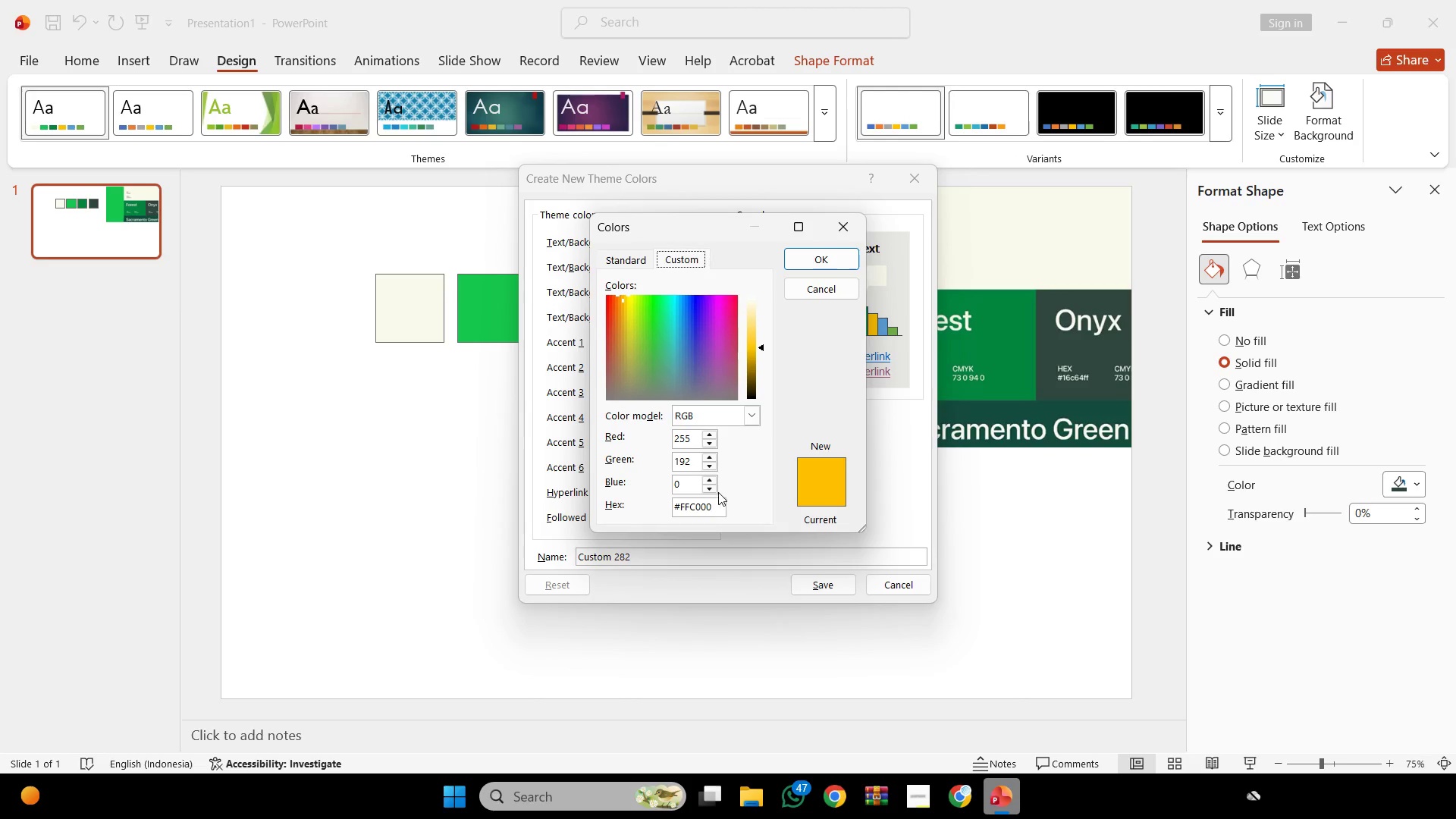 
left_click([698, 503])
 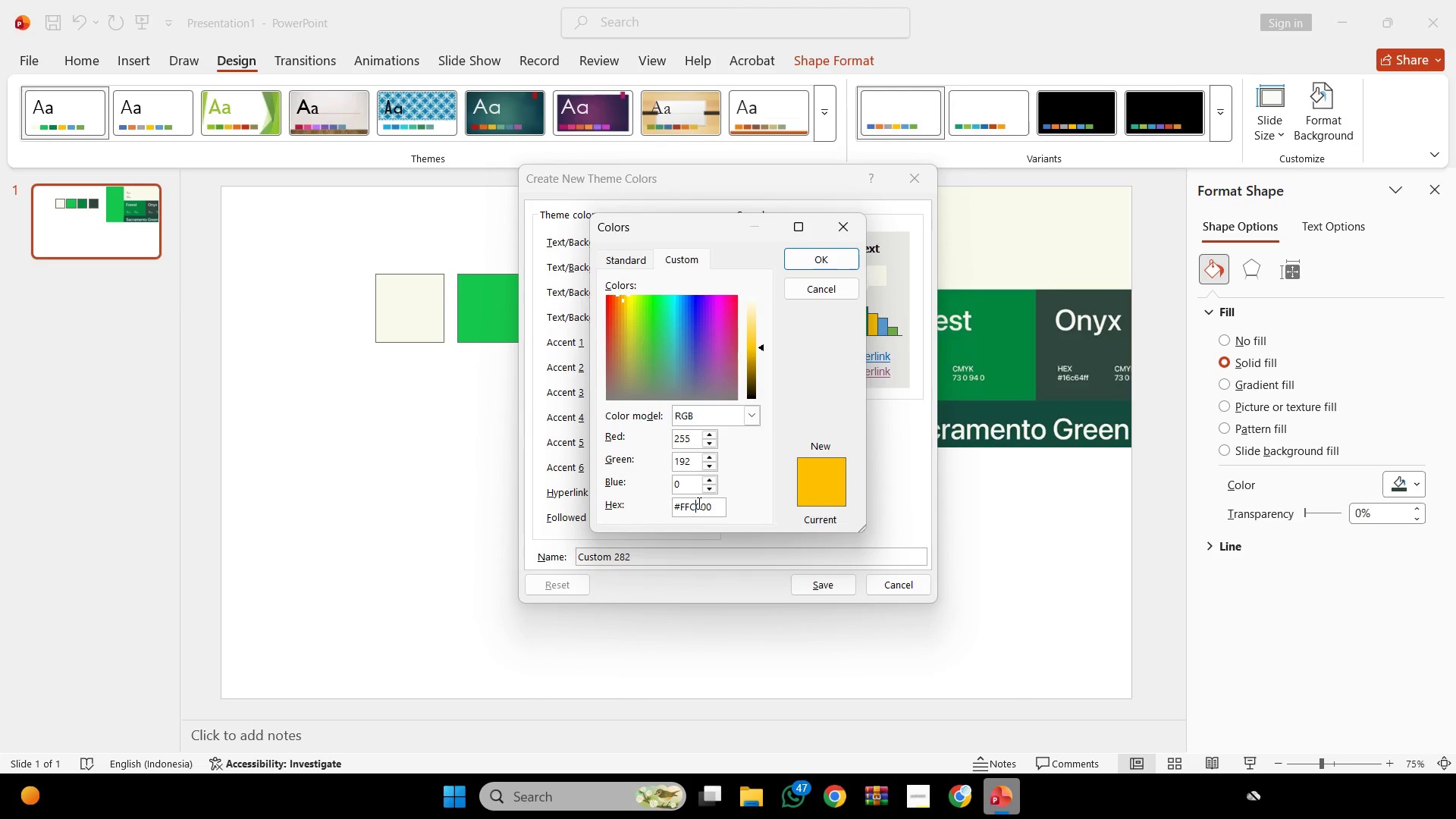 
key(Control+A)
 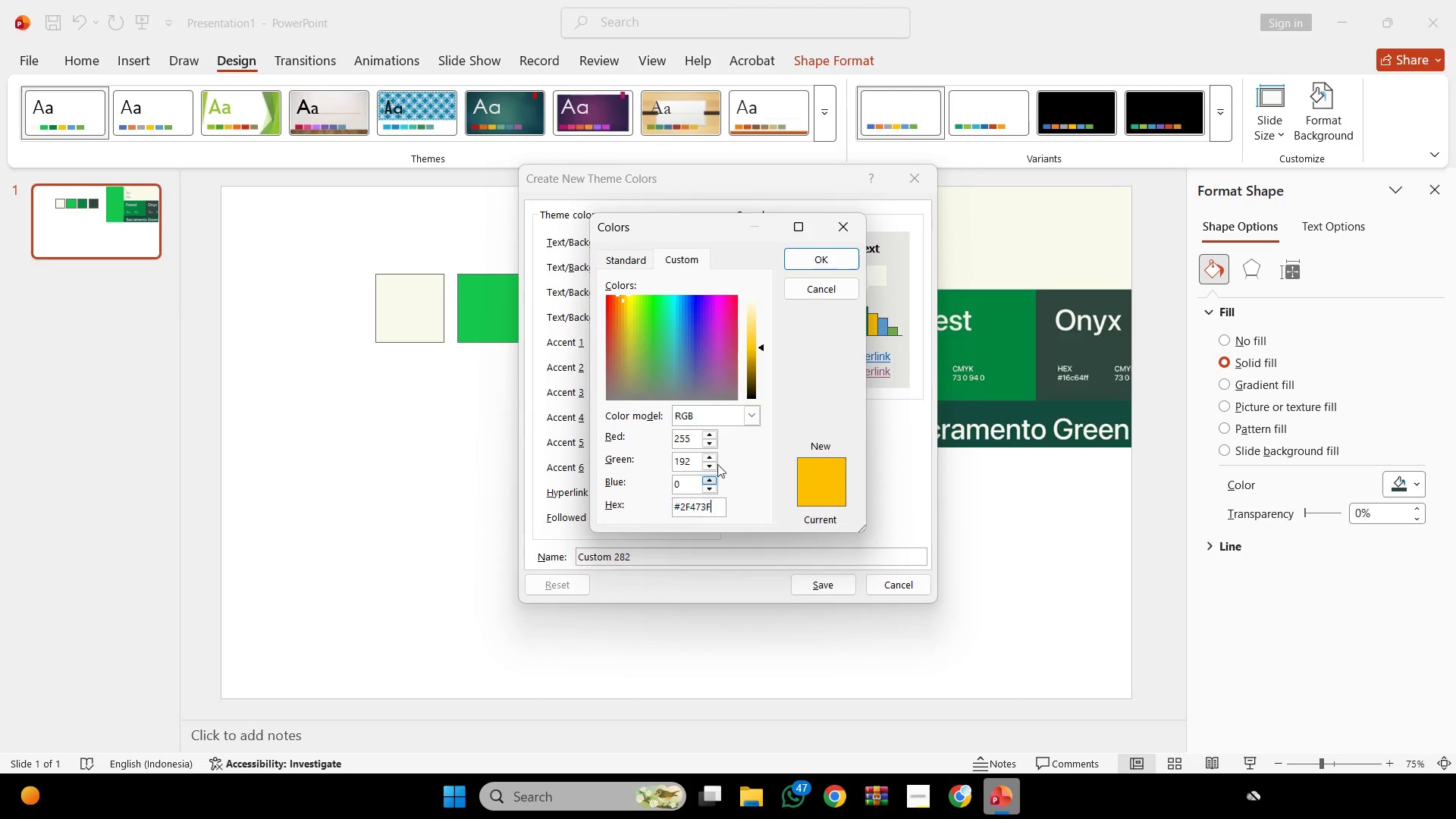 
key(Control+V)
 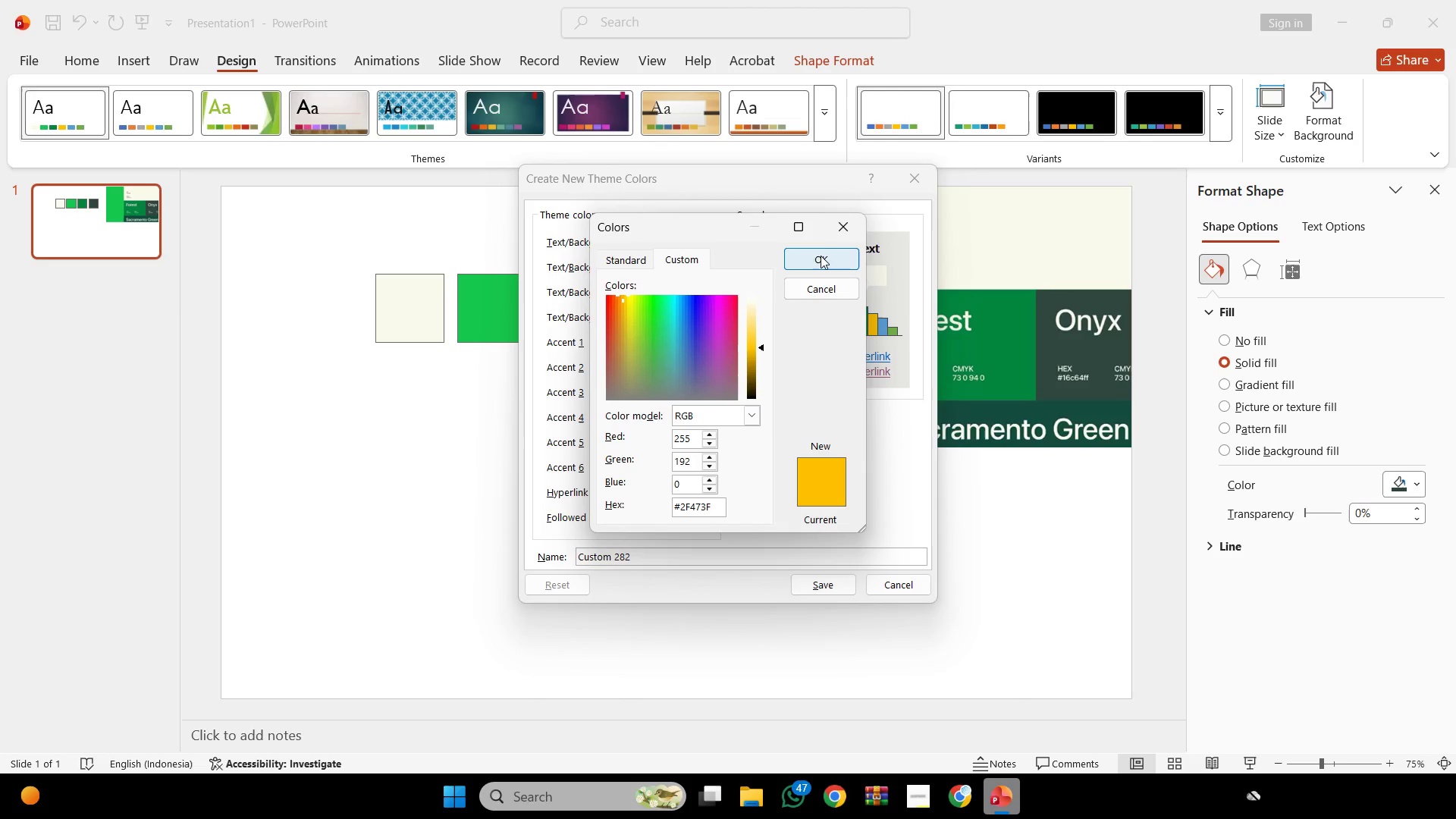 
left_click([823, 252])
 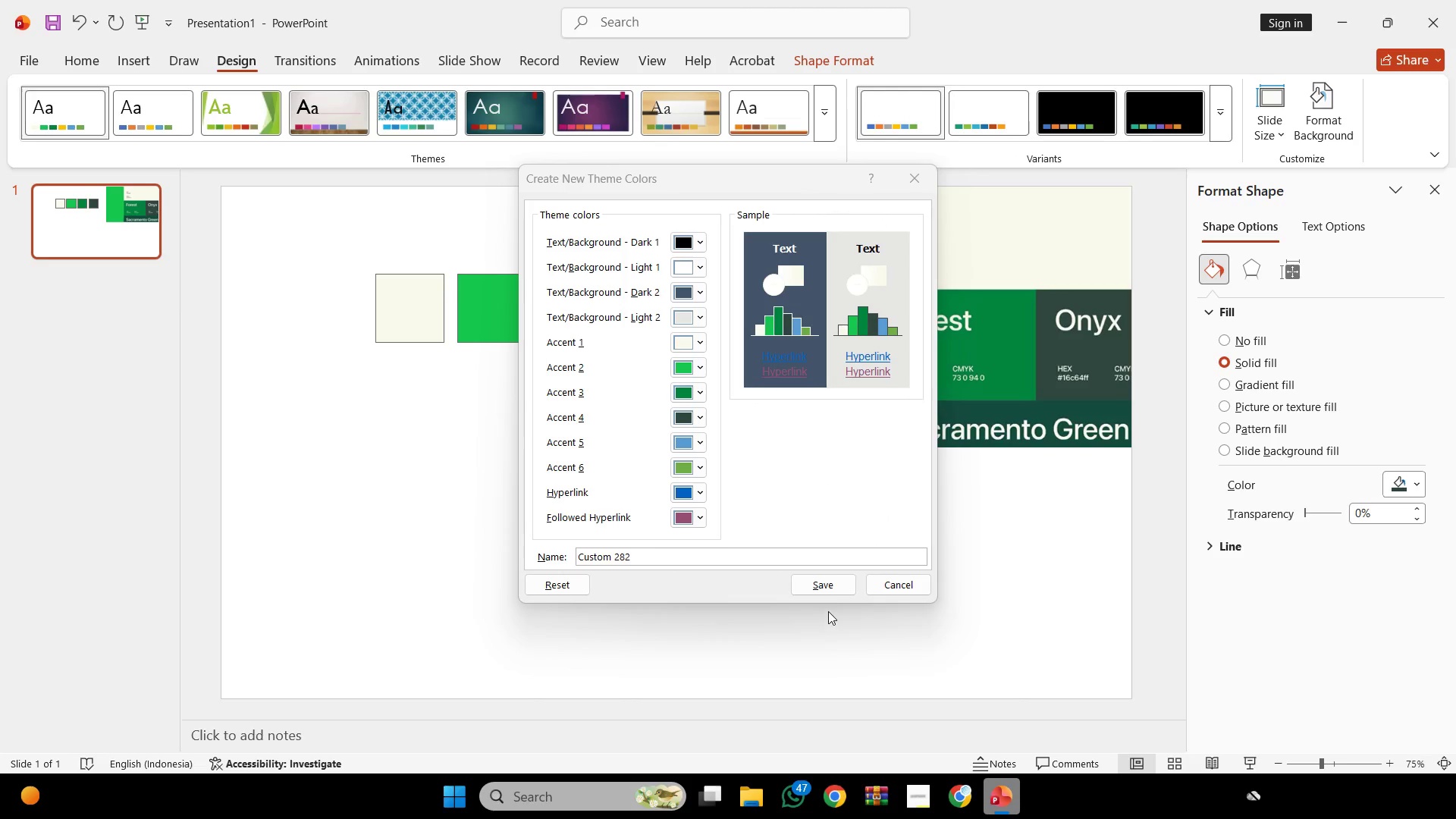 
left_click([827, 572])
 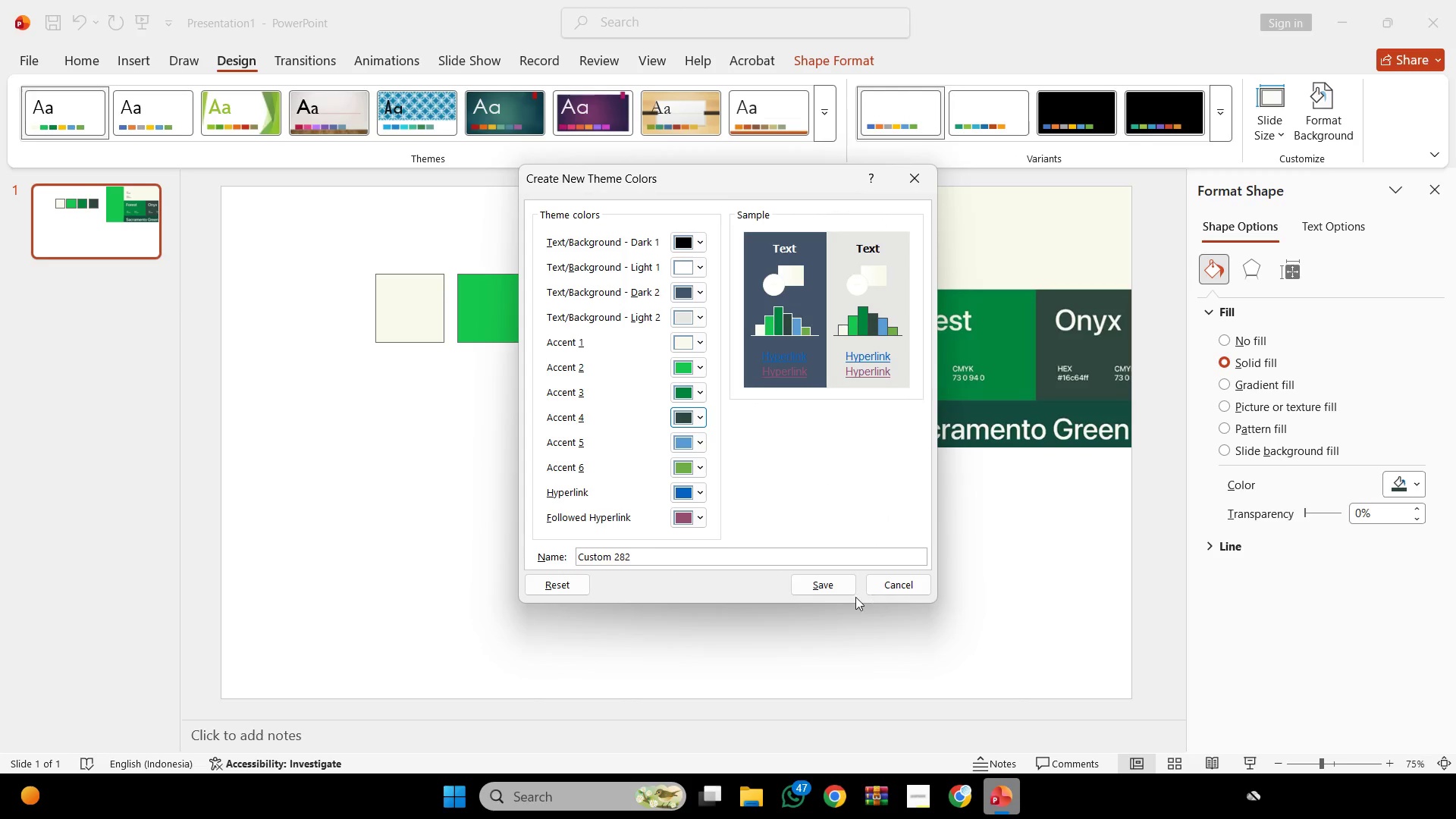 
left_click([834, 582])
 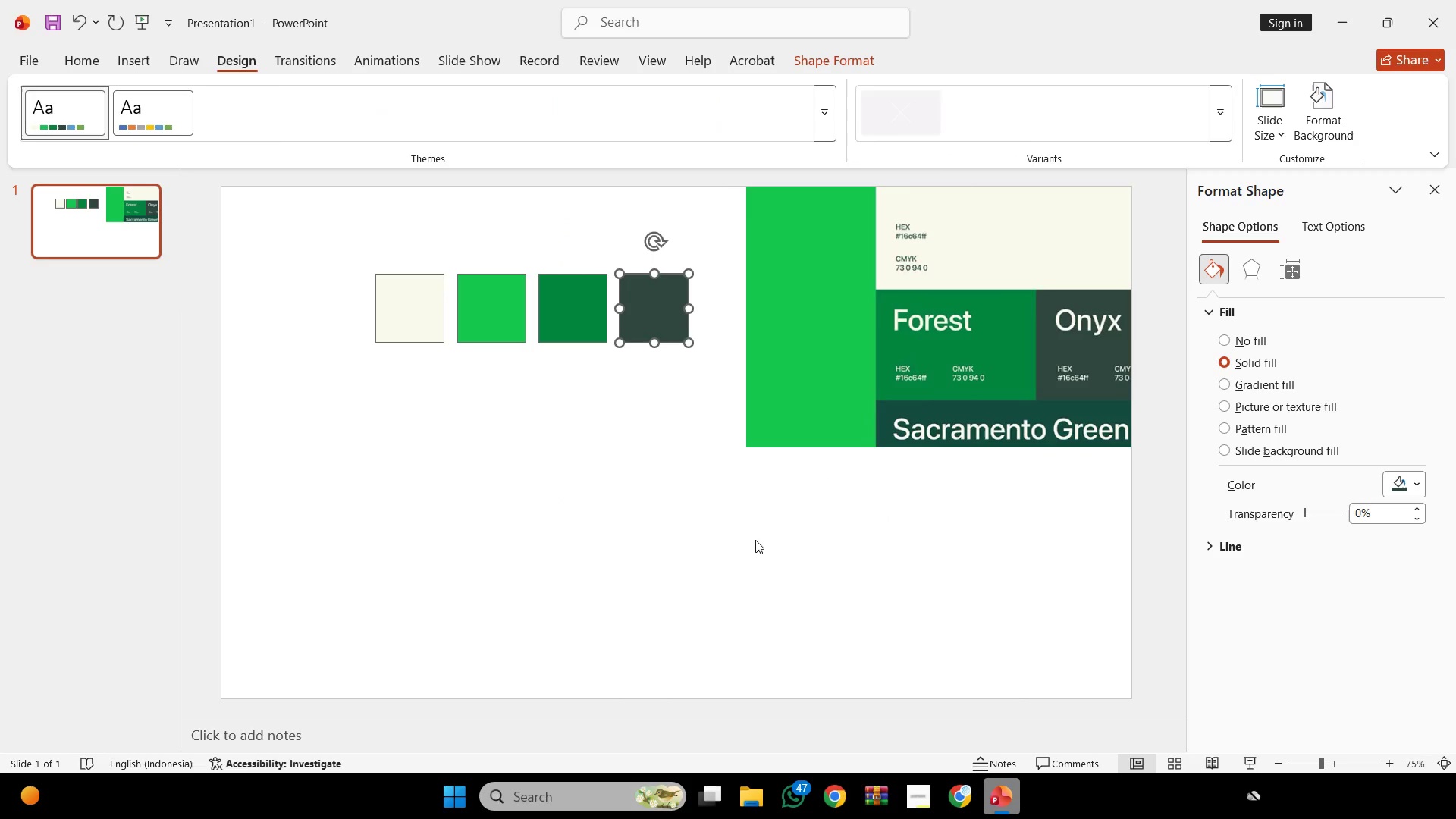 
key(Control+ControlLeft)
 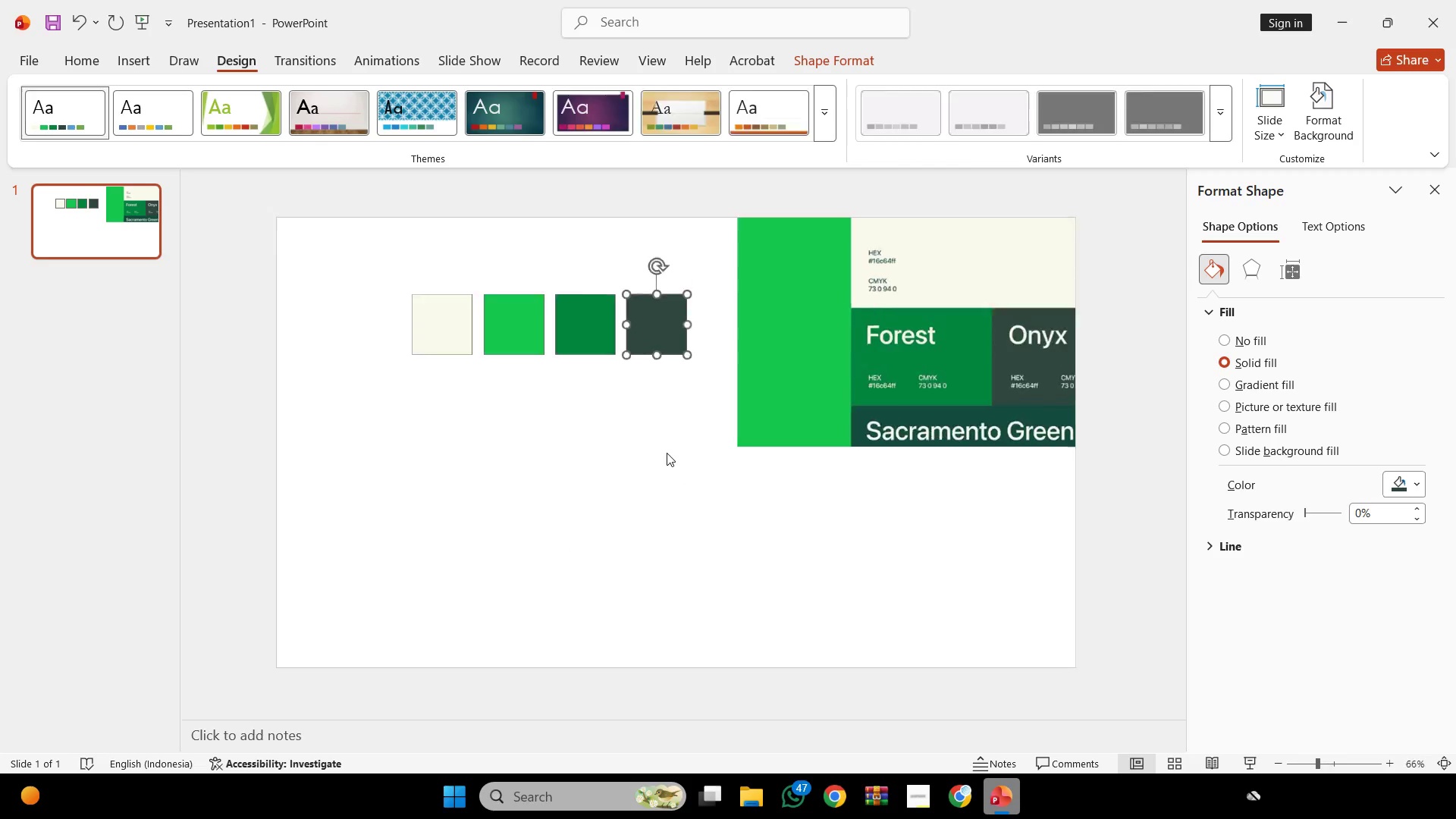 
scroll: coordinate [667, 453], scroll_direction: down, amount: 2.0
 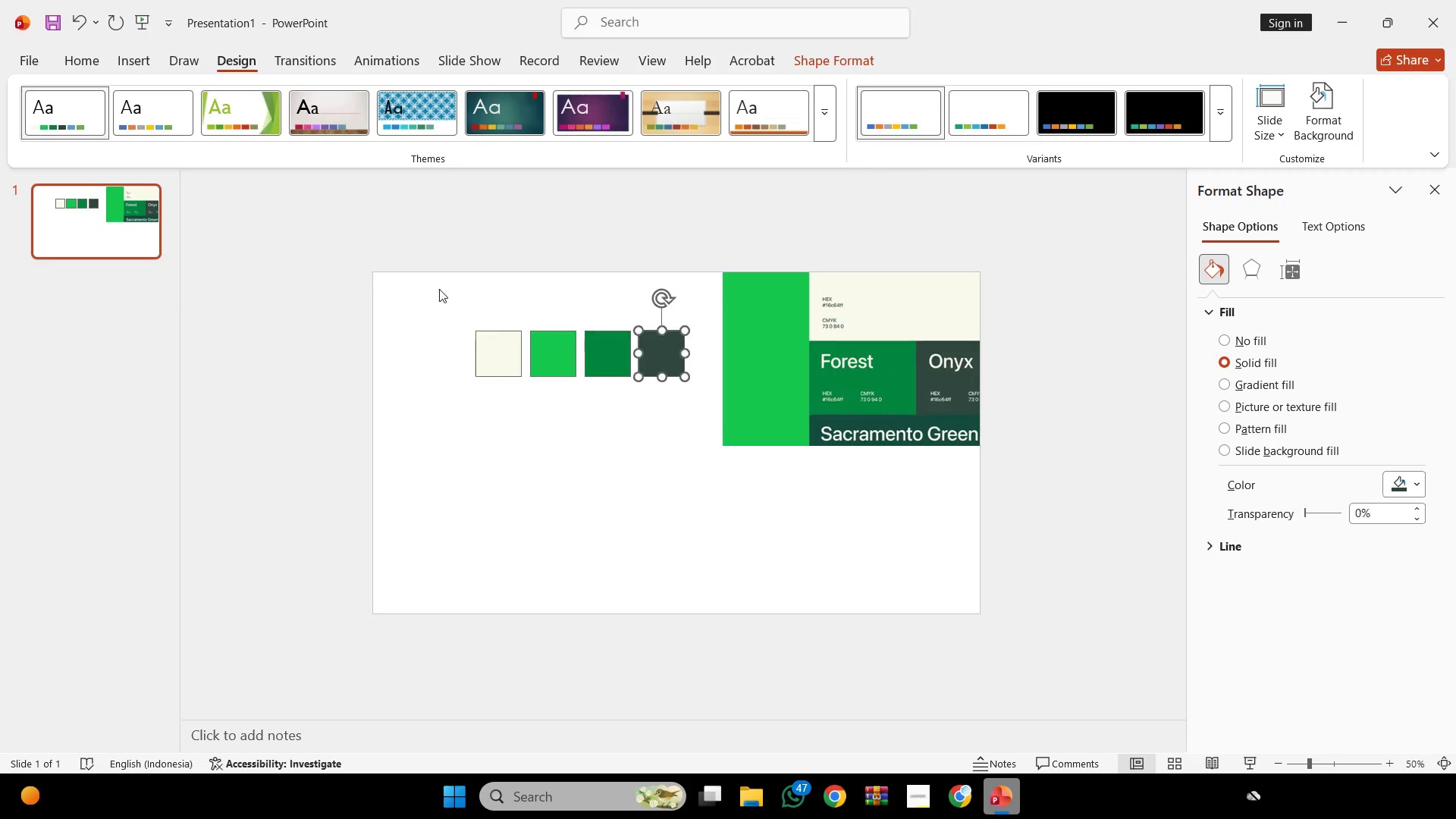 
left_click([436, 283])
 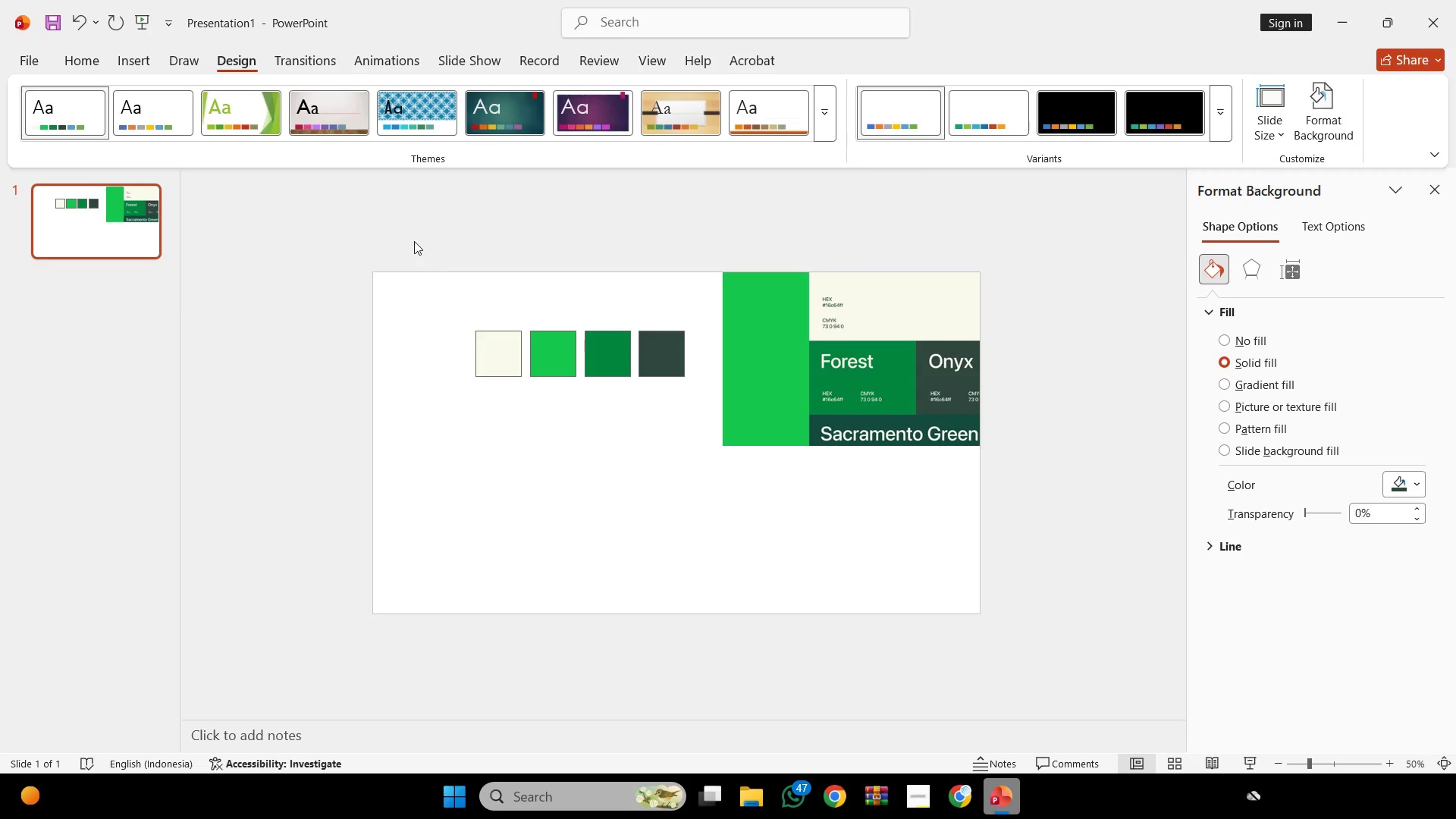 
left_click_drag(start_coordinate=[414, 240], to_coordinate=[1020, 532])
 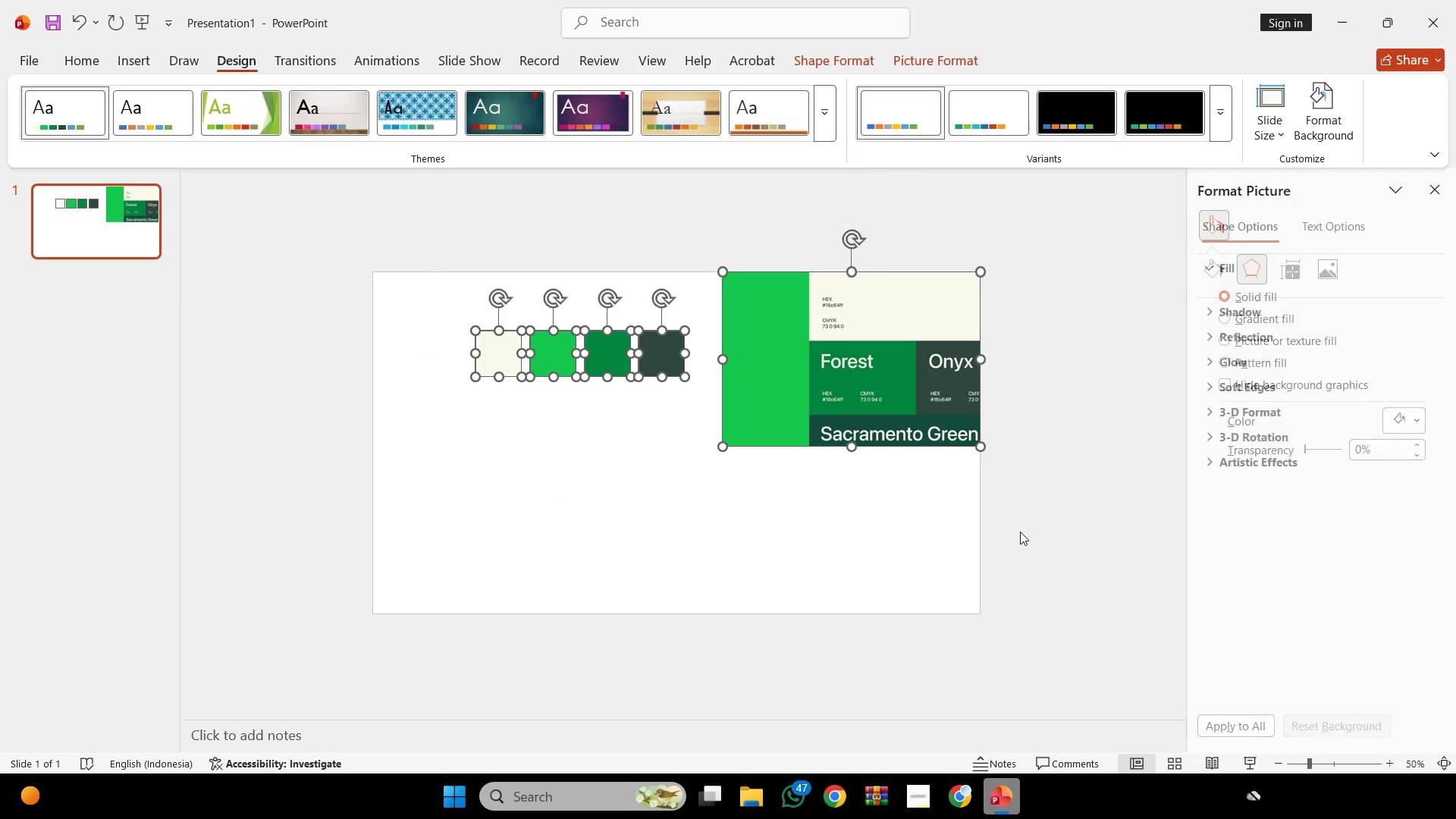 
key(Backspace)
 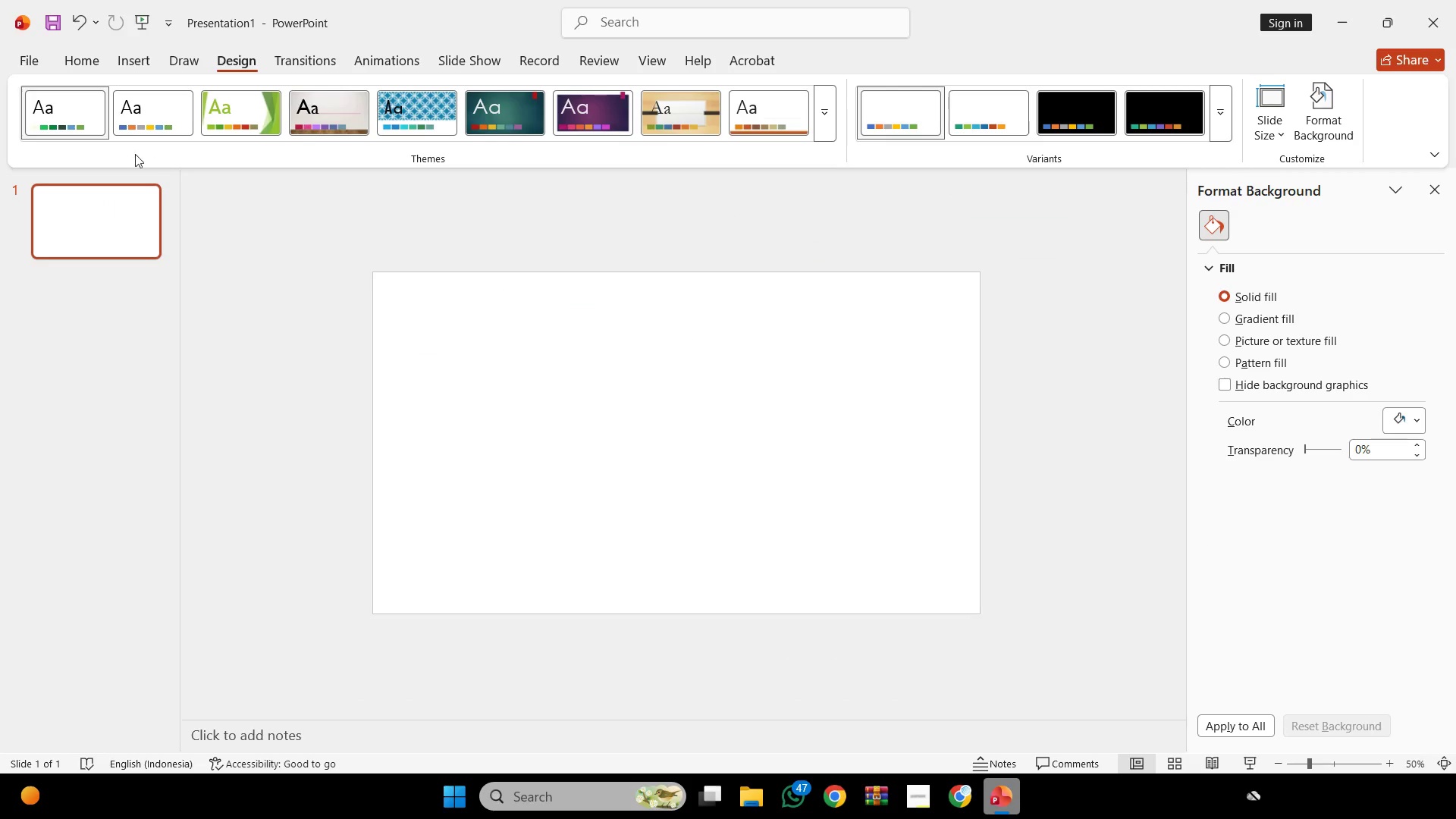 
left_click([96, 64])
 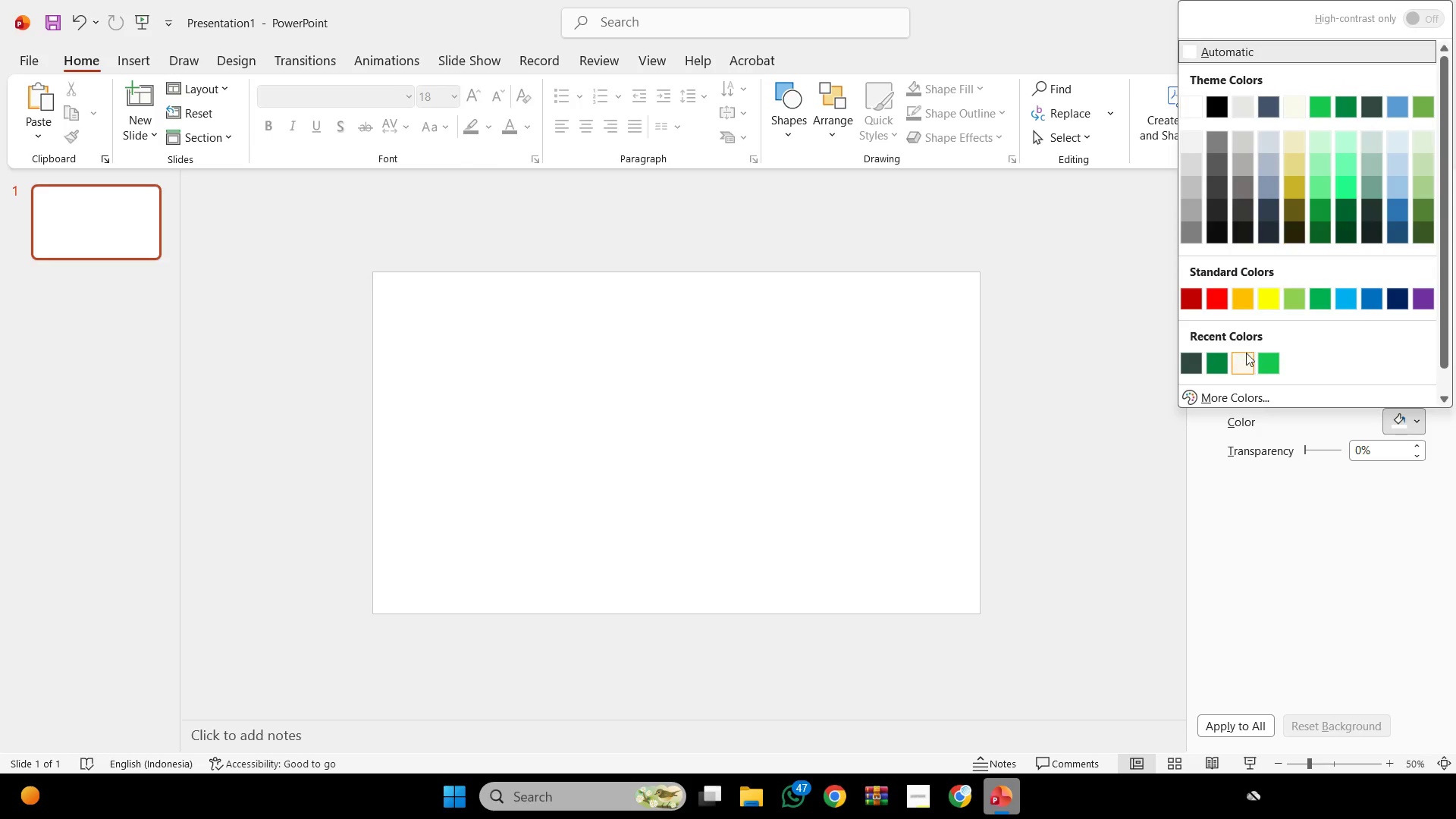 
left_click([1244, 365])
 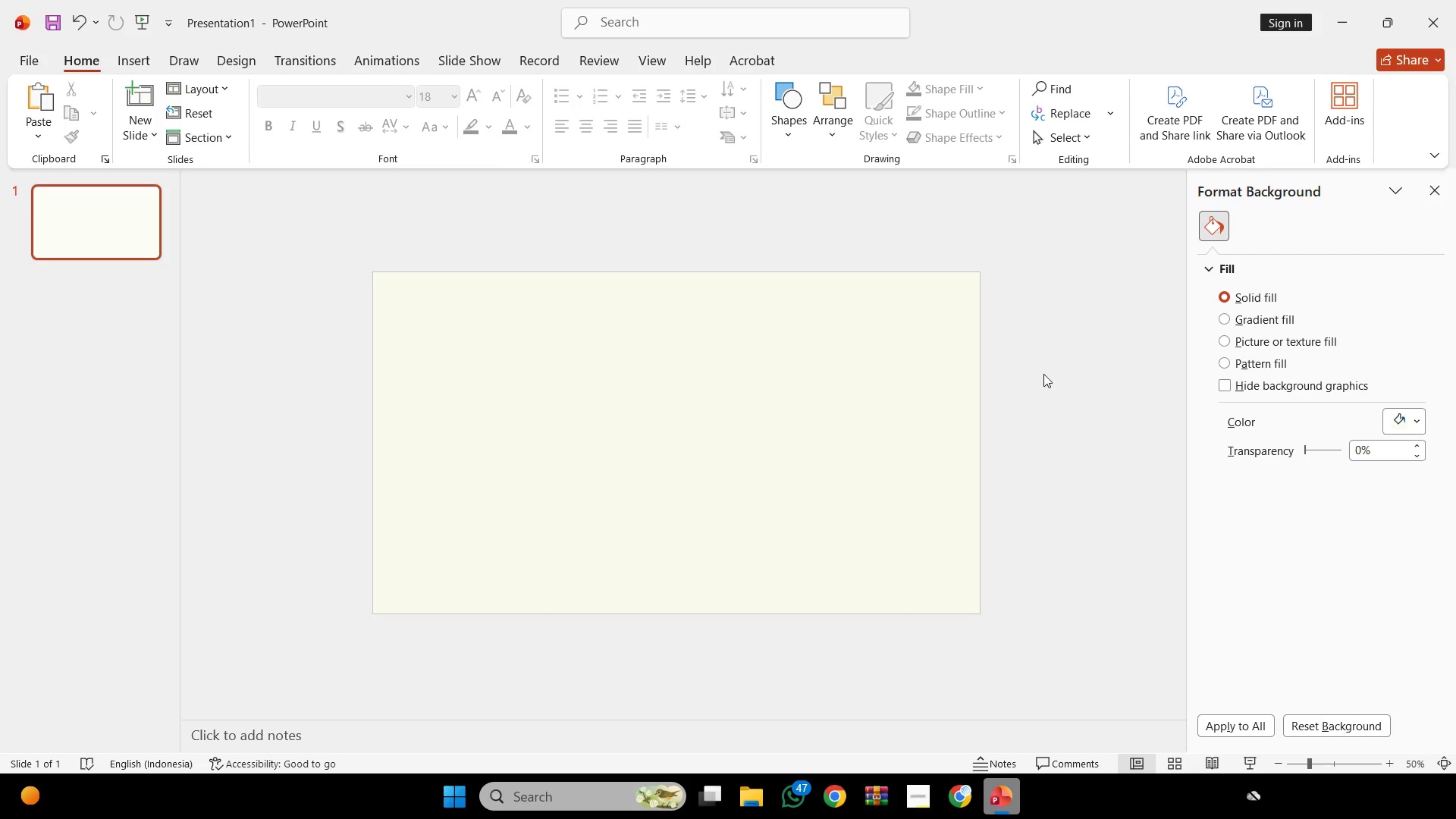 
left_click([1043, 374])
 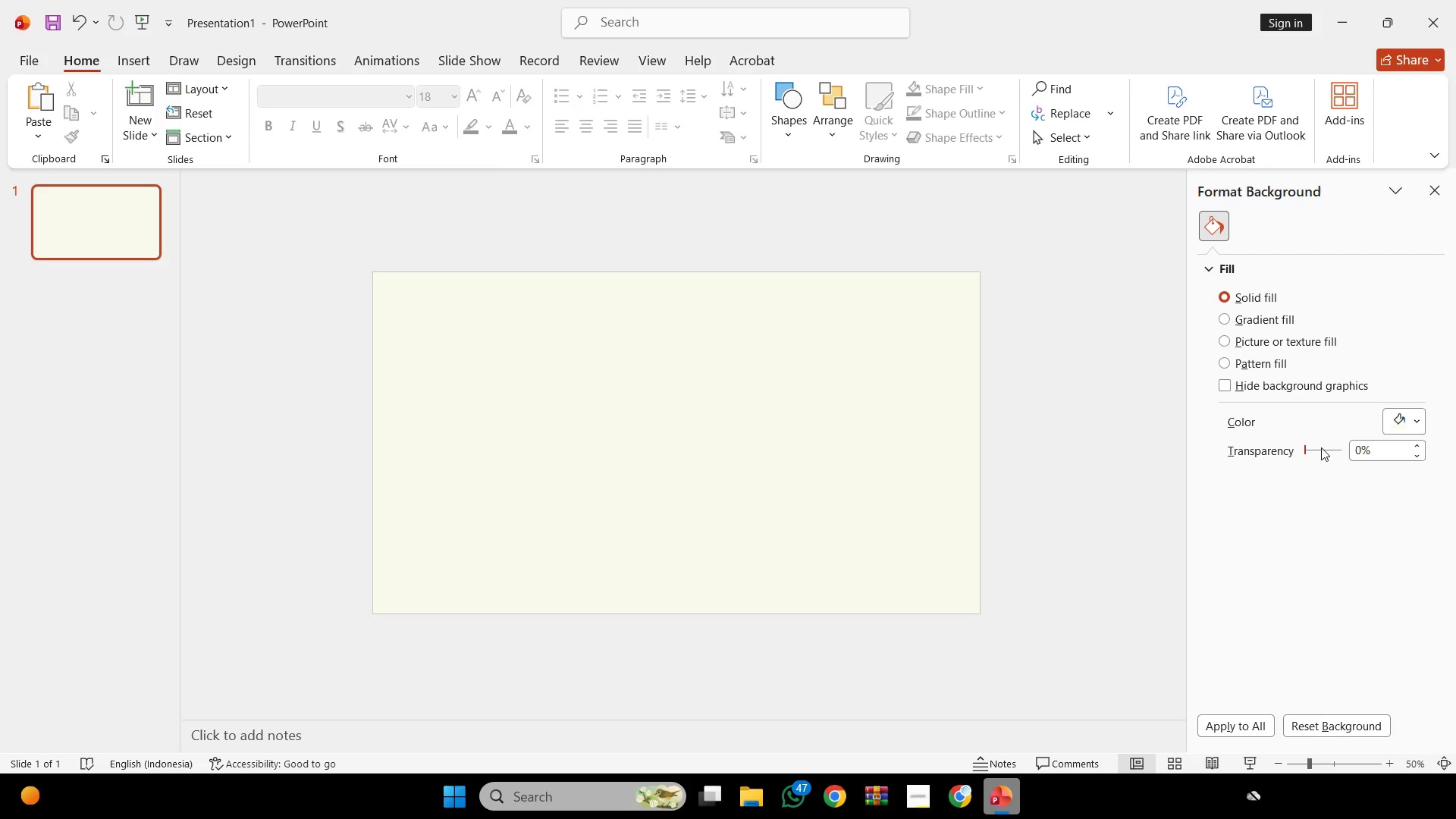 
left_click_drag(start_coordinate=[1307, 447], to_coordinate=[1323, 455])
 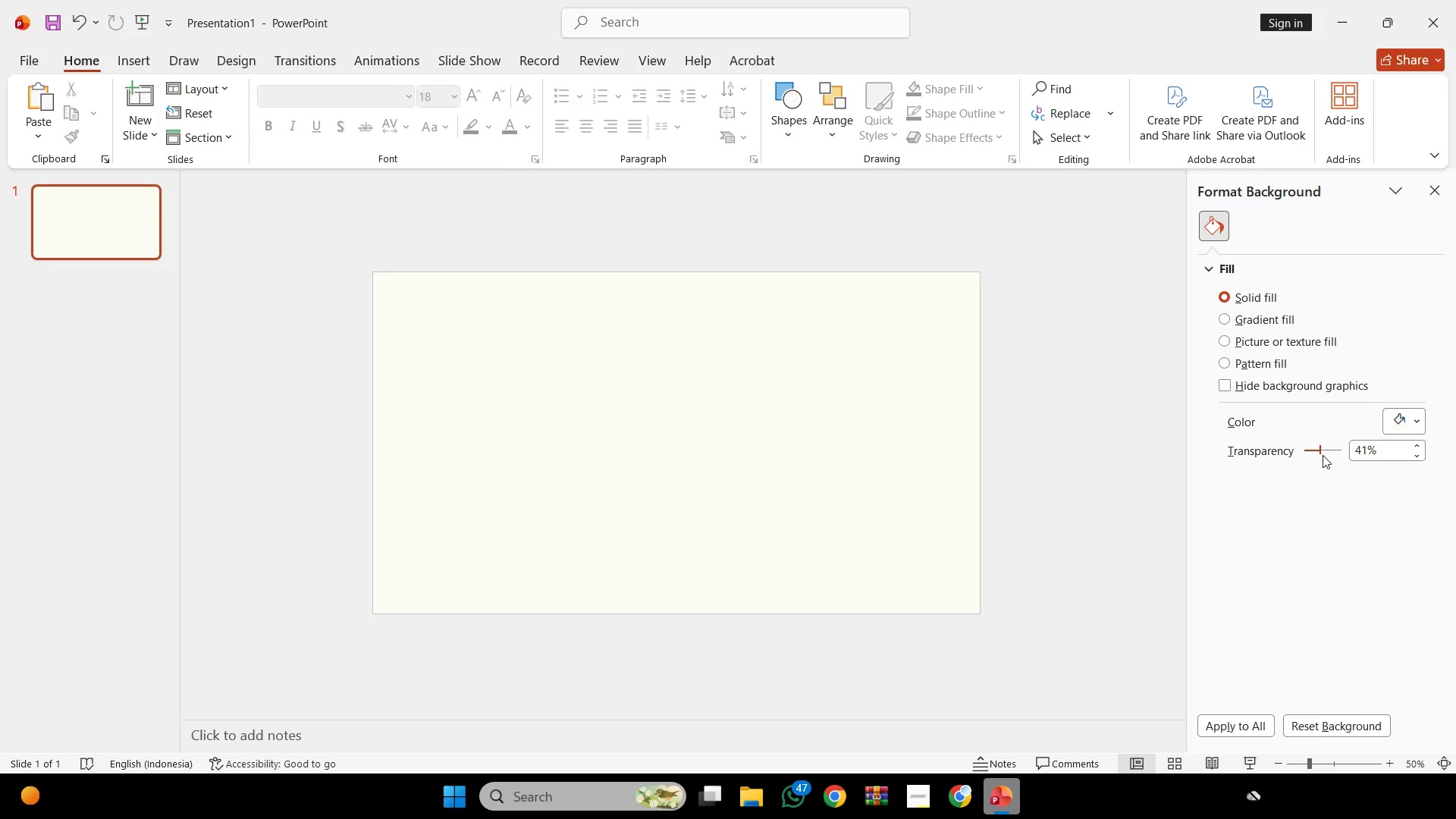 
scroll: coordinate [1323, 455], scroll_direction: up, amount: 7.0
 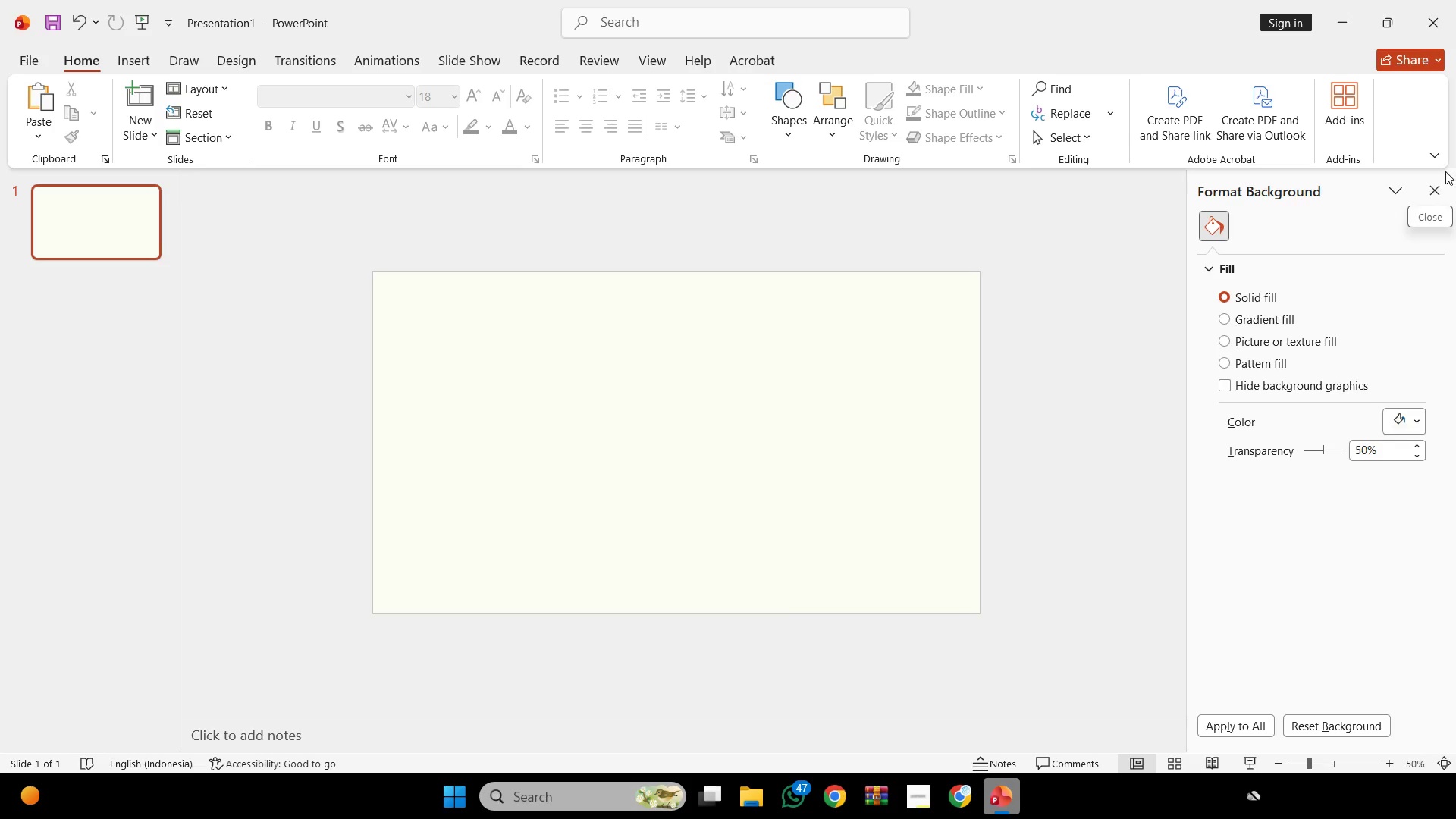 
left_click([1433, 195])
 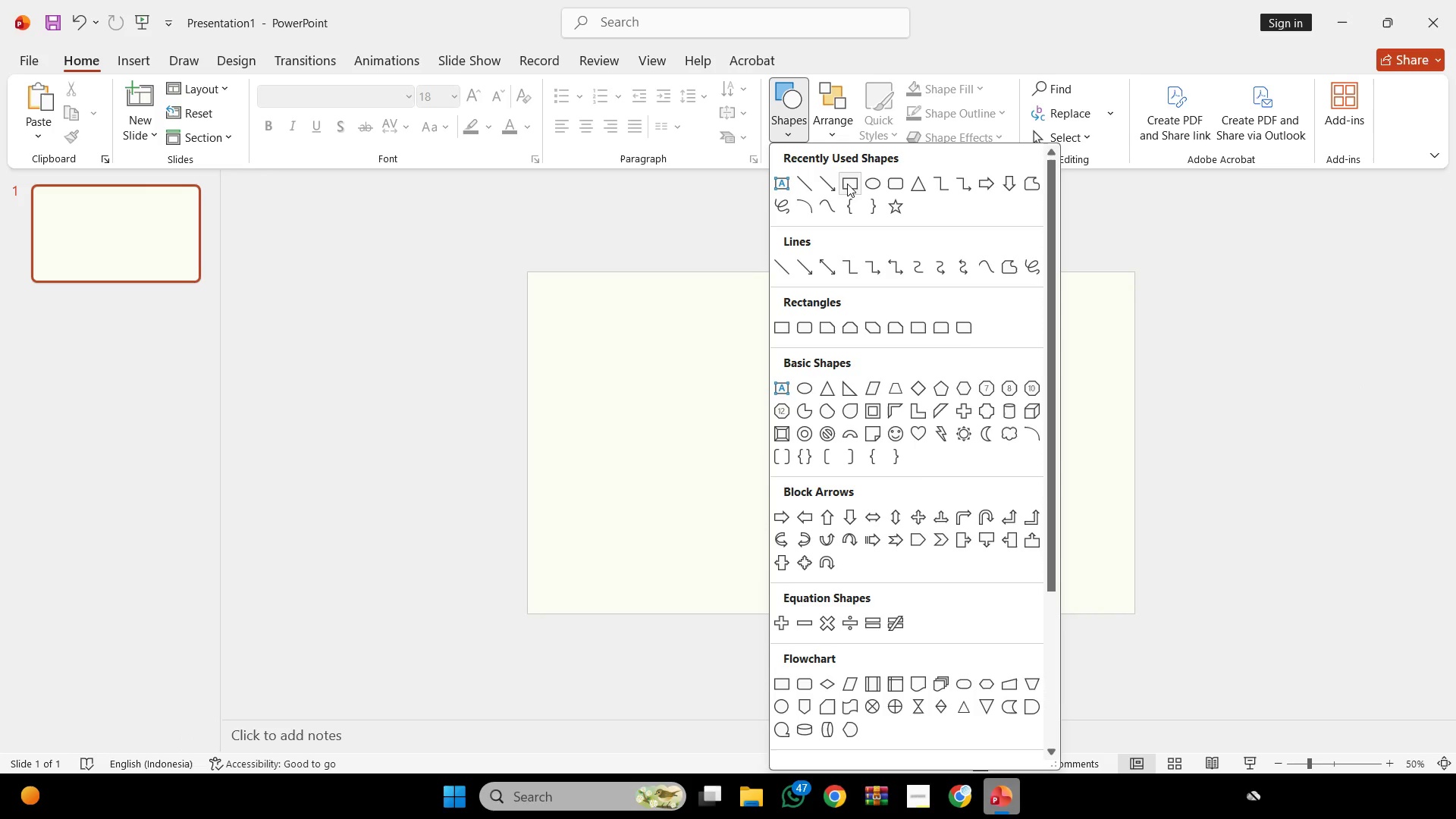 
double_click([611, 323])
 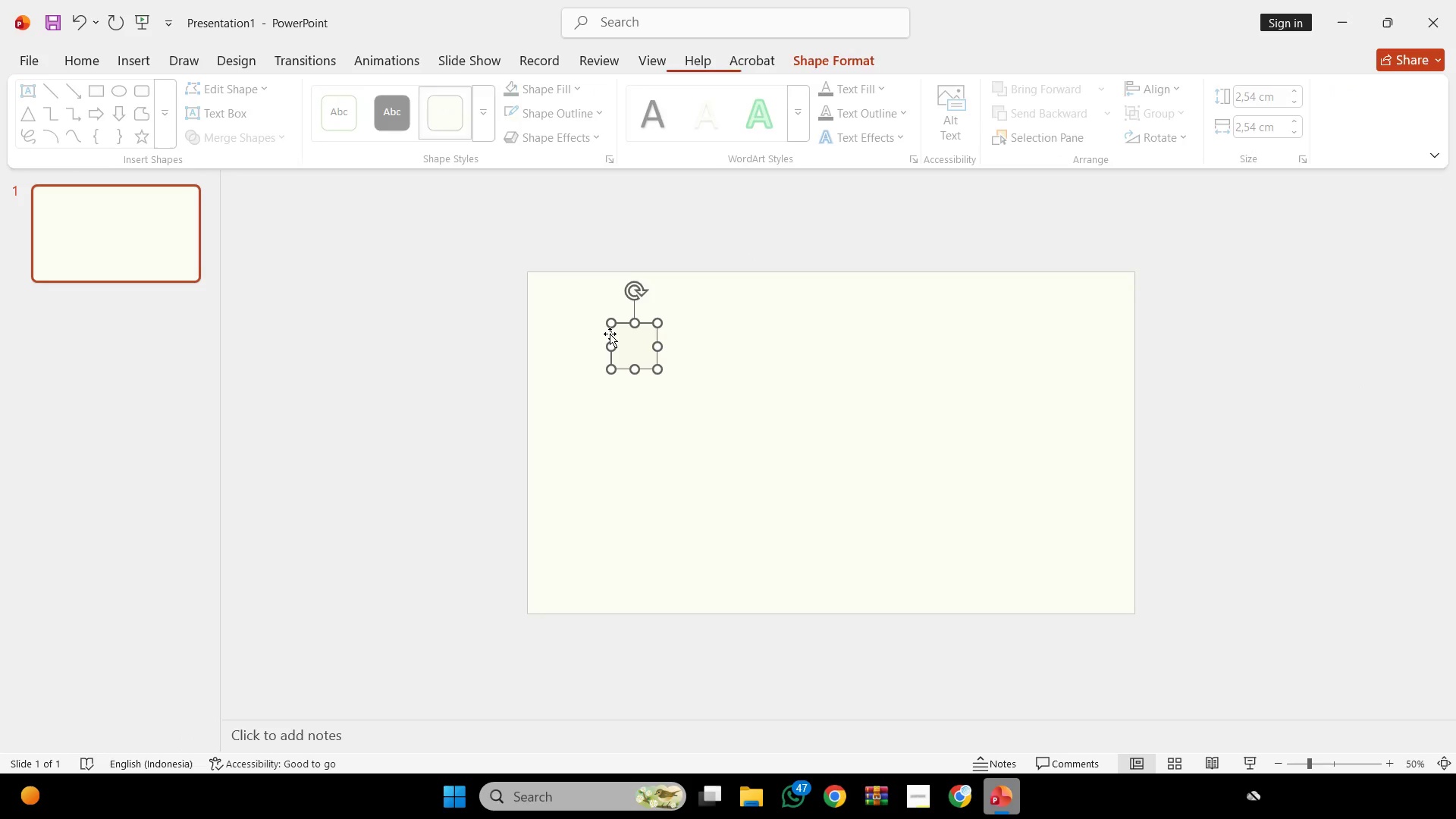 
hold_key(key=ControlLeft, duration=2.44)
hold_key(key=ShiftLeft, duration=2.38)
left_click_drag(start_coordinate=[633, 348], to_coordinate=[689, 363])
 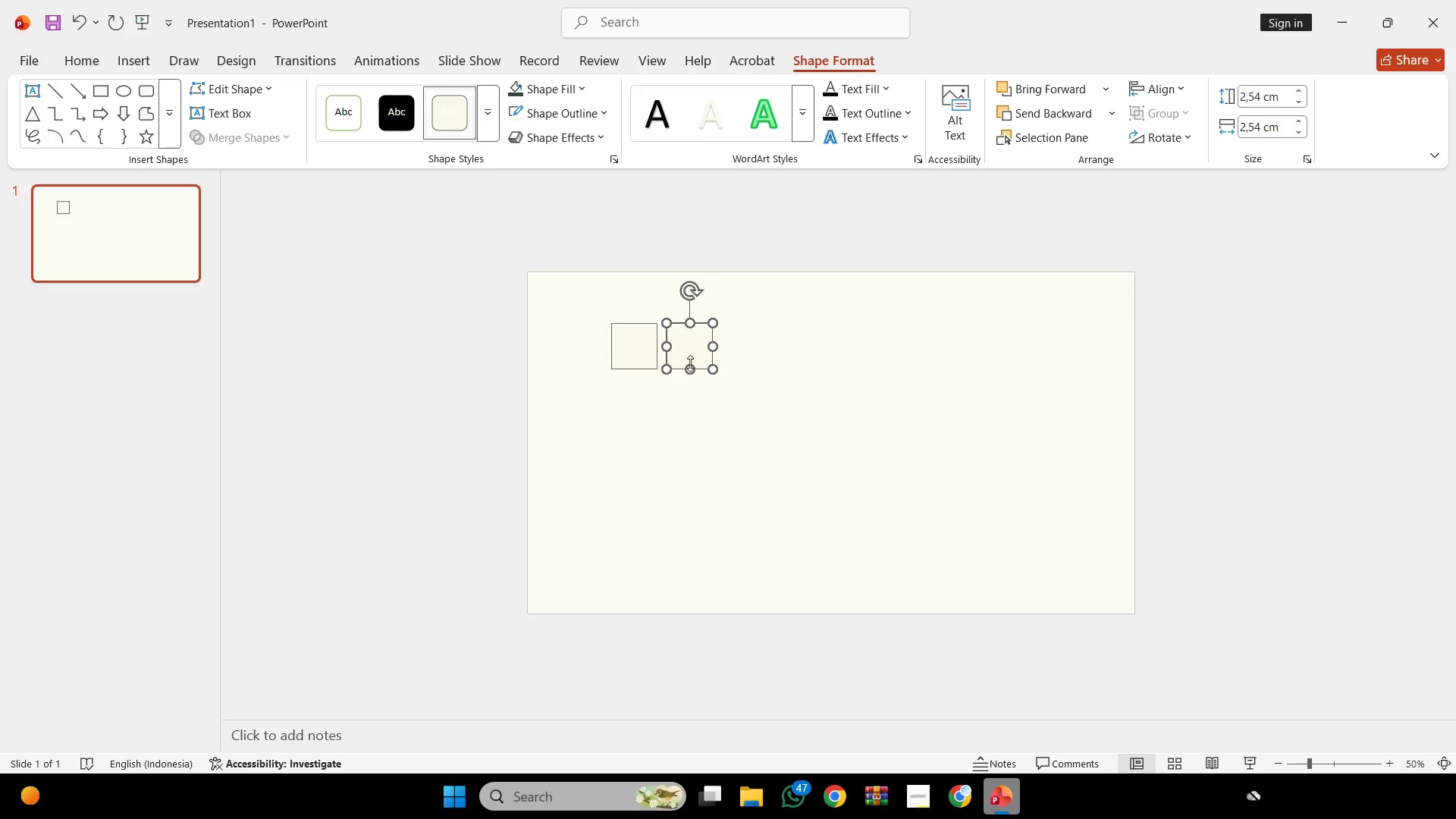 
key(Control+ControlLeft)
 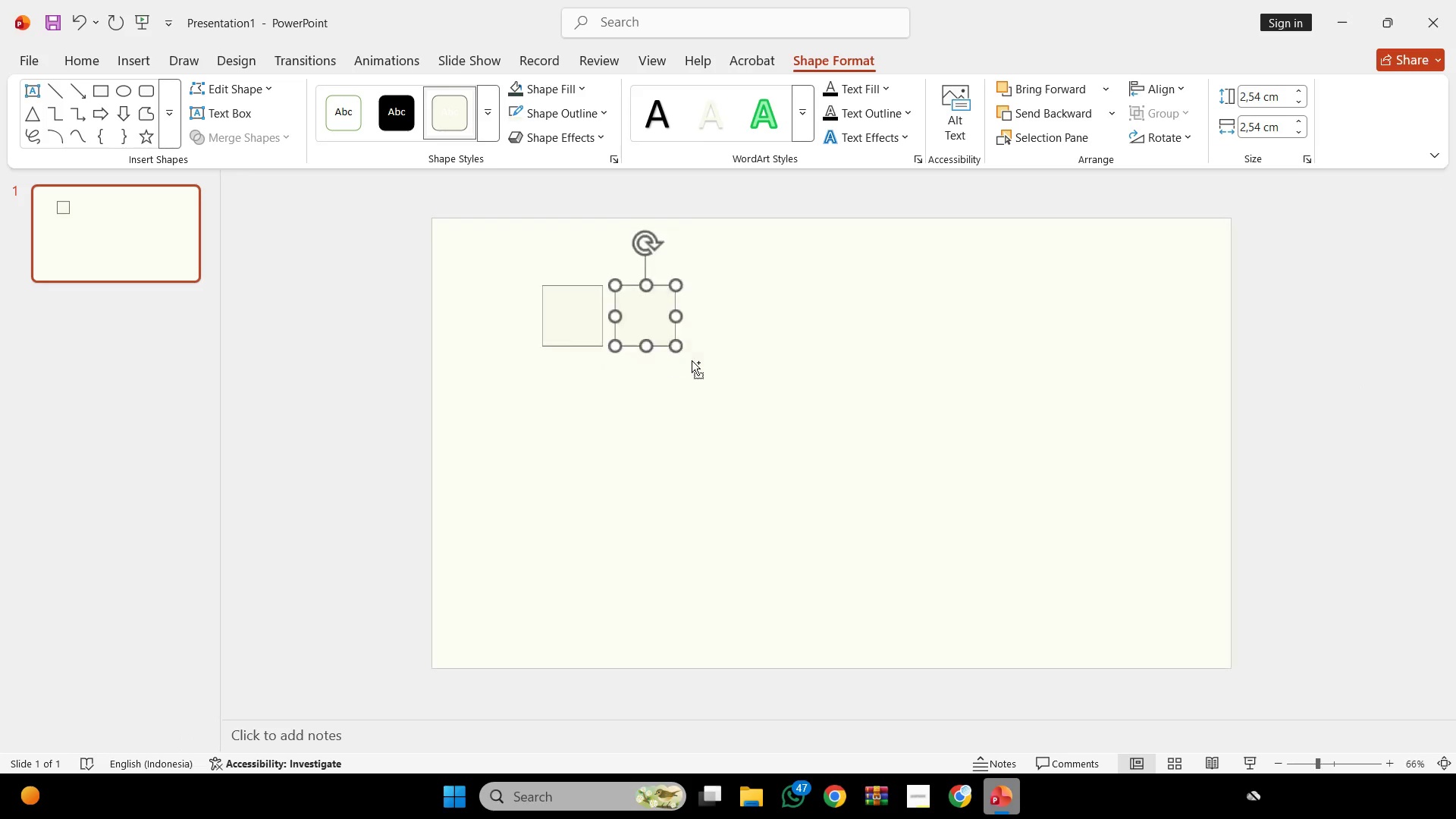 
hold_key(key=ShiftLeft, duration=1.24)
 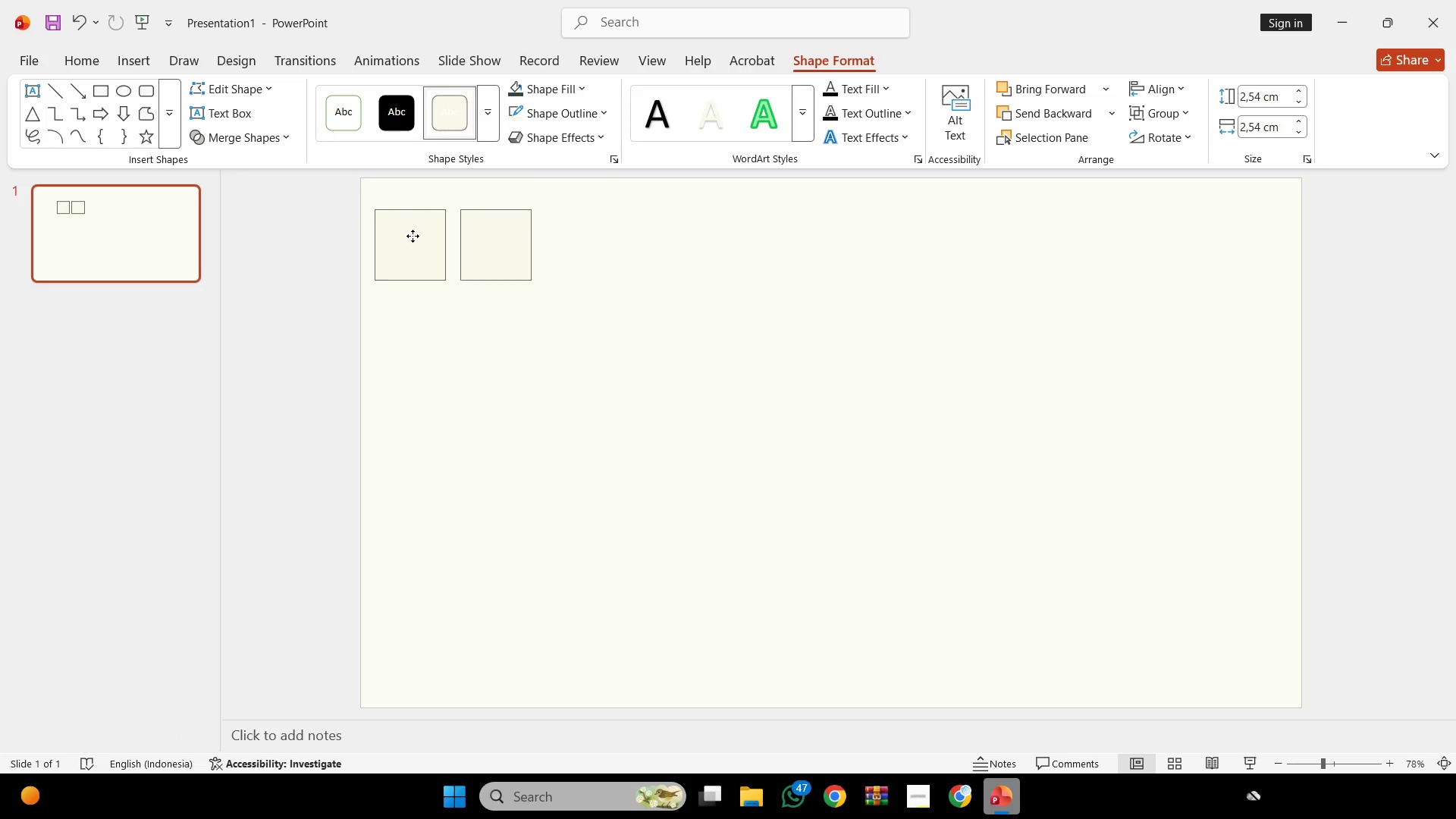 
scroll: coordinate [692, 360], scroll_direction: up, amount: 3.0
 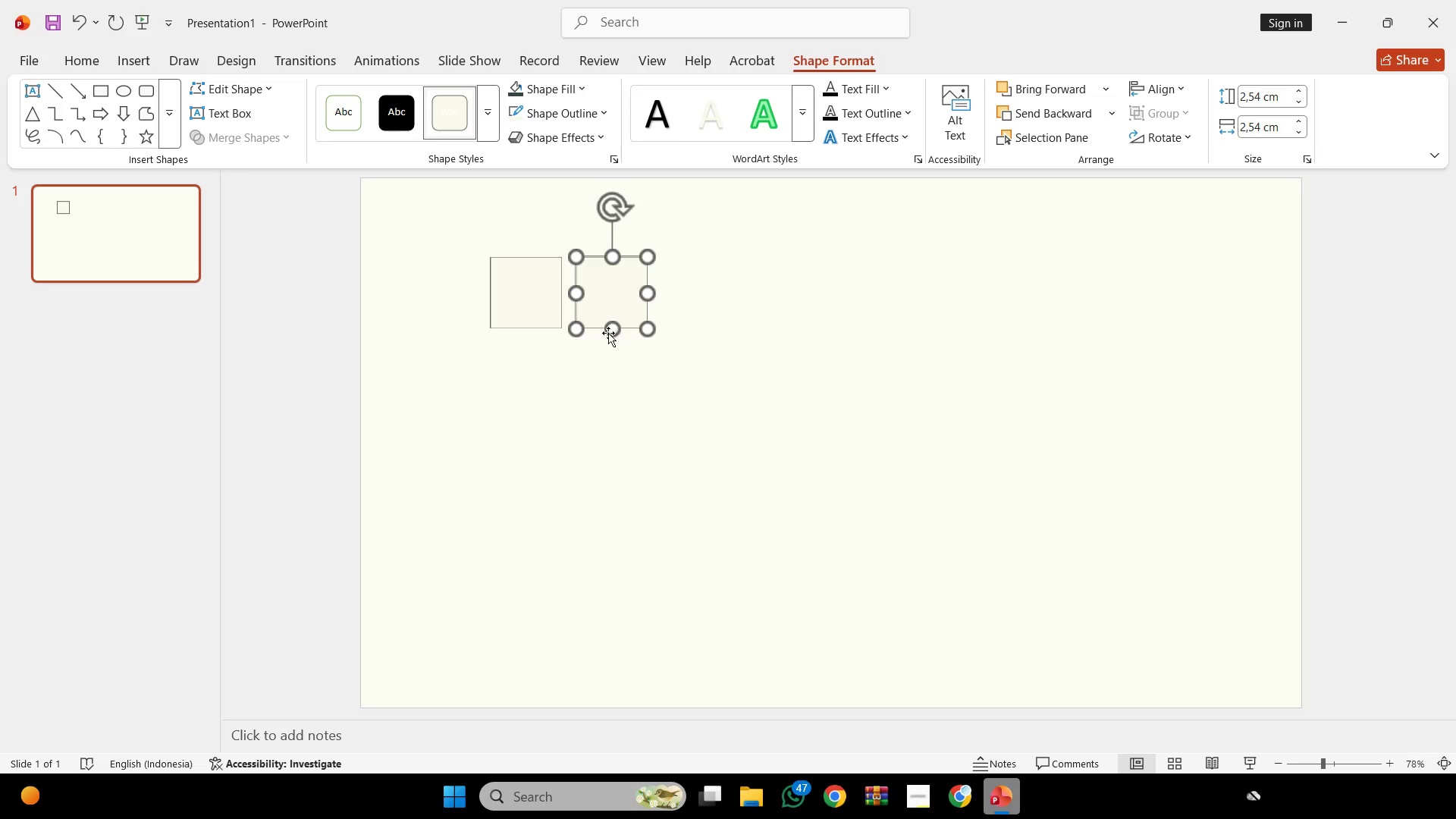 
left_click_drag(start_coordinate=[538, 292], to_coordinate=[430, 262])
 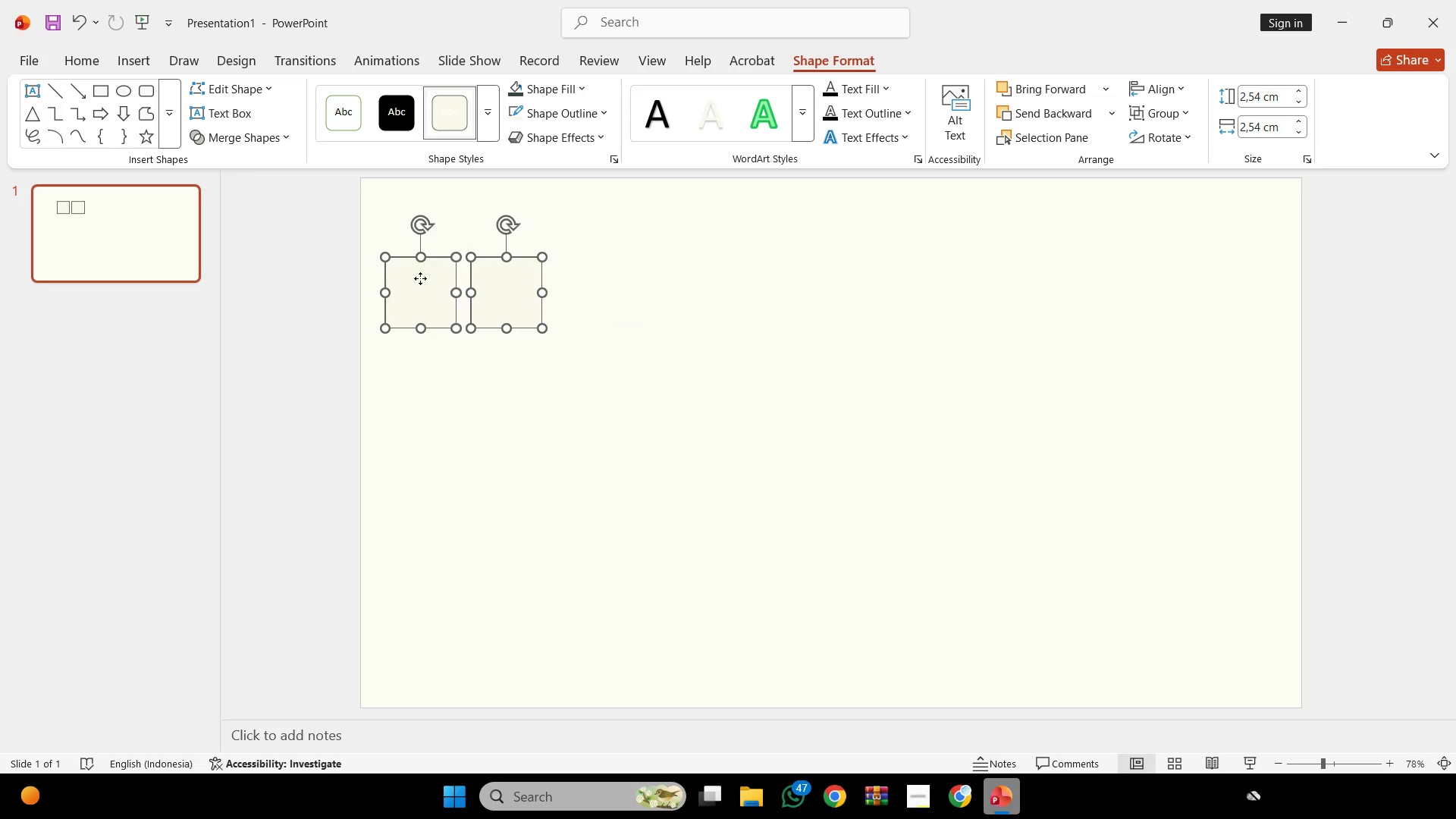 
left_click_drag(start_coordinate=[424, 284], to_coordinate=[412, 221])
 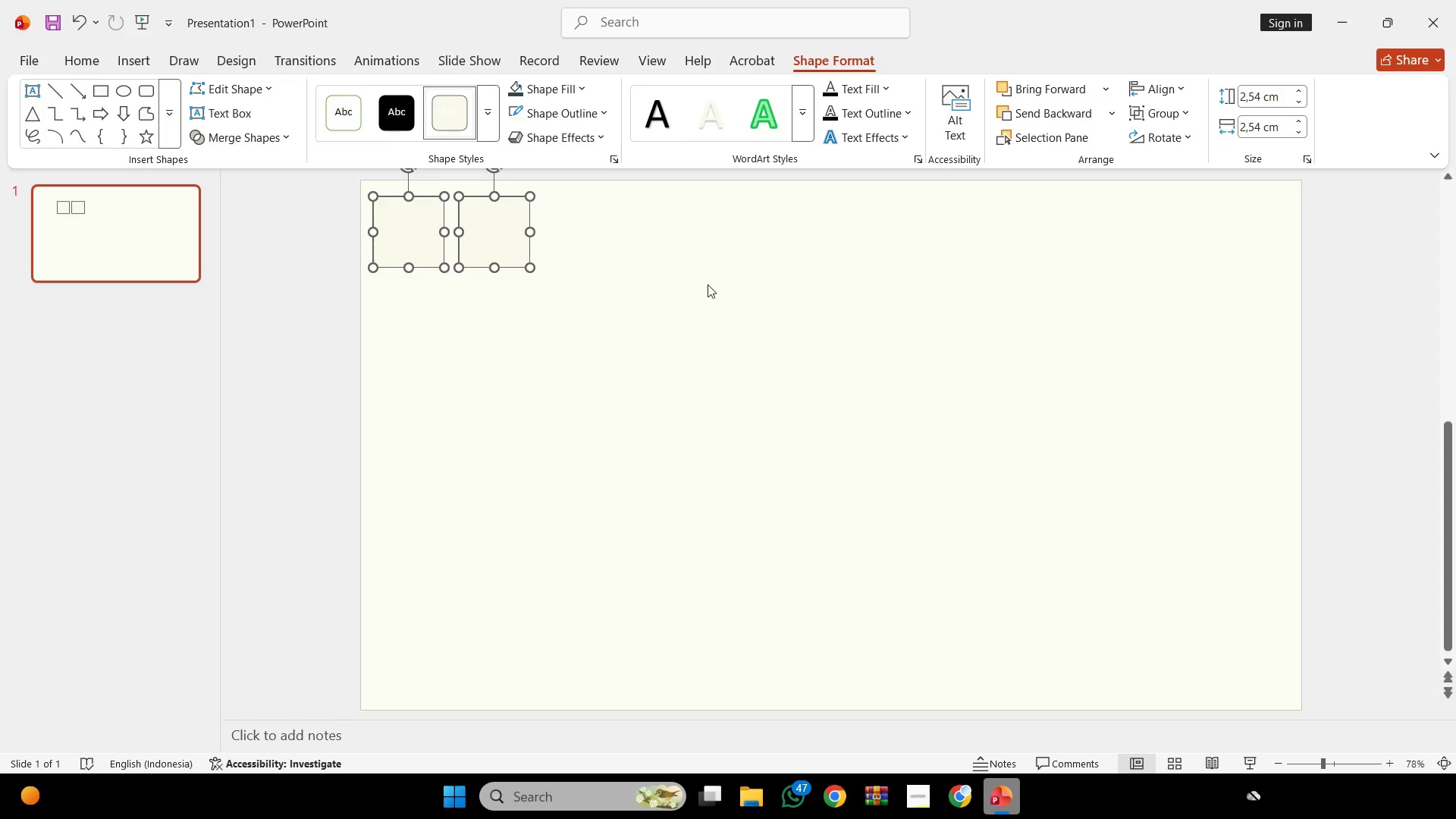 
left_click([708, 284])
 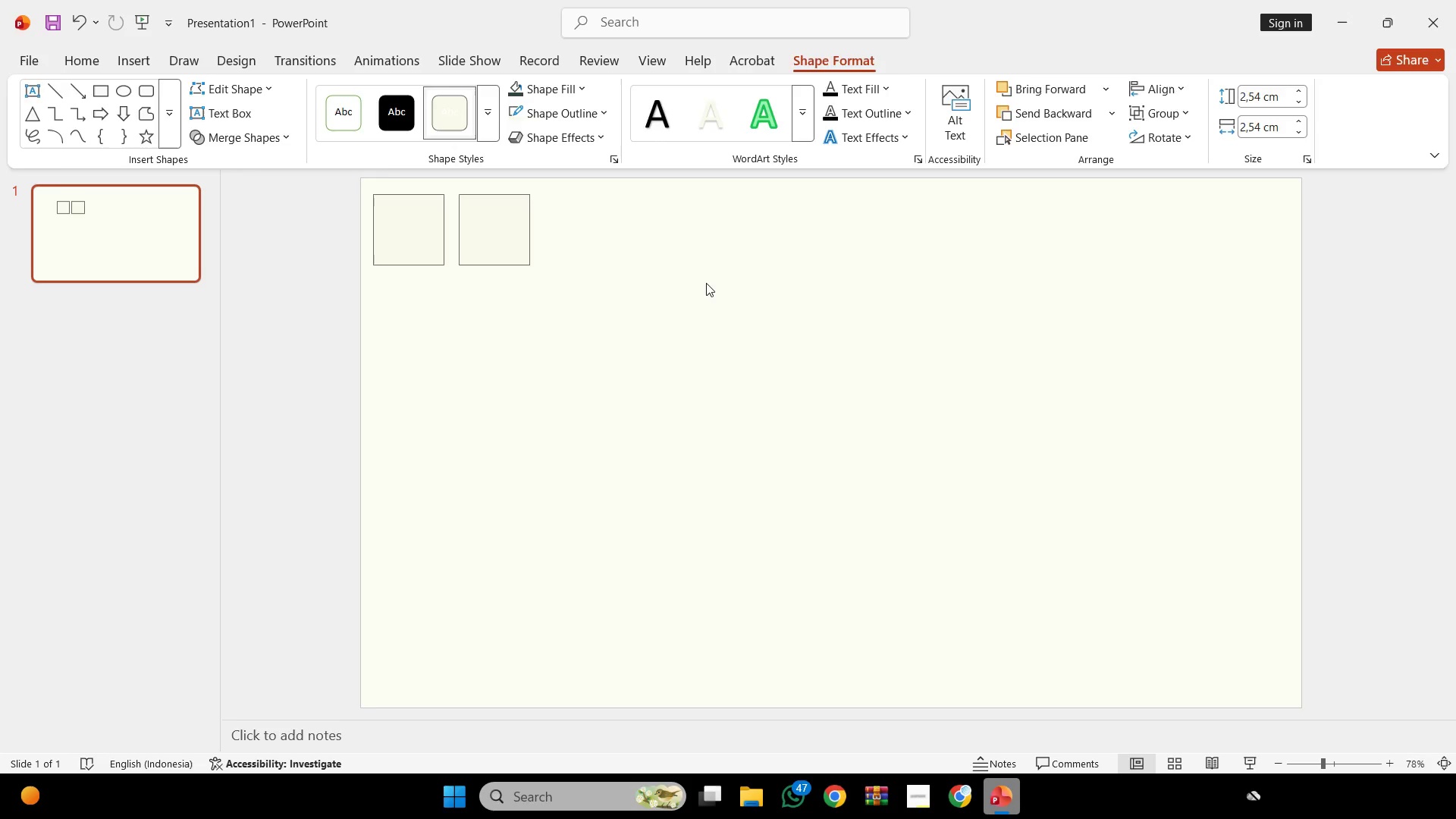 
key(Control+ControlLeft)
 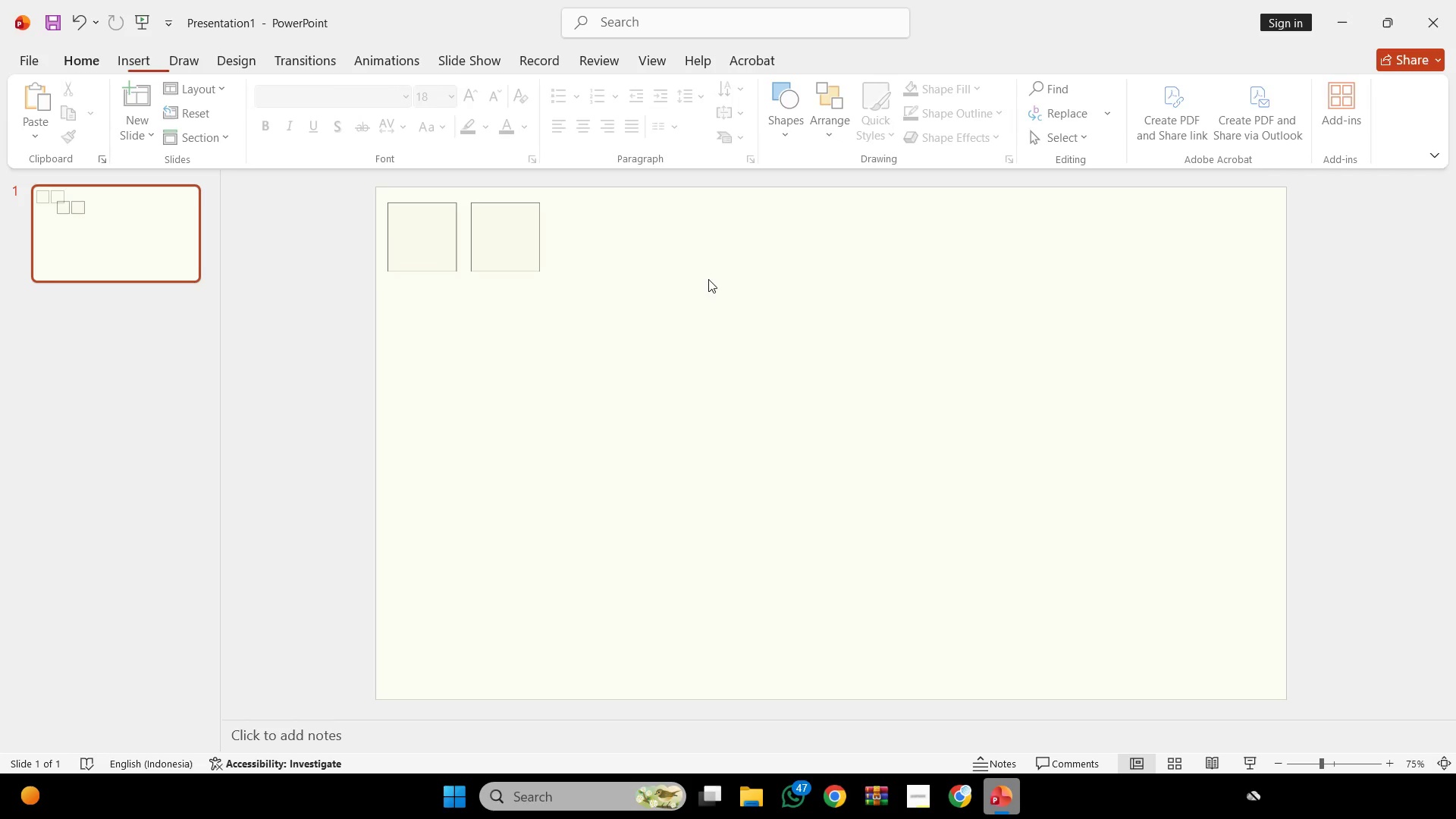 
key(Control+ControlLeft)
 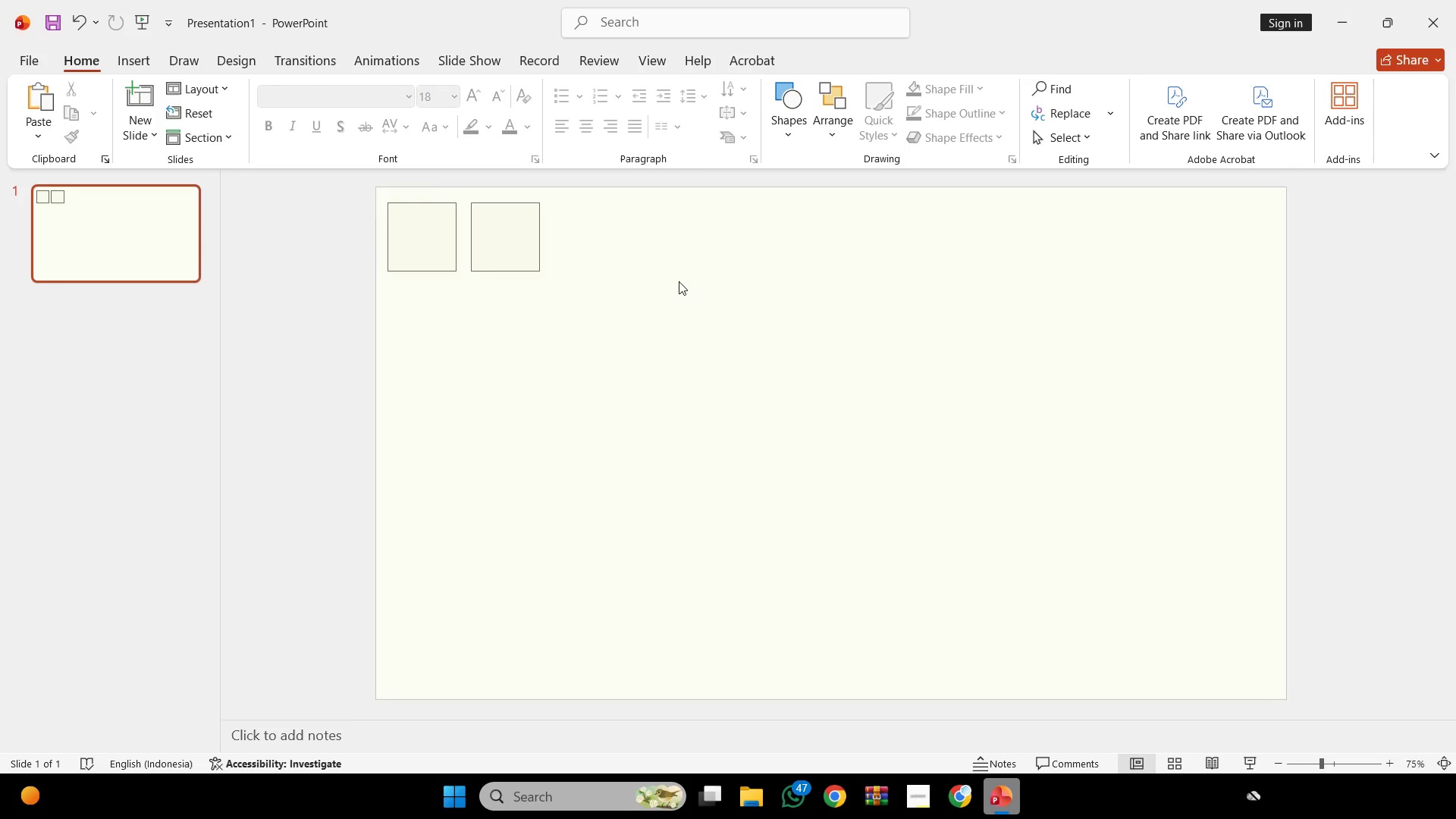 
scroll: coordinate [708, 278], scroll_direction: none, amount: 0.0
 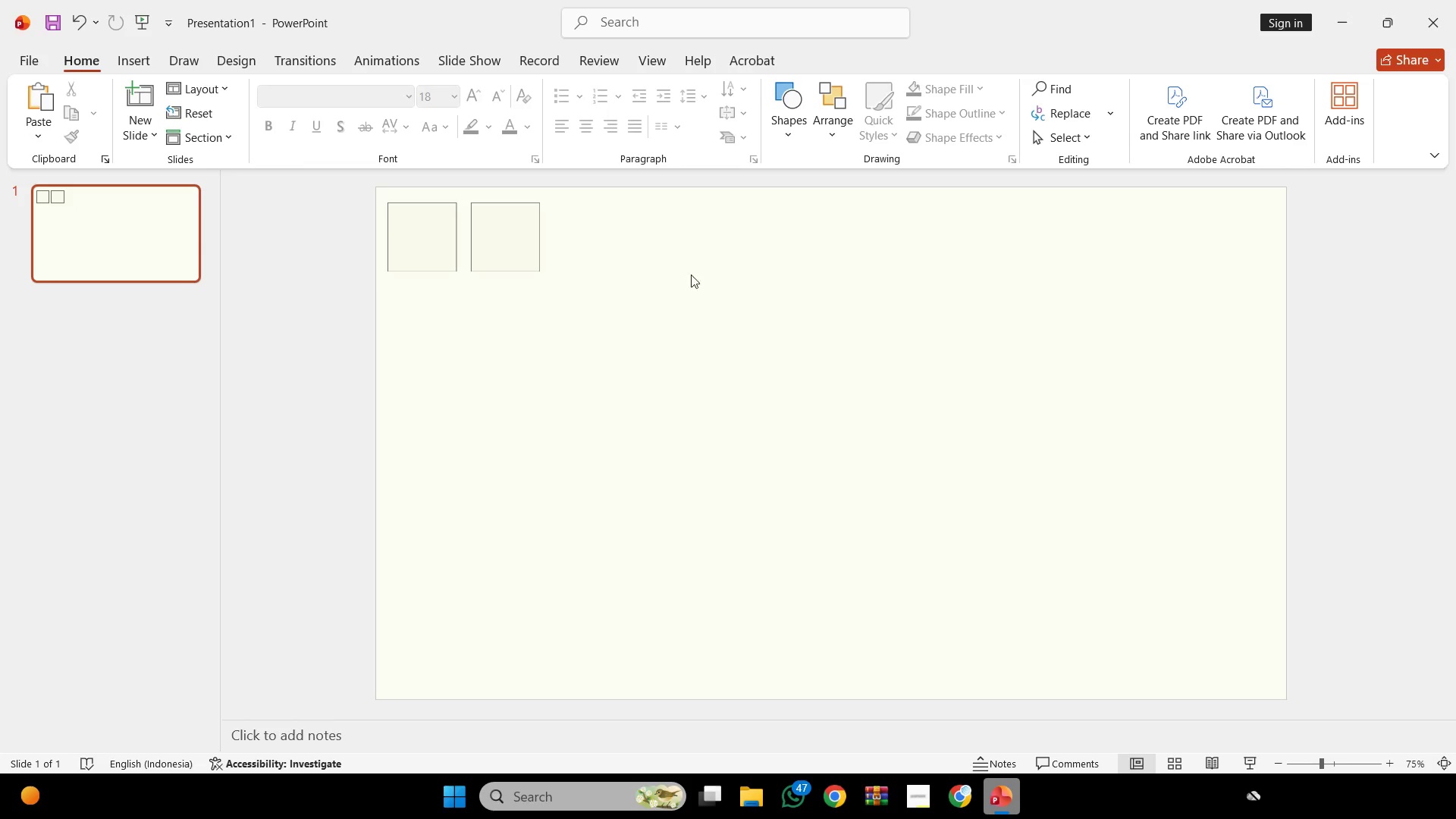 
key(Control+ControlLeft)
 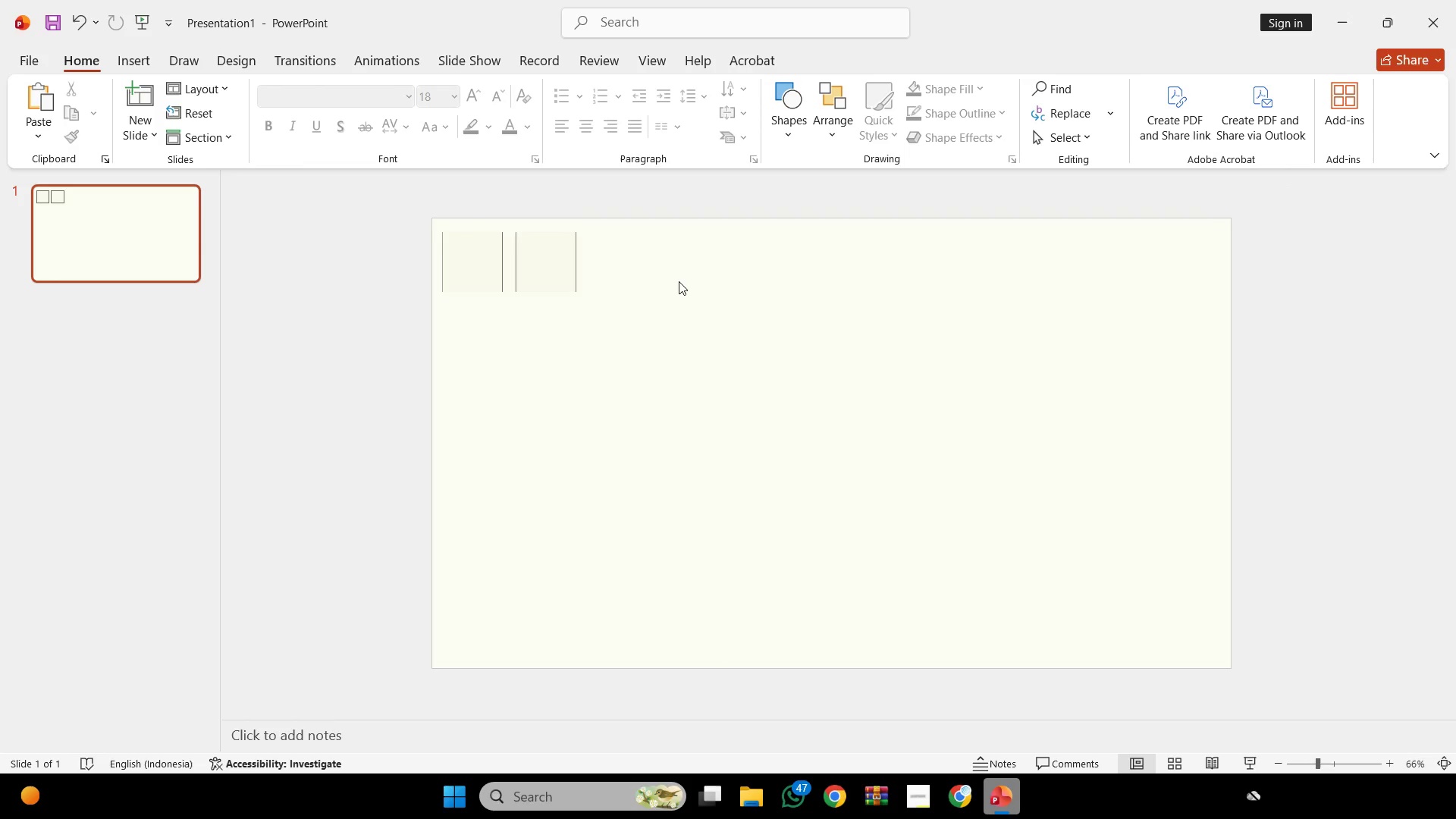 
scroll: coordinate [679, 281], scroll_direction: down, amount: 1.0
 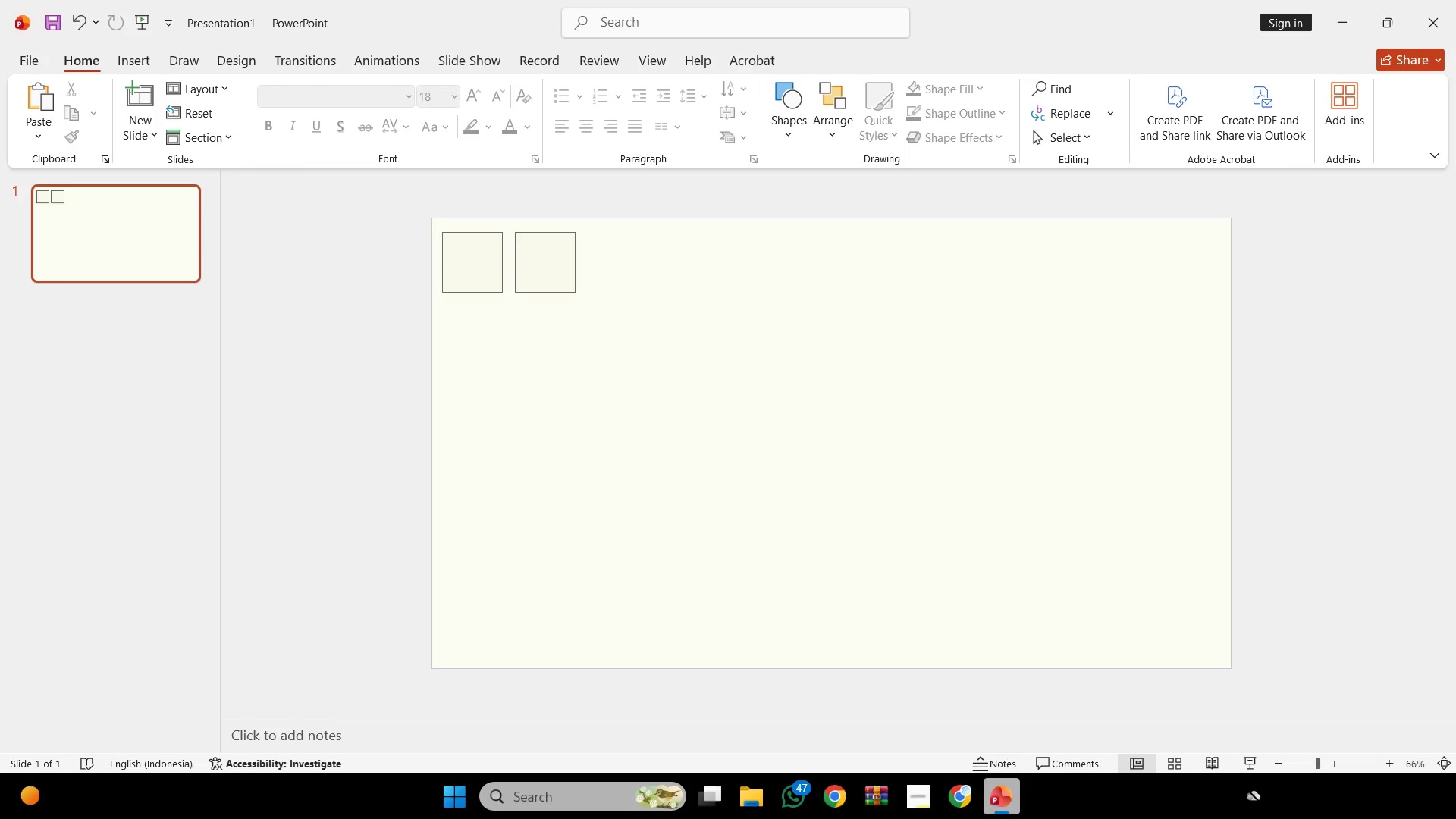 
left_click([956, 802])
 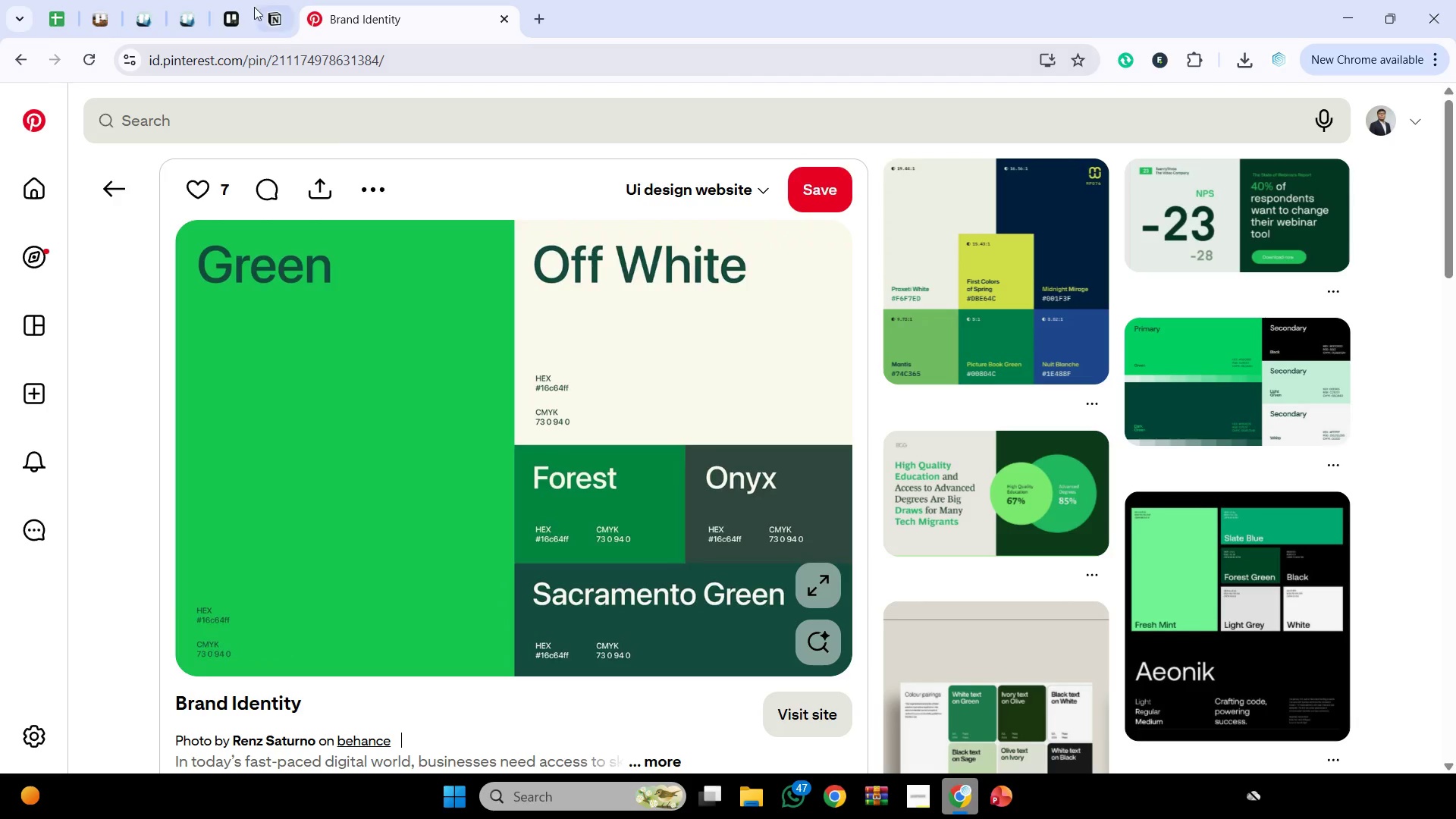 
left_click([184, 0])
 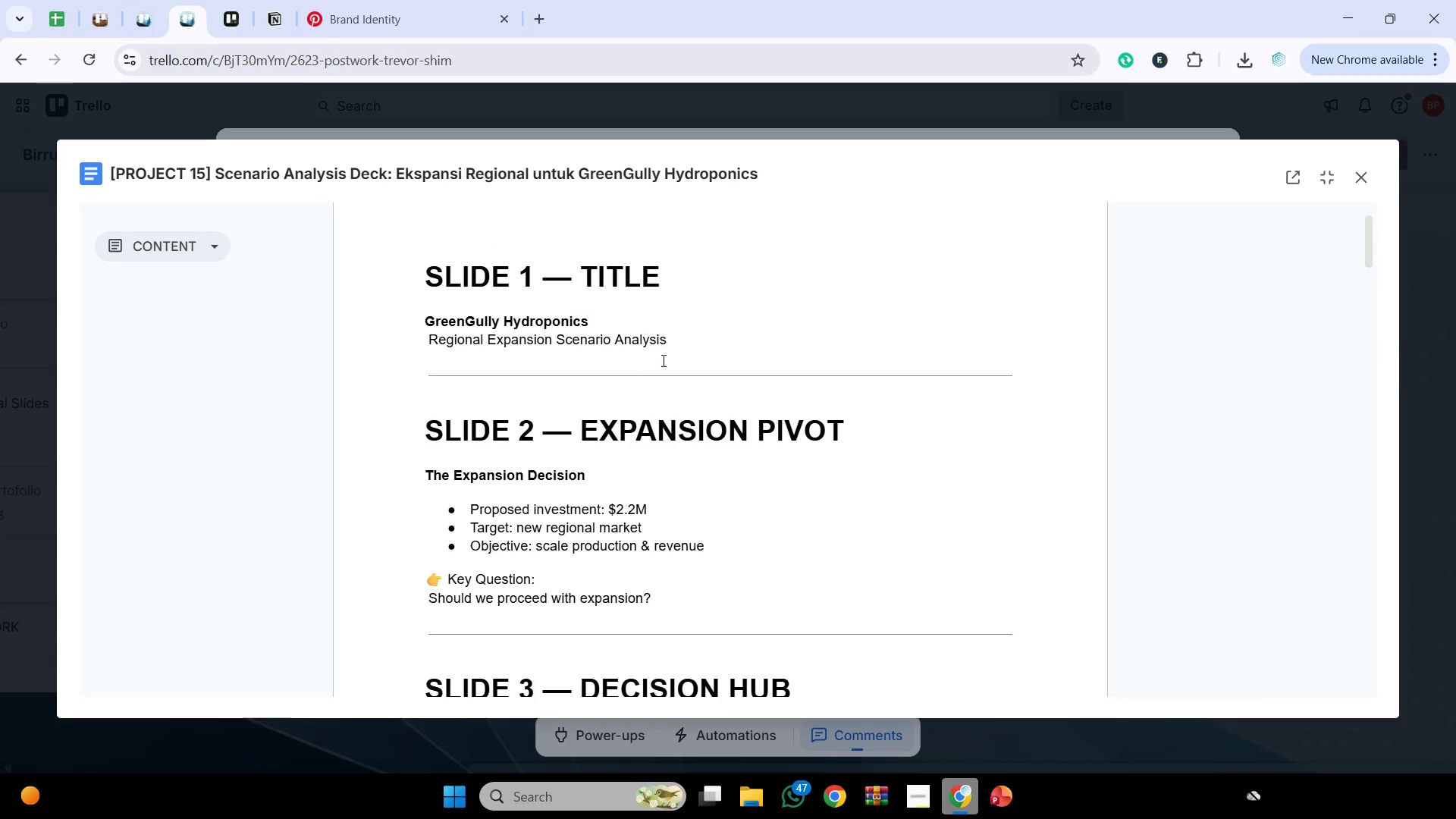 
left_click_drag(start_coordinate=[676, 342], to_coordinate=[417, 317])
 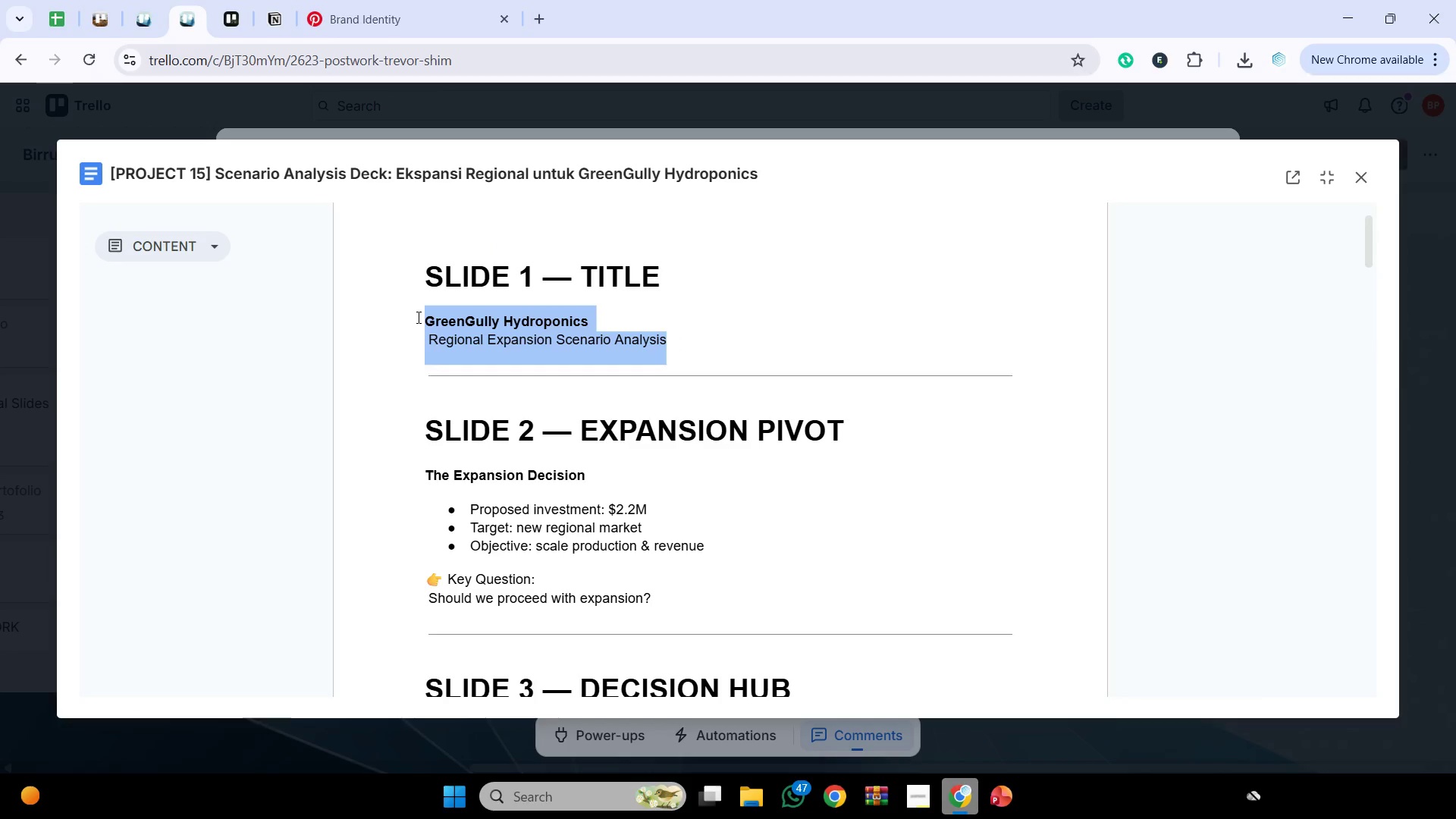 
key(Control+C)
 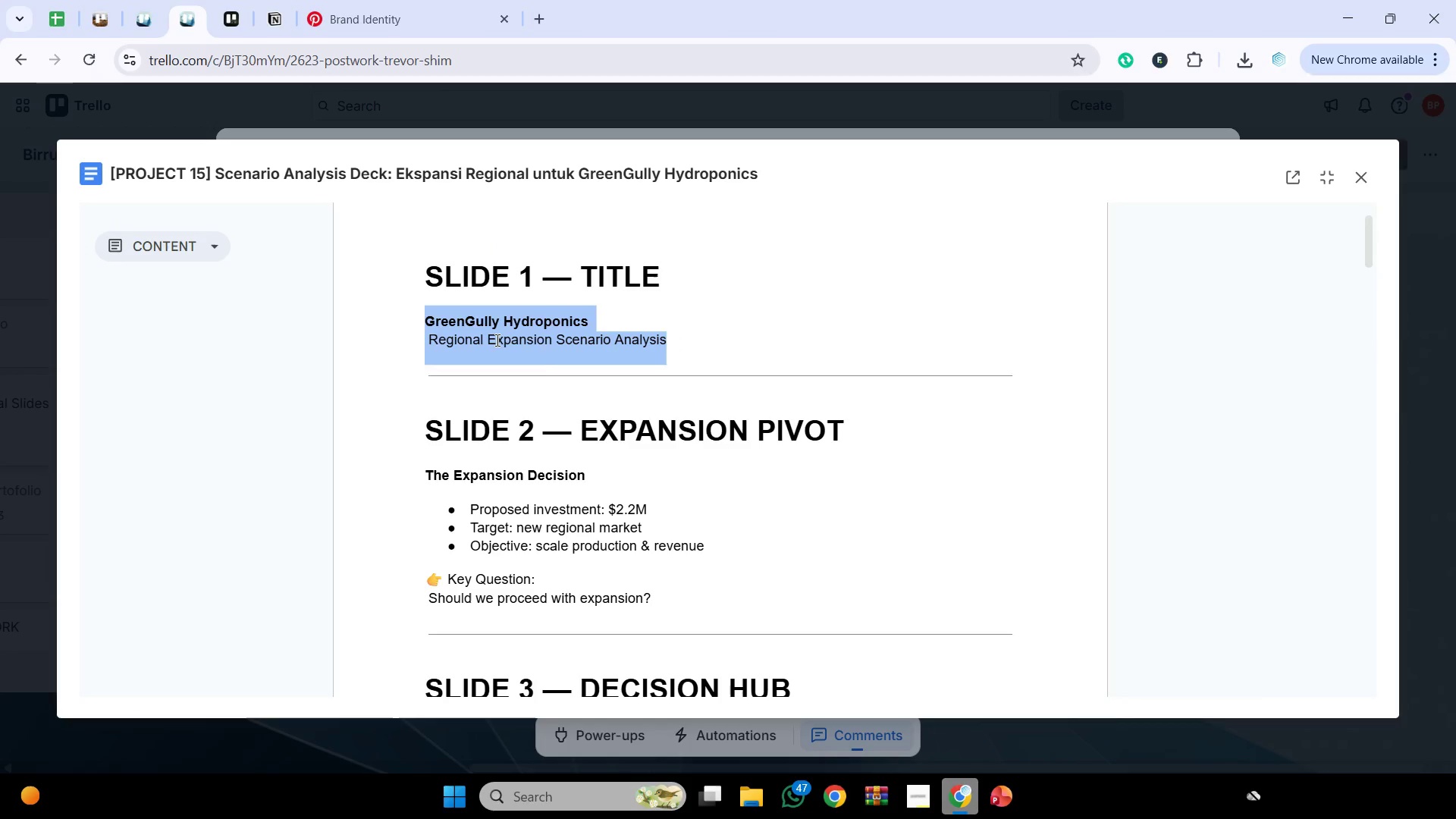 
key(Control+C)
 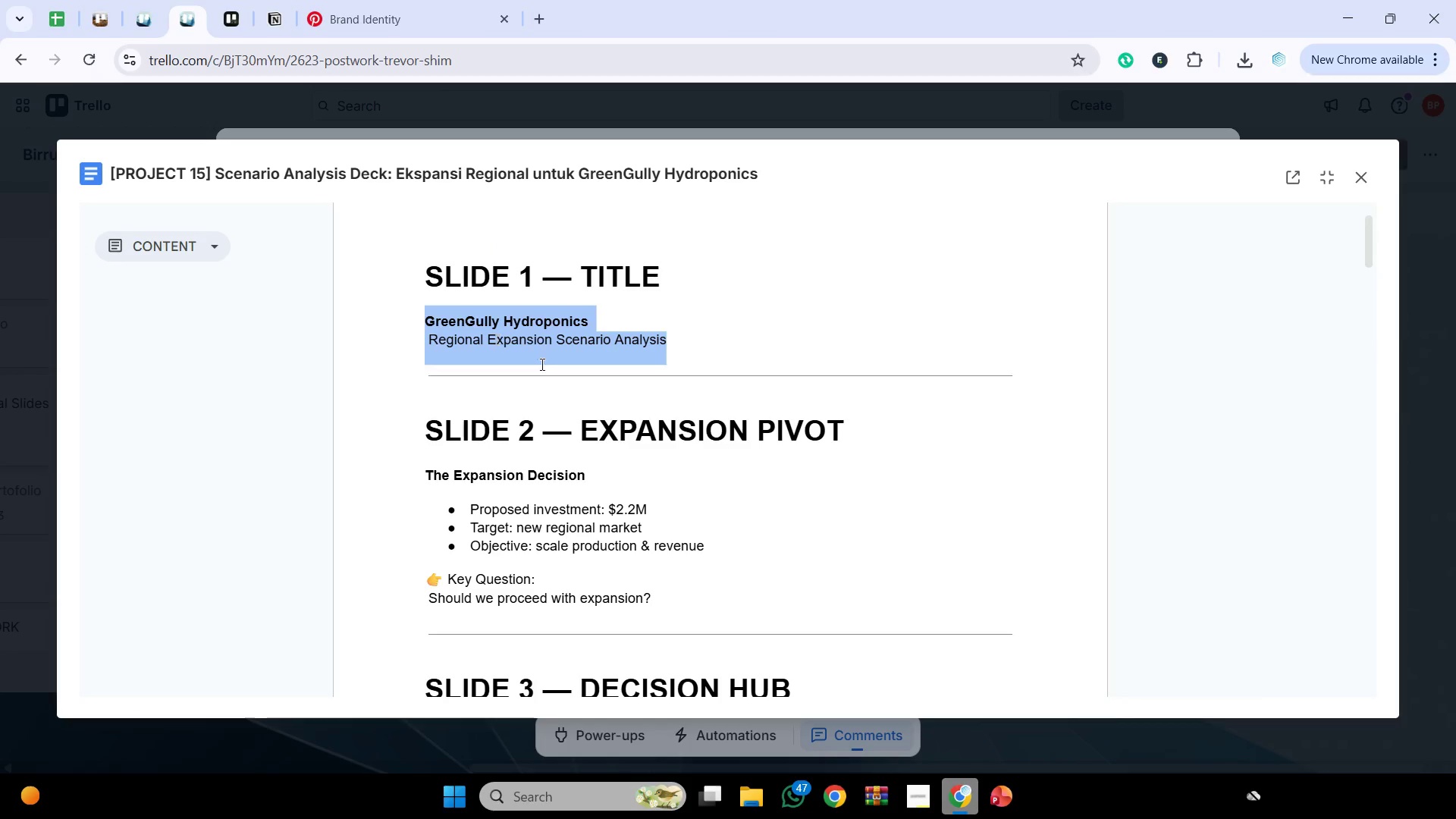 
key(Control+C)
 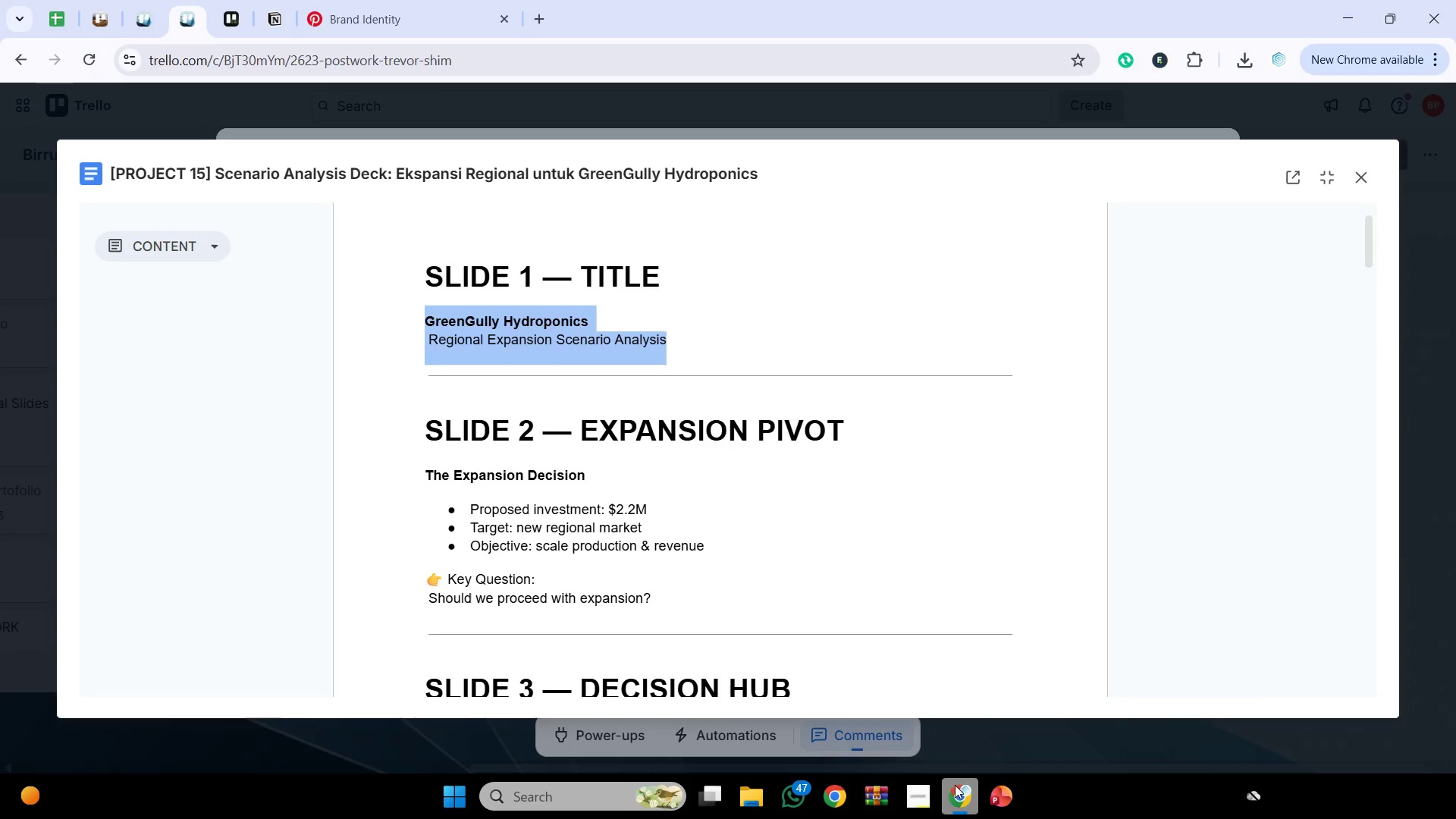 
left_click([957, 800])
 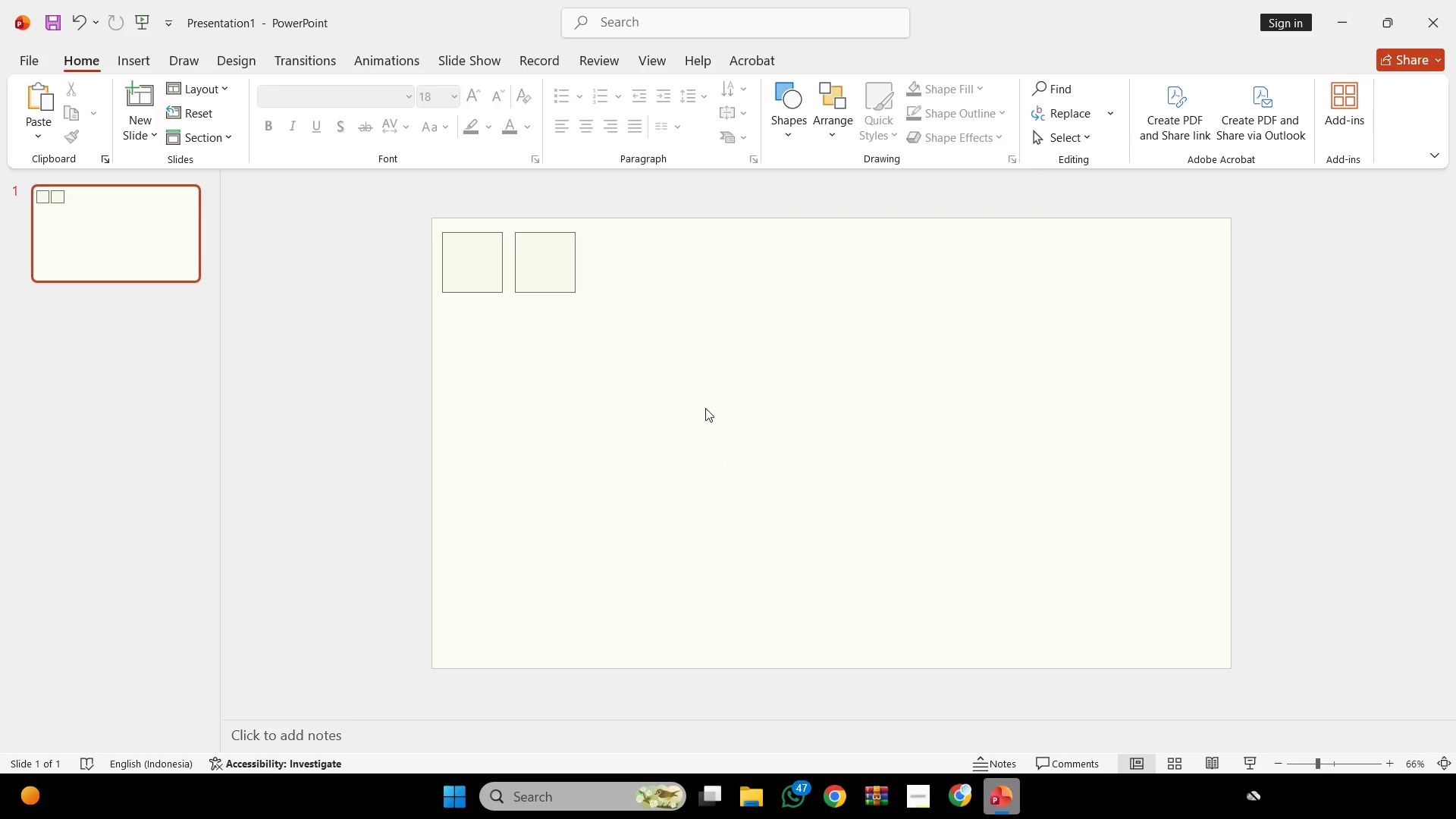 
left_click([704, 406])
 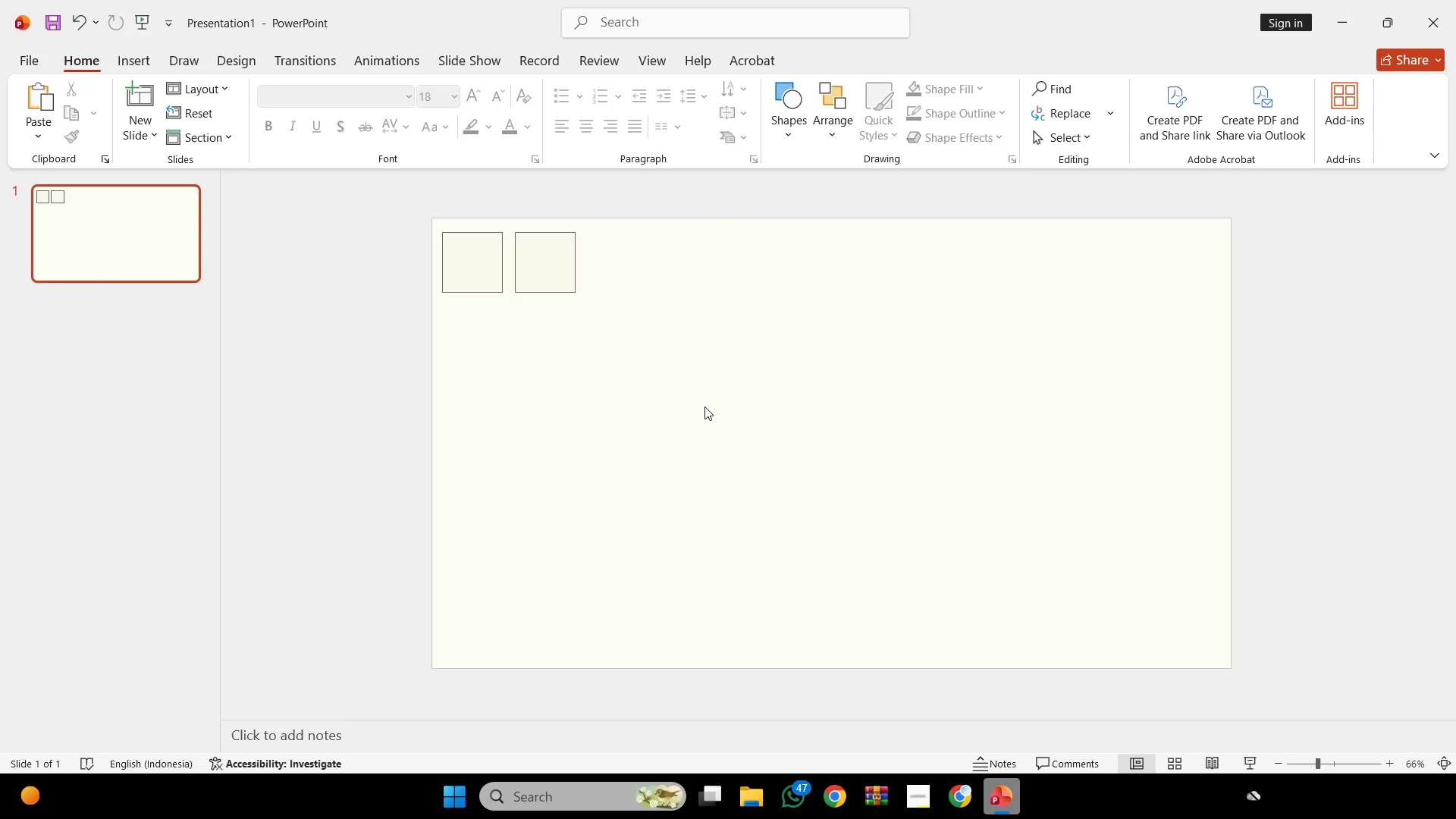 
key(Control+B)
 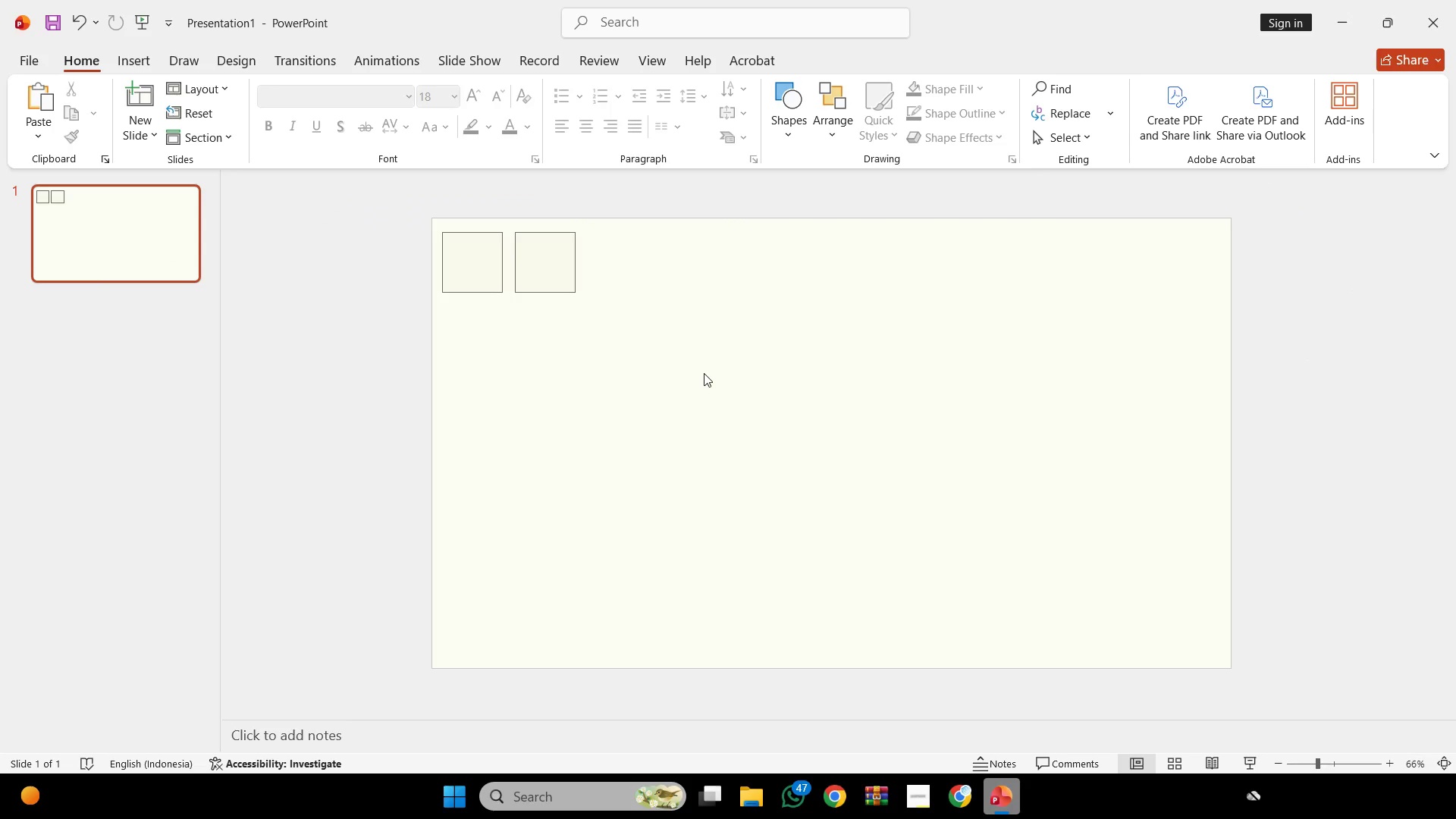 
key(Control+V)
 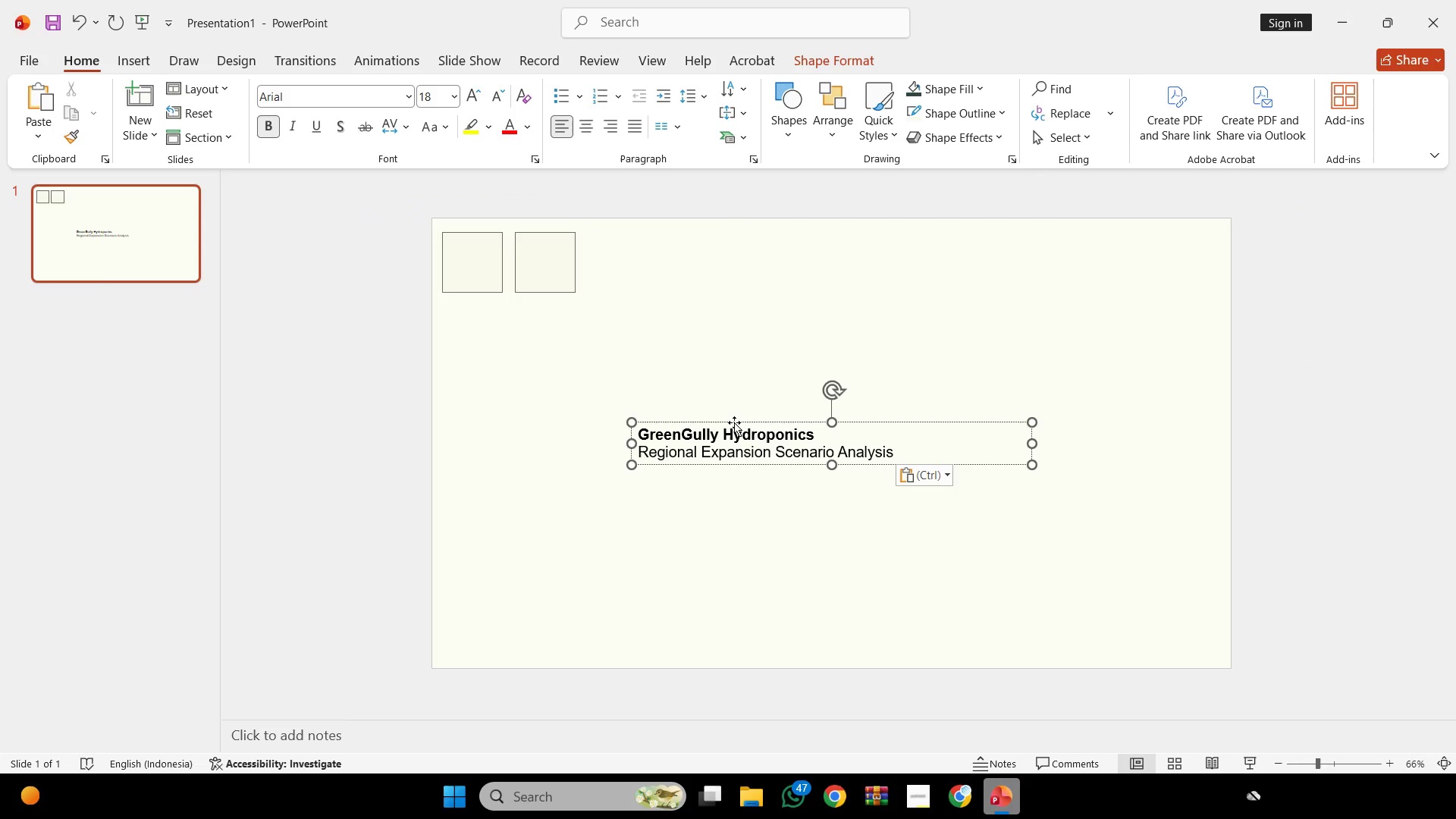 
left_click_drag(start_coordinate=[734, 422], to_coordinate=[608, 367])
 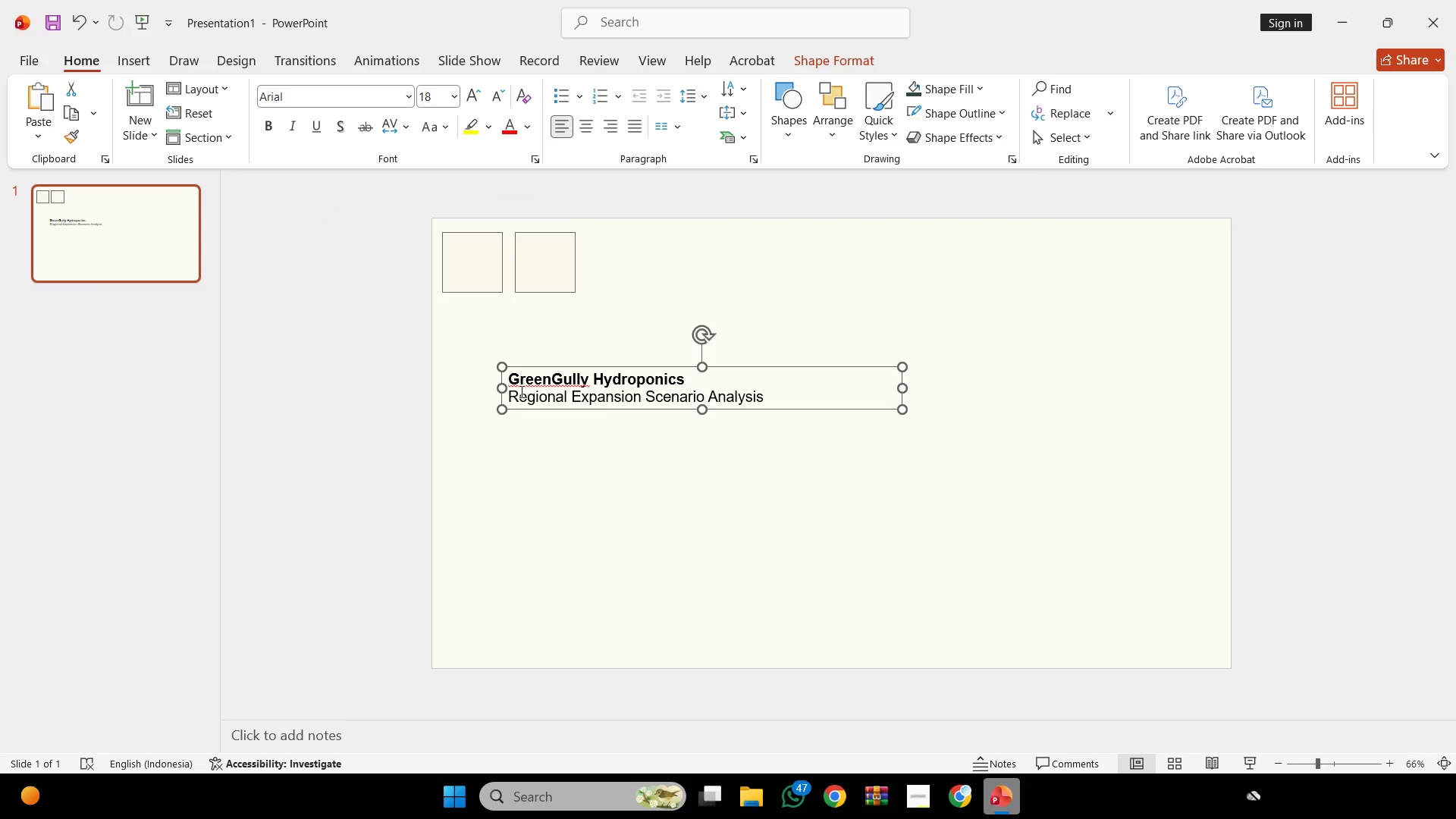 
left_click([516, 389])
 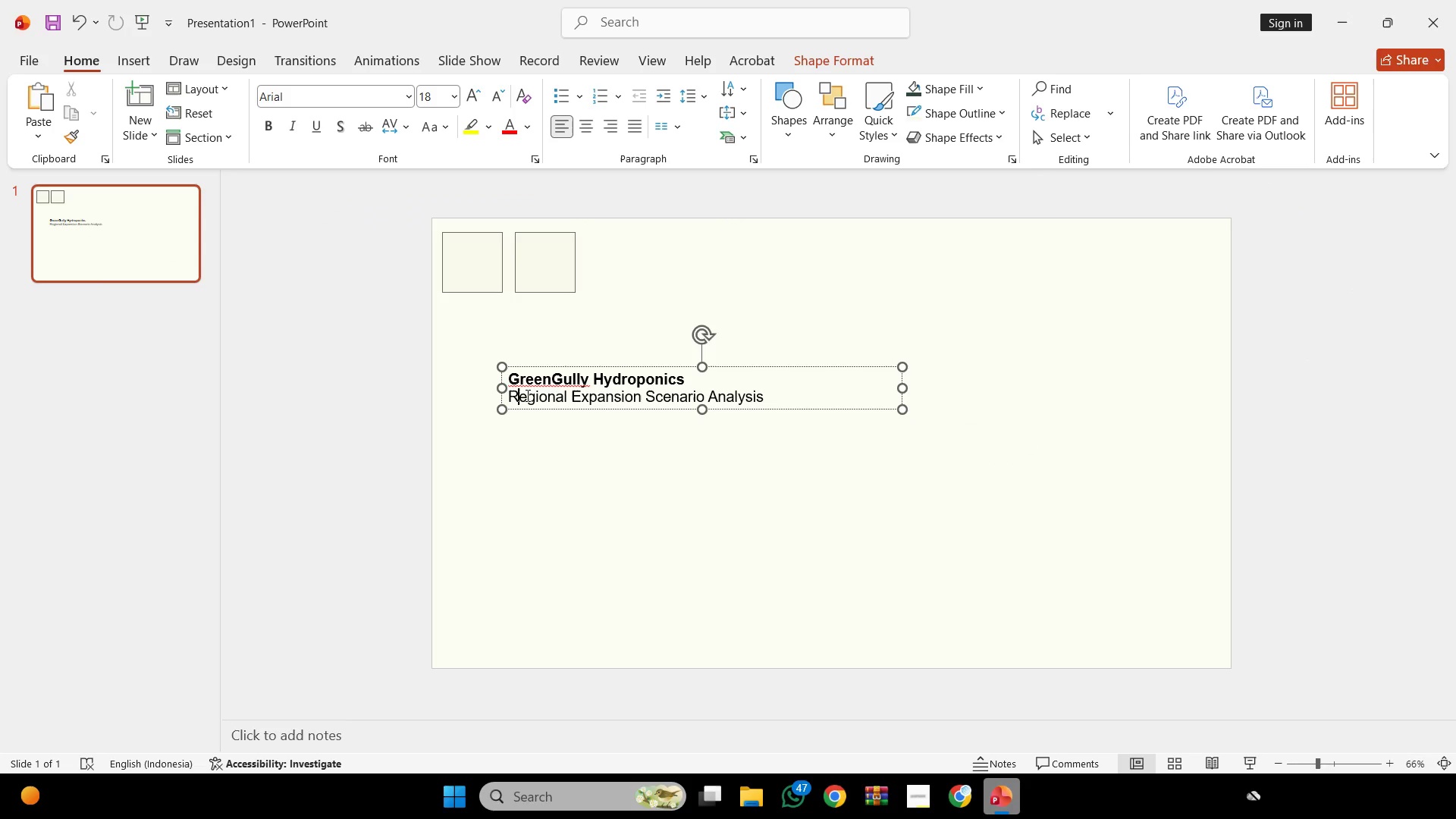 
key(ArrowLeft)
 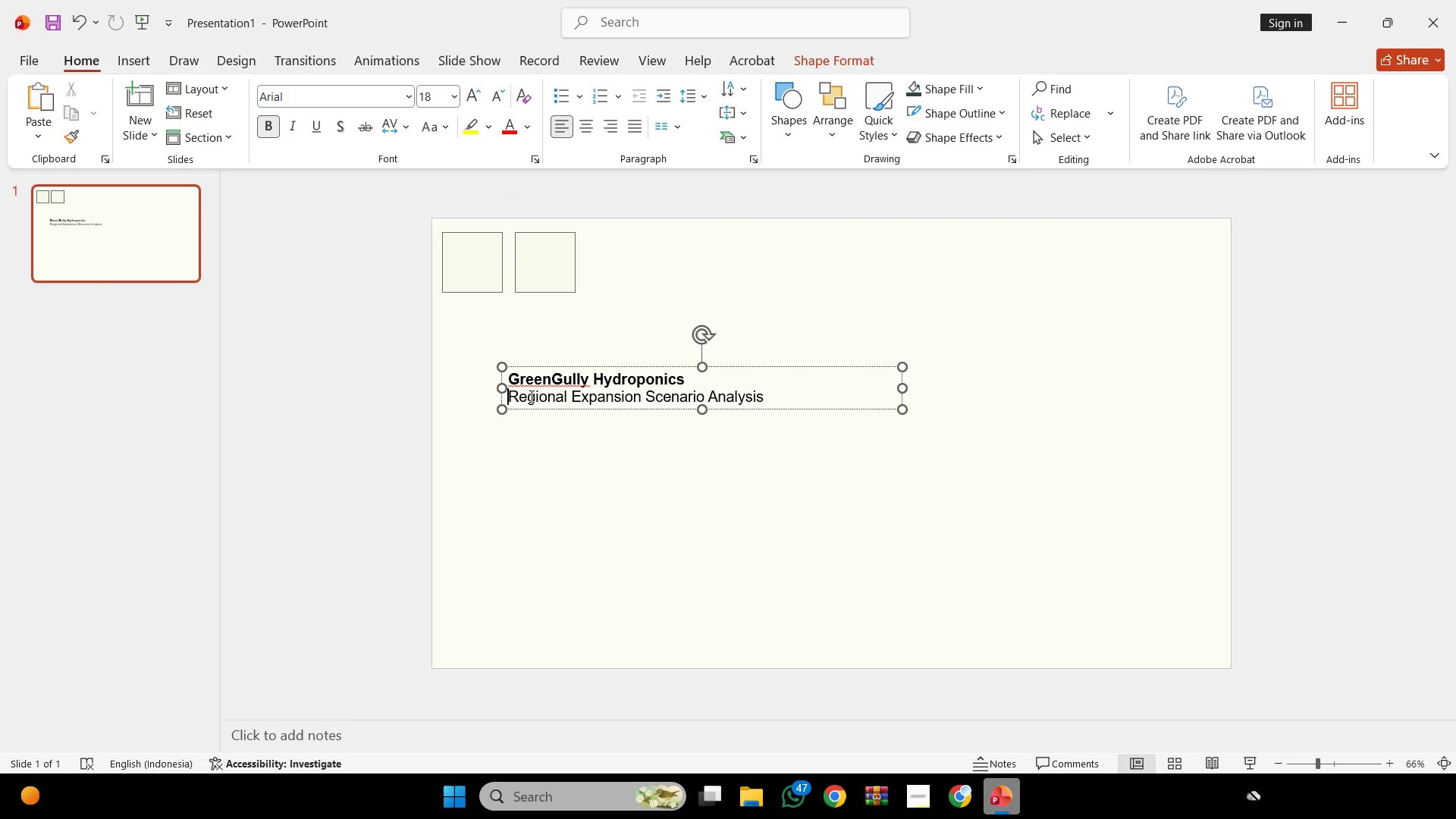 
key(Backspace)
 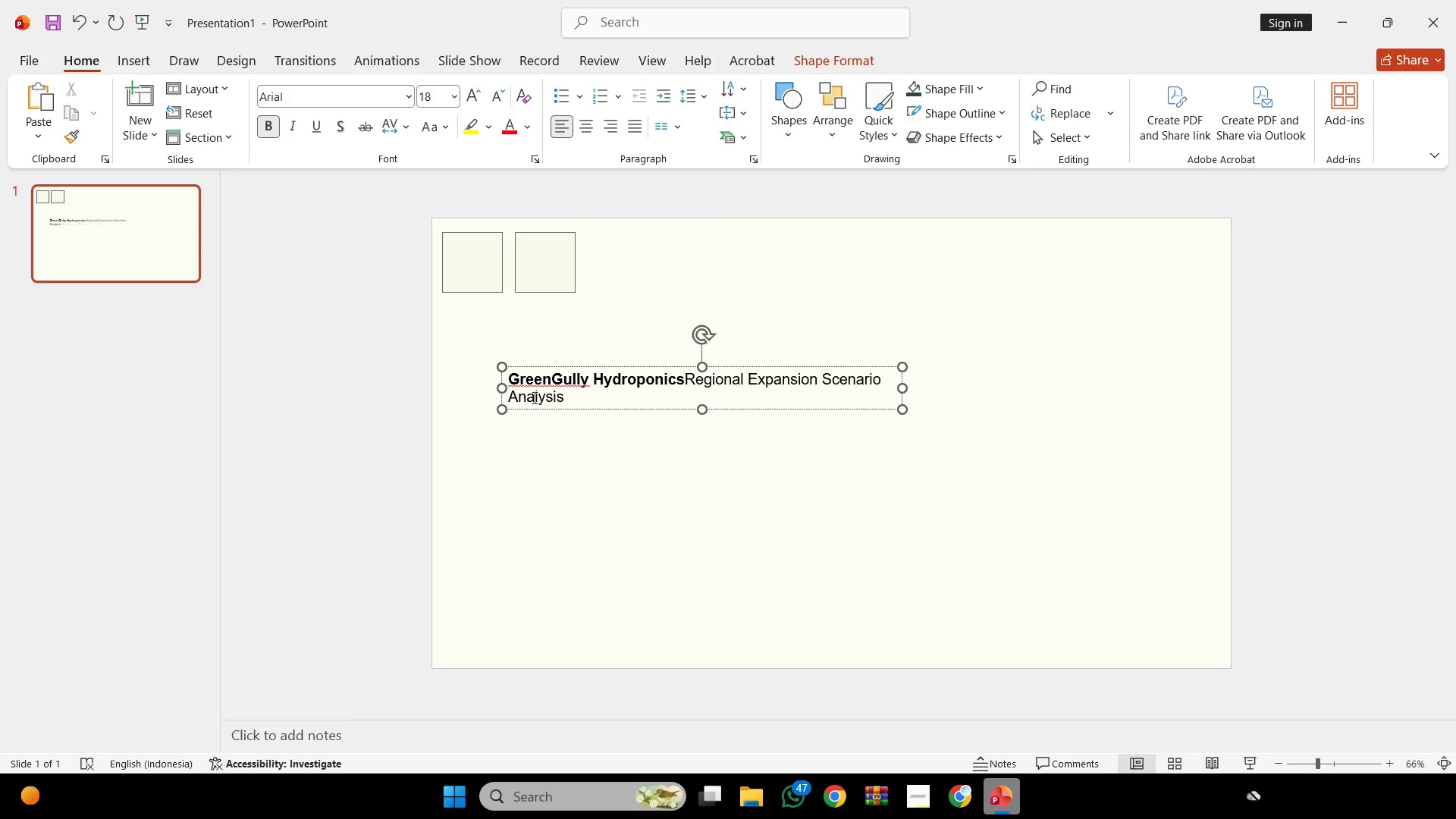 
key(Enter)
 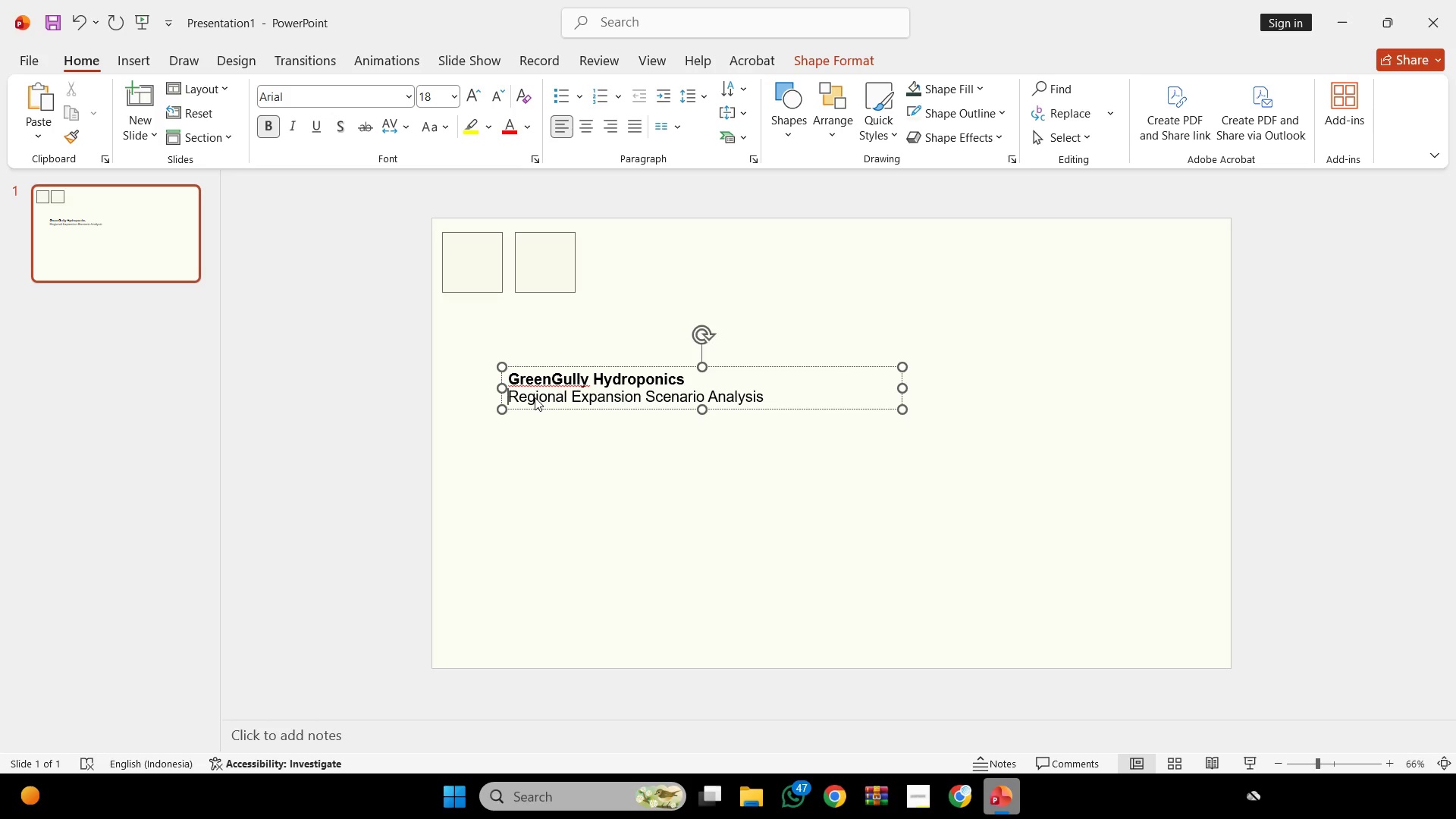 
wait(10.41)
 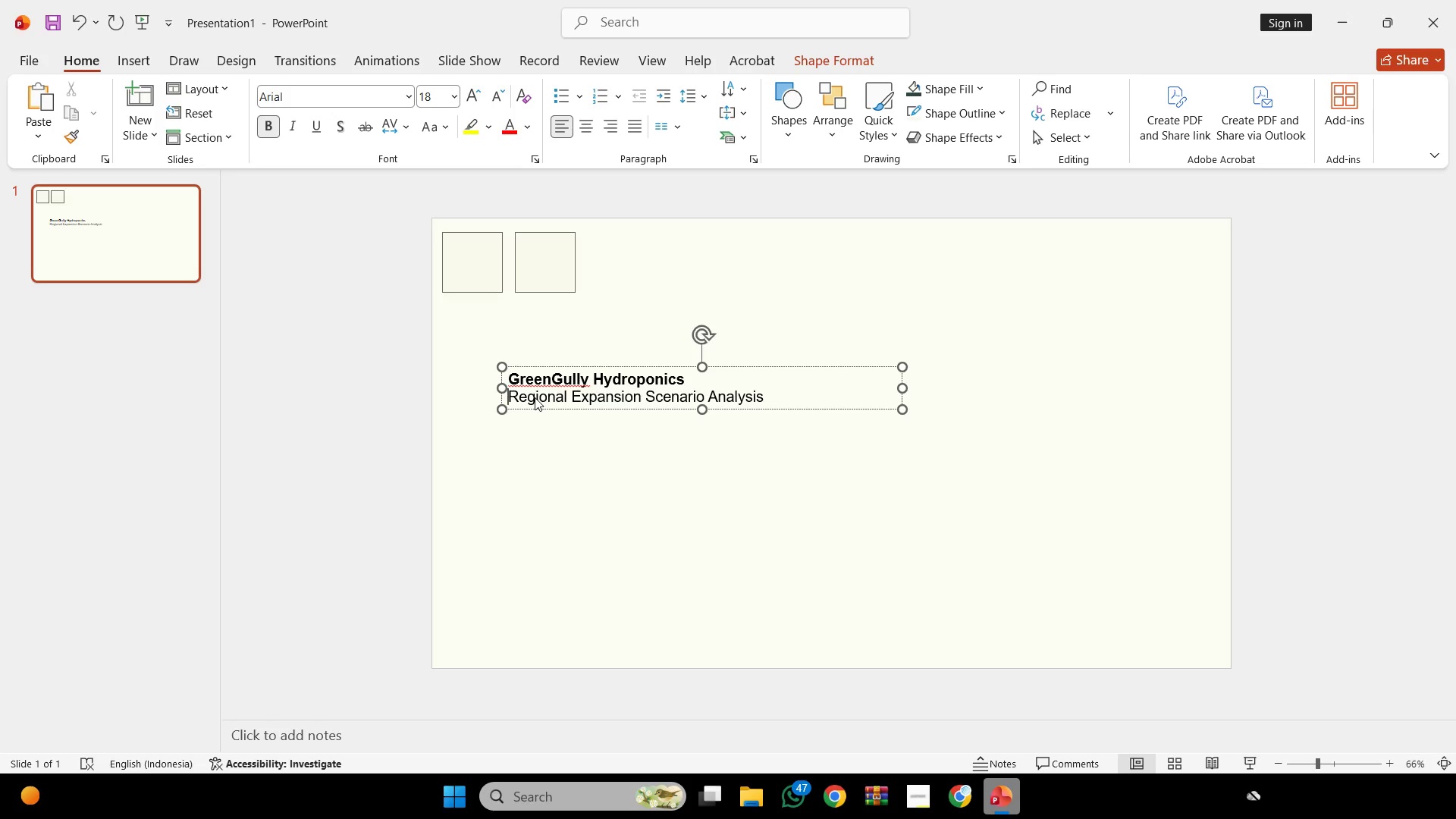 
left_click([858, 302])
 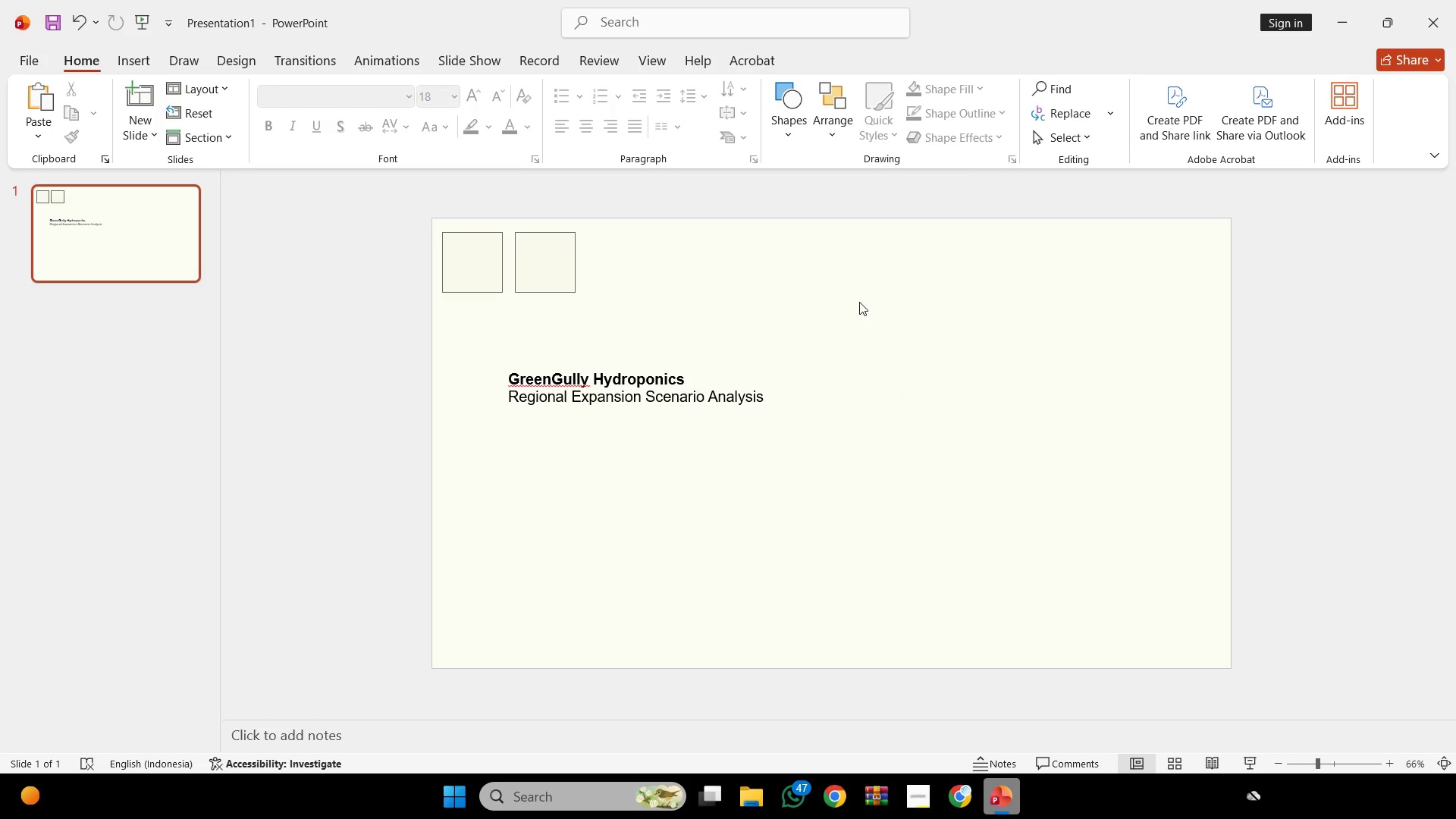 
scroll: coordinate [859, 302], scroll_direction: down, amount: 1.0
 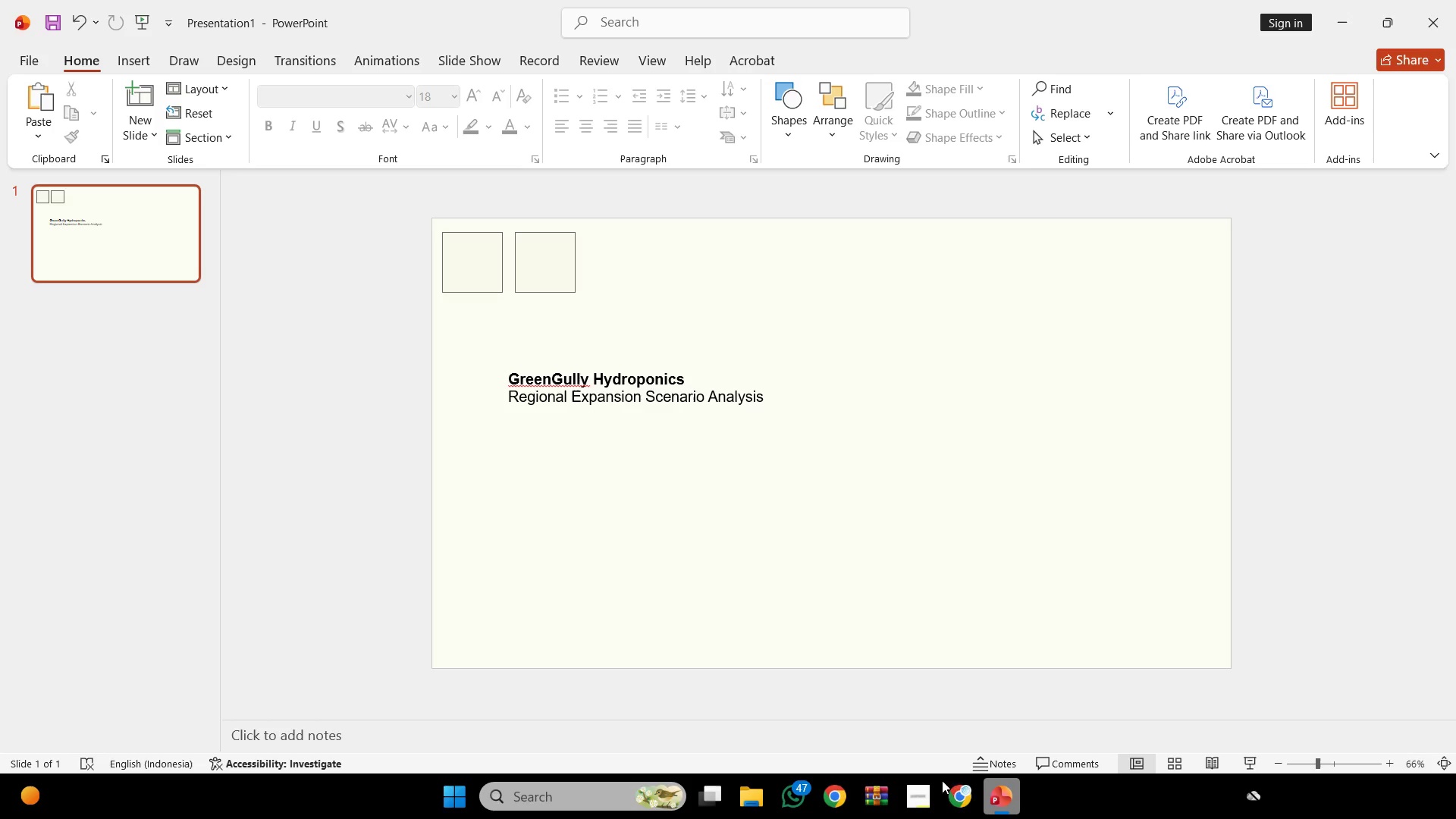 
left_click([944, 793])
 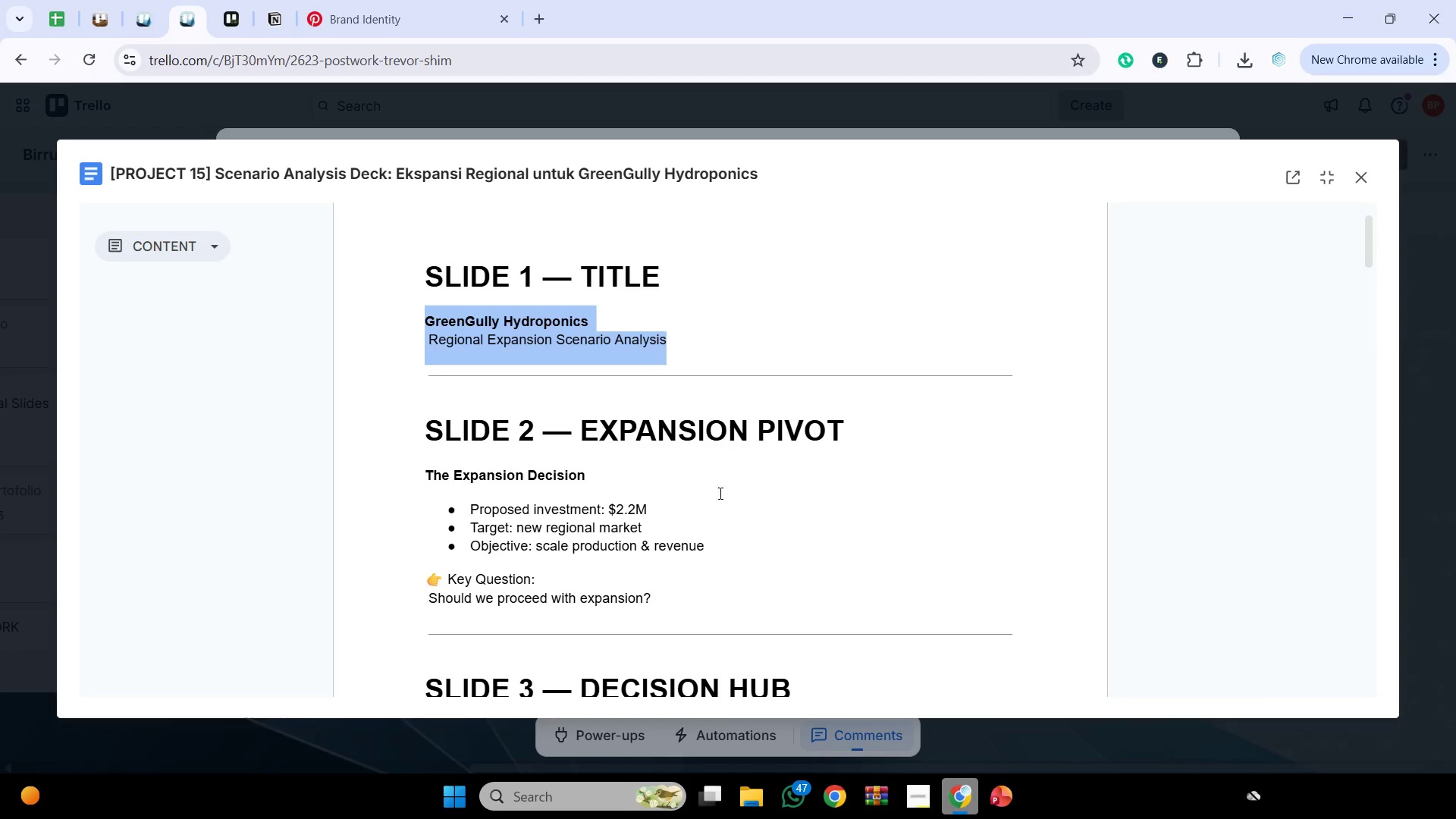 
scroll: coordinate [567, 447], scroll_direction: down, amount: 1.0
 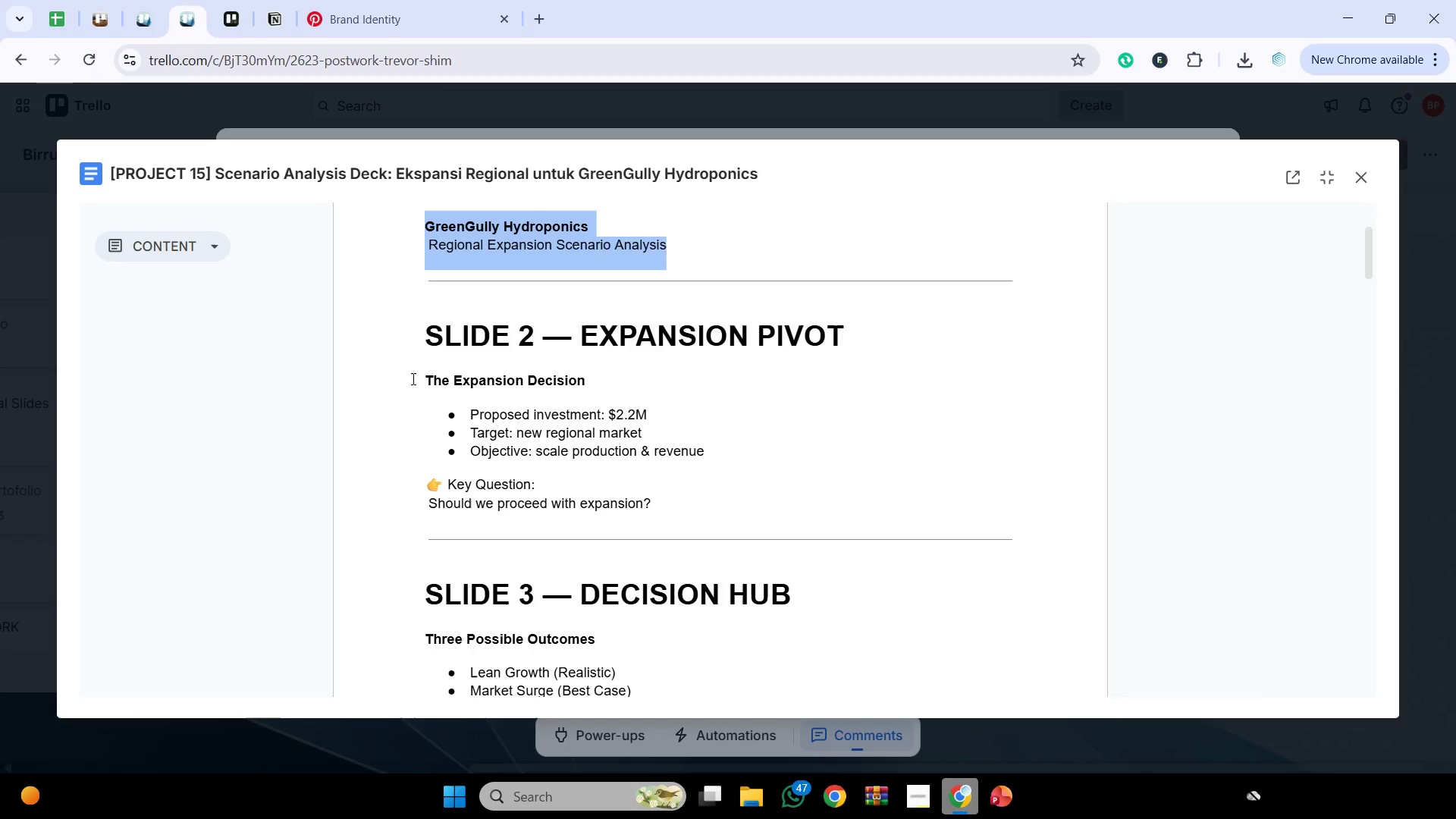 
left_click_drag(start_coordinate=[411, 378], to_coordinate=[690, 498])
 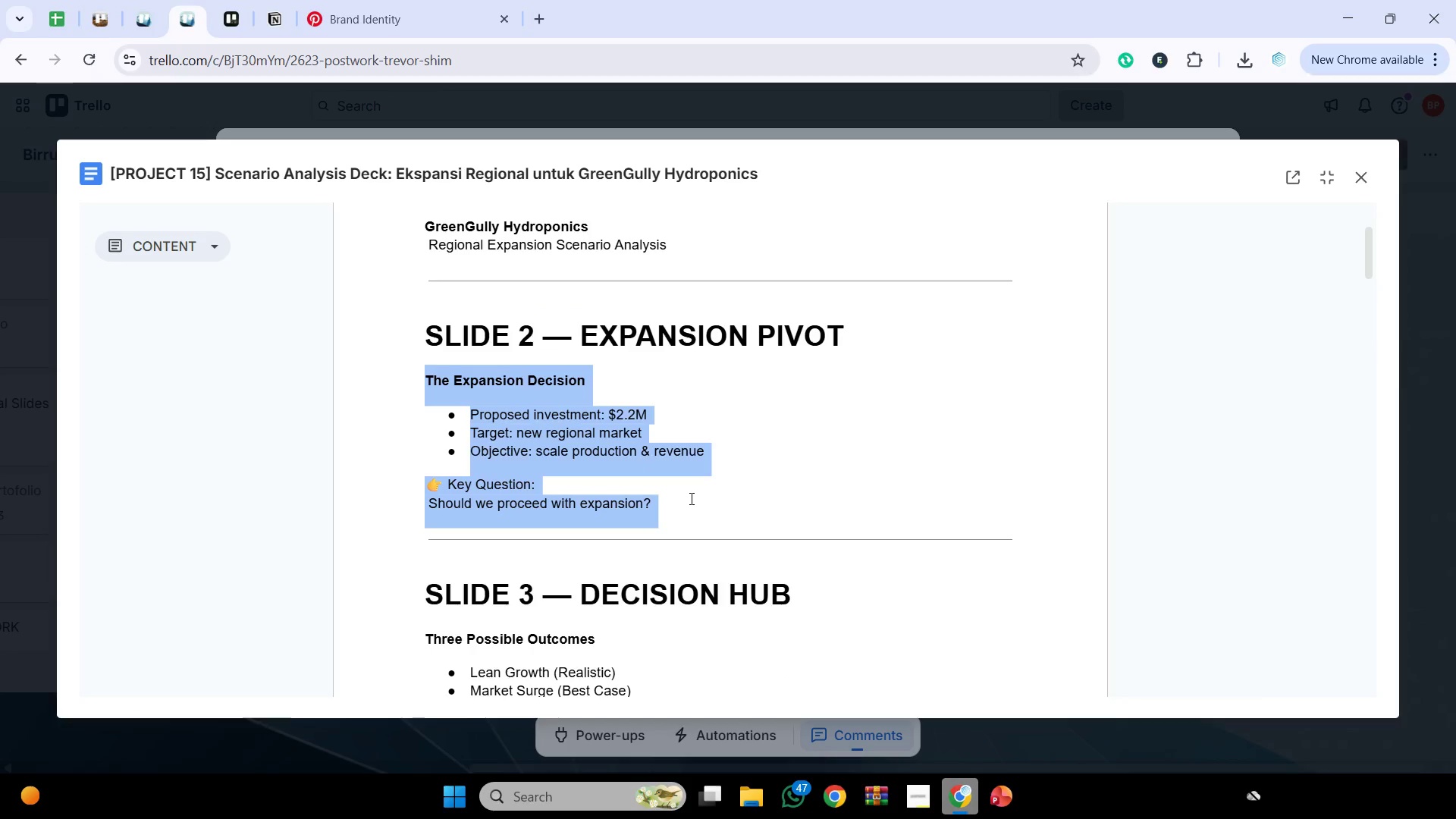 
key(Control+C)
 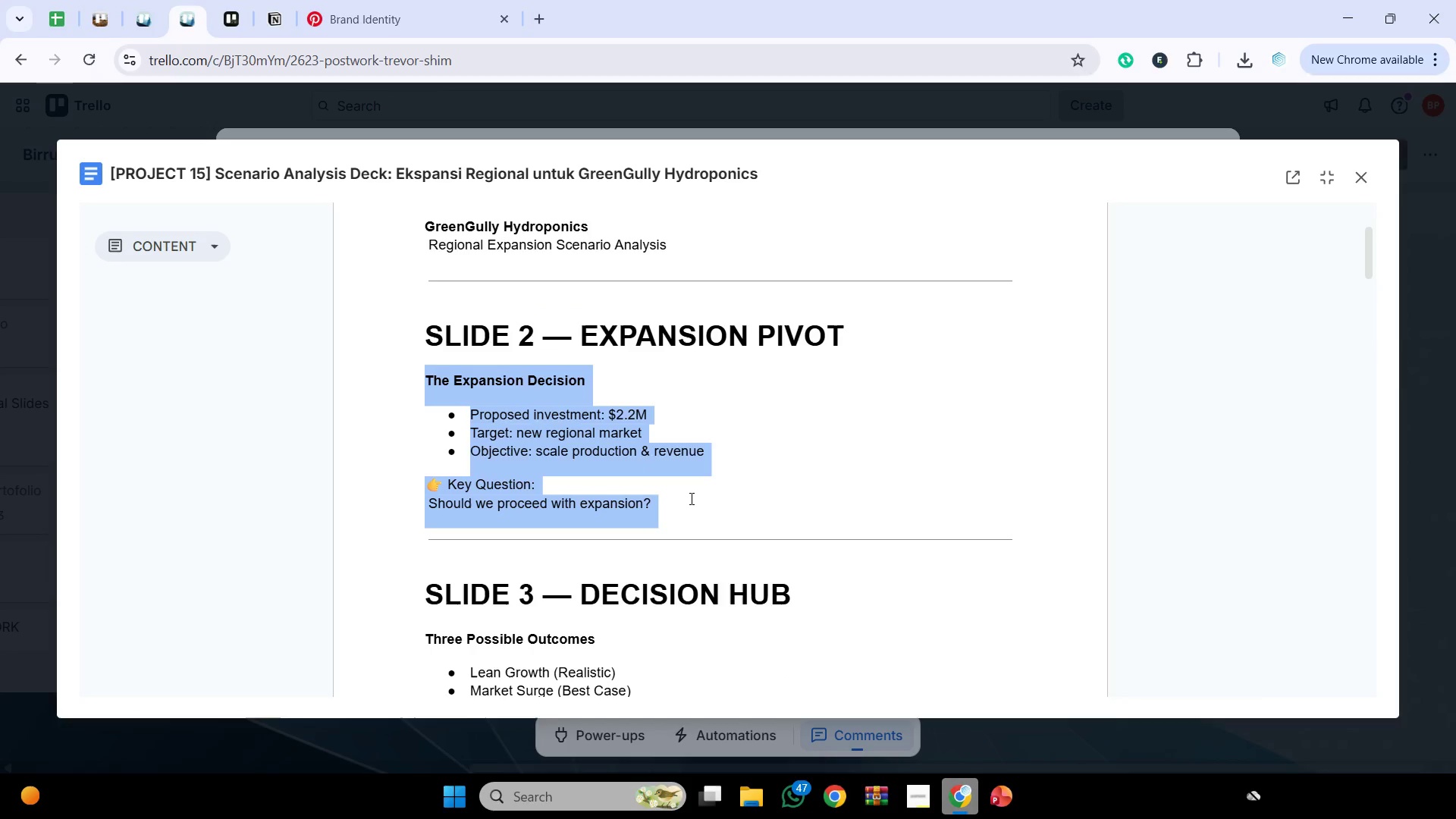 
key(Control+C)
 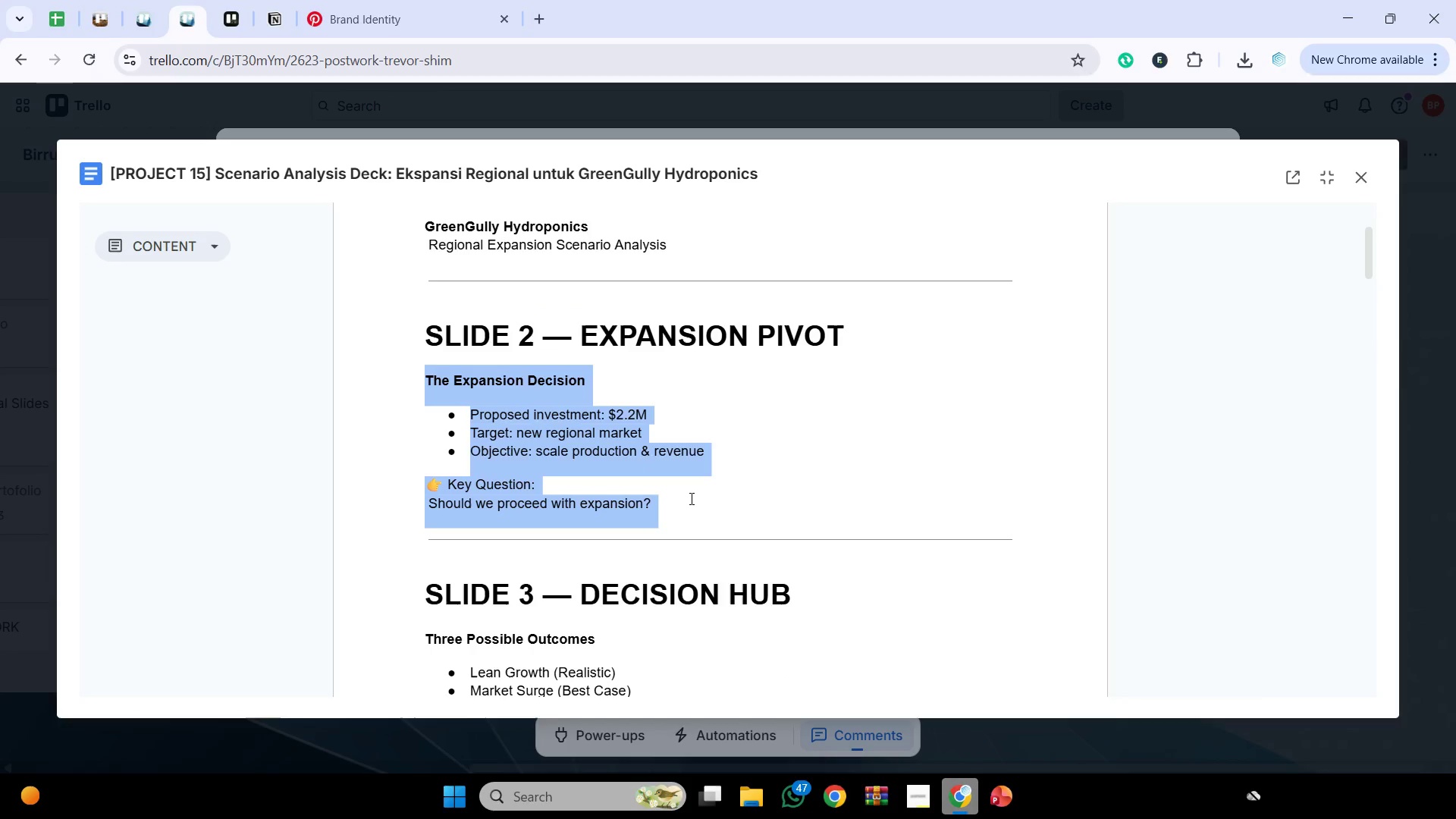 
key(Control+C)
 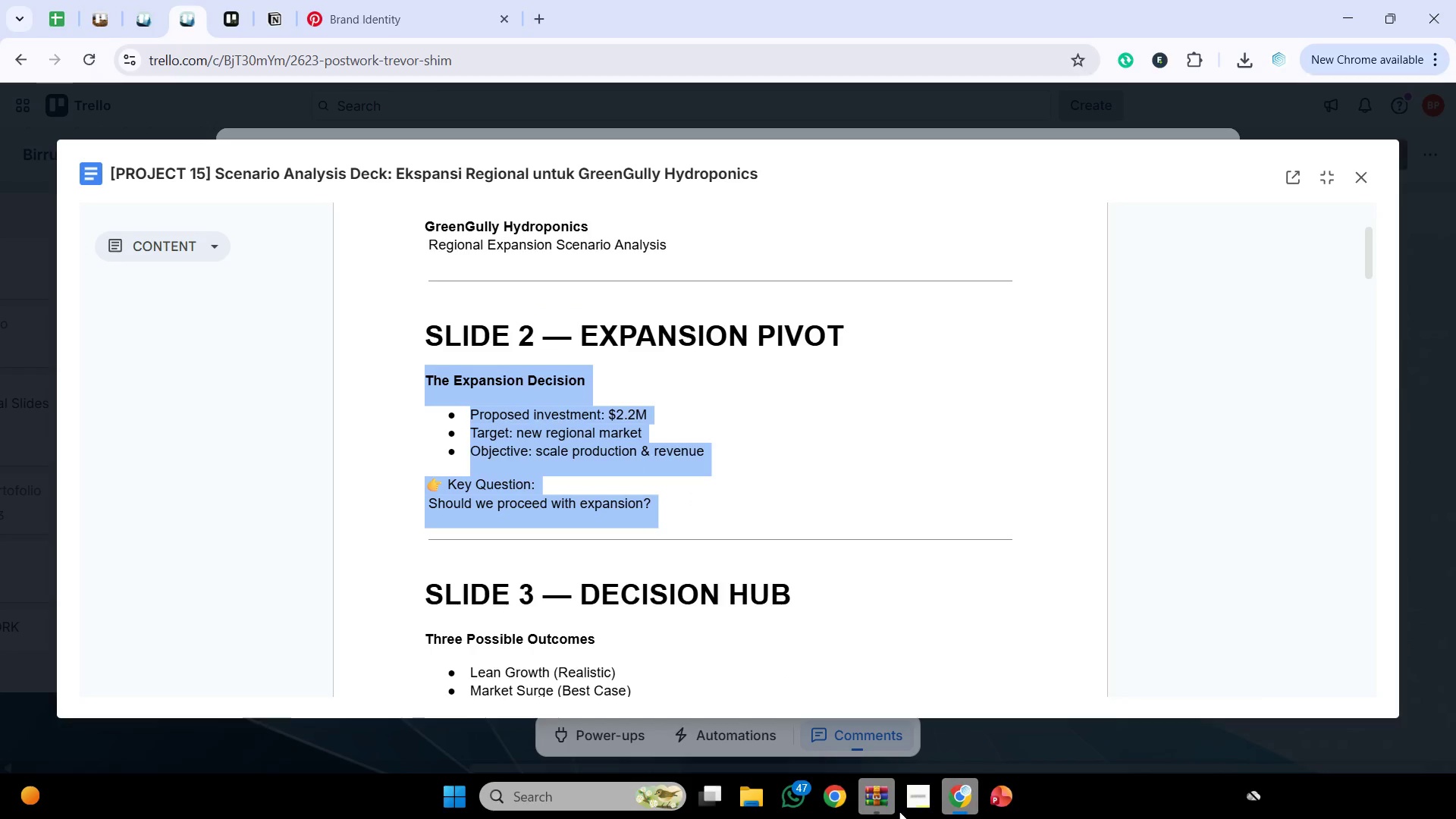 
left_click([956, 815])
 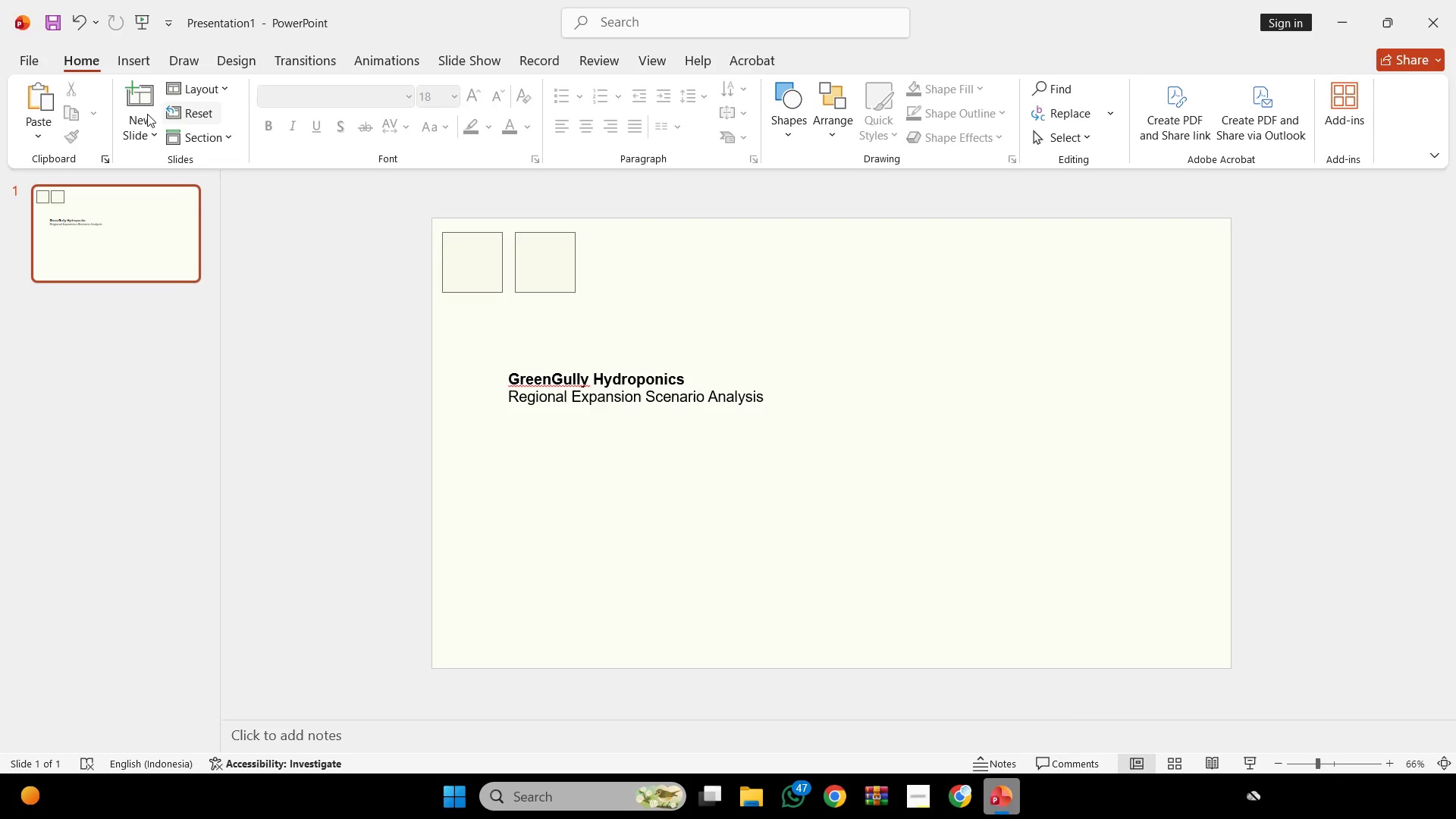 
left_click([133, 100])
 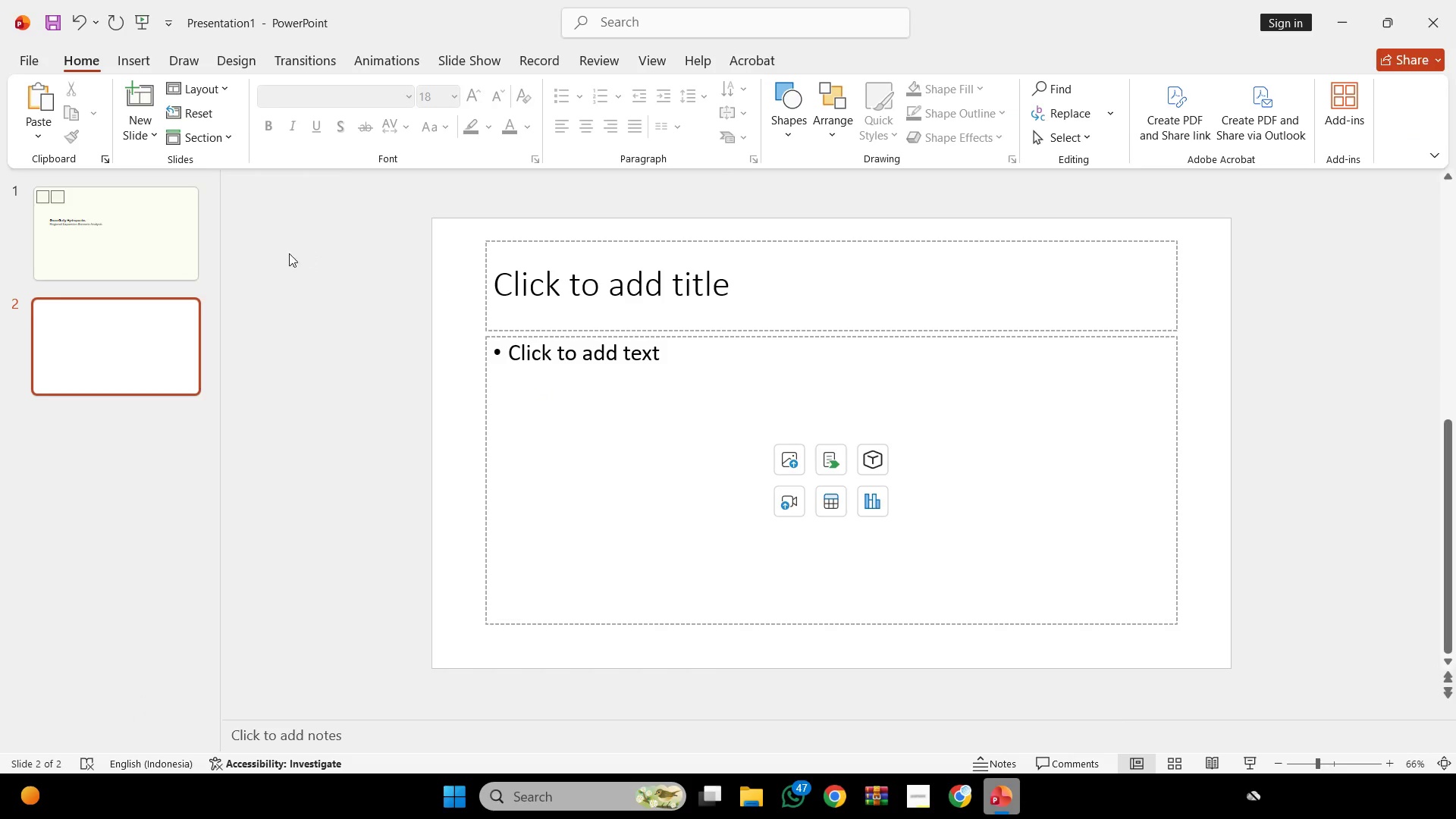 
left_click_drag(start_coordinate=[404, 198], to_coordinate=[1404, 727])
 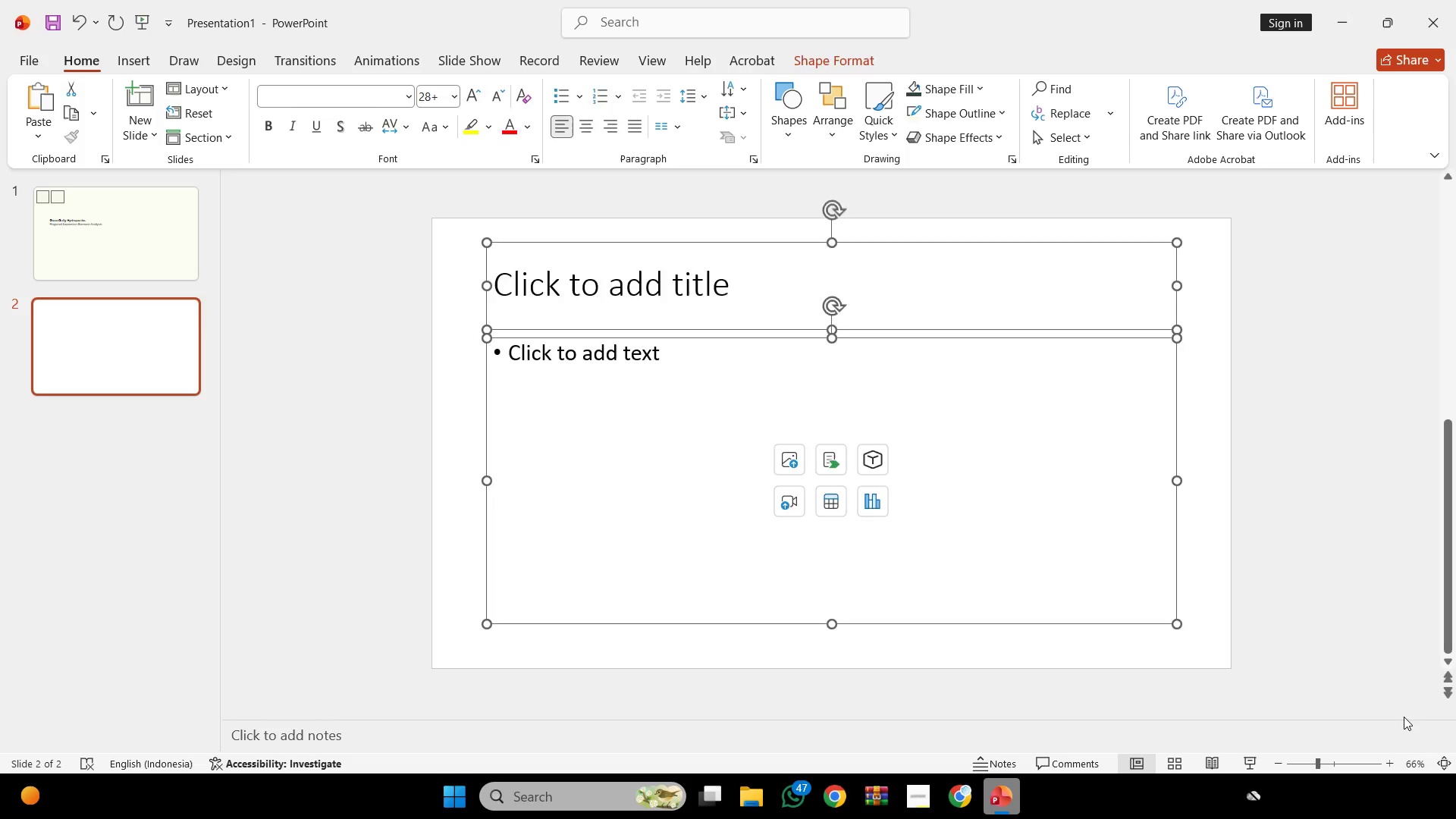 
key(Backspace)
 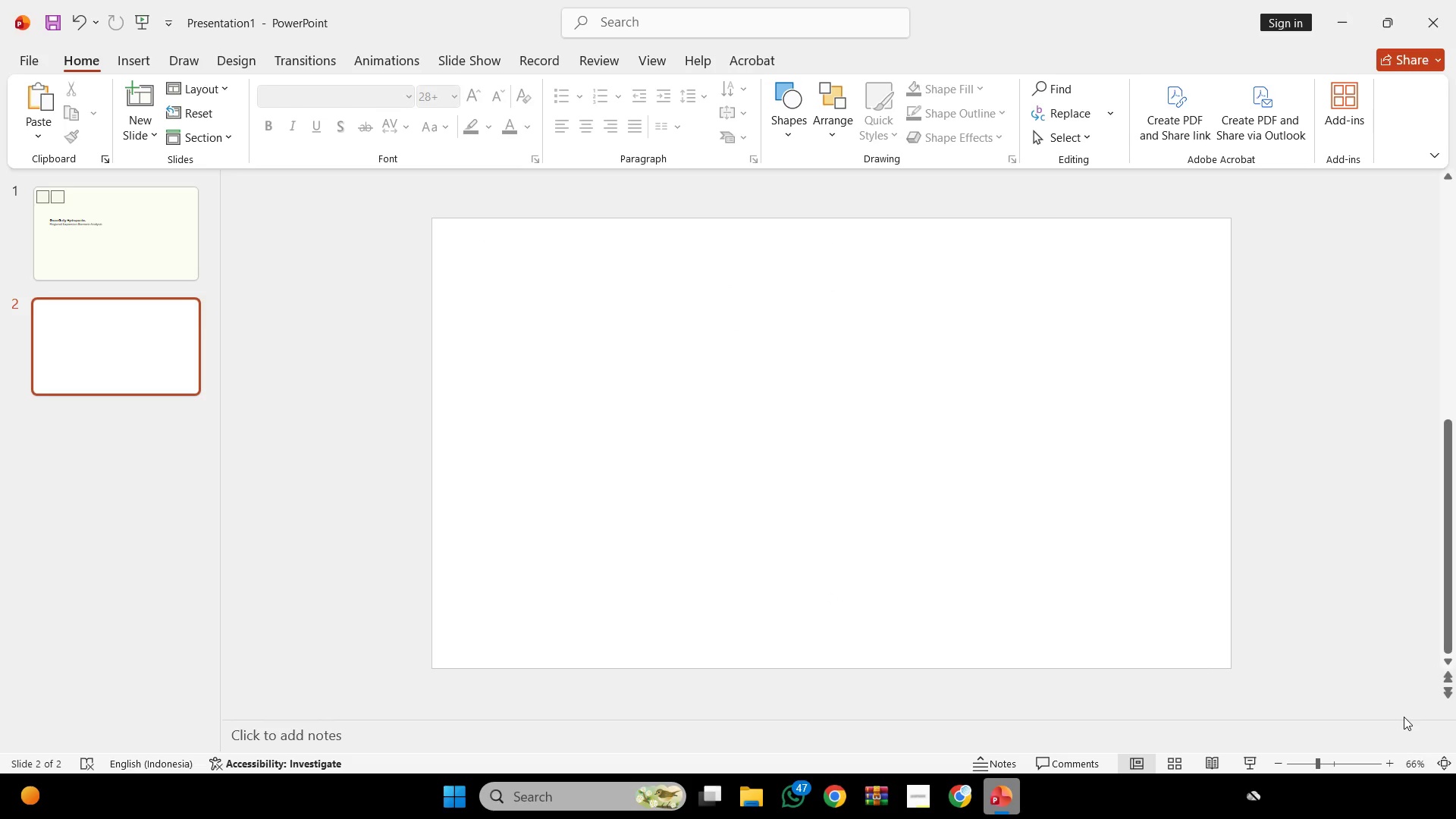 
key(Control+ControlLeft)
 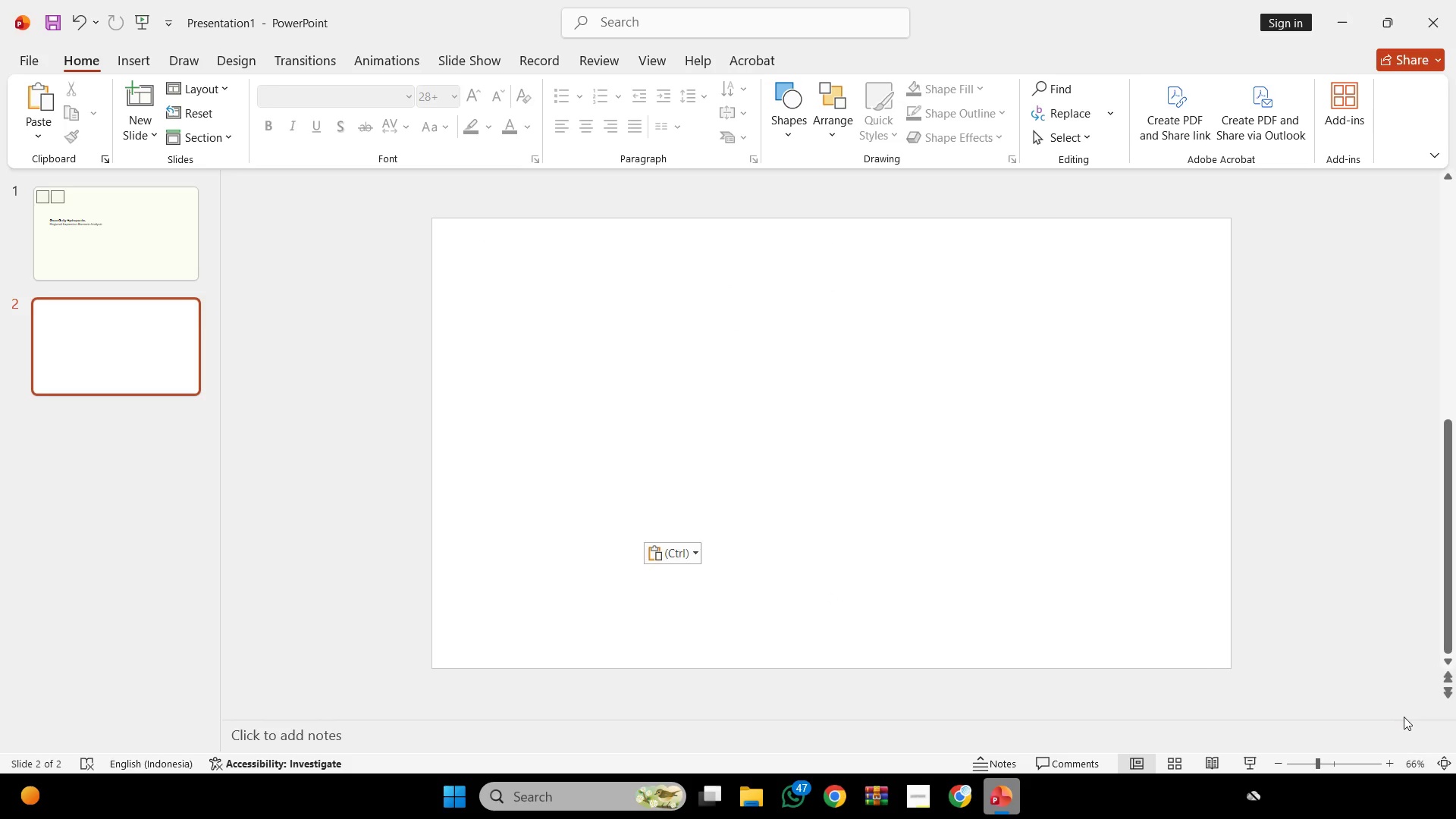 
key(Control+V)
 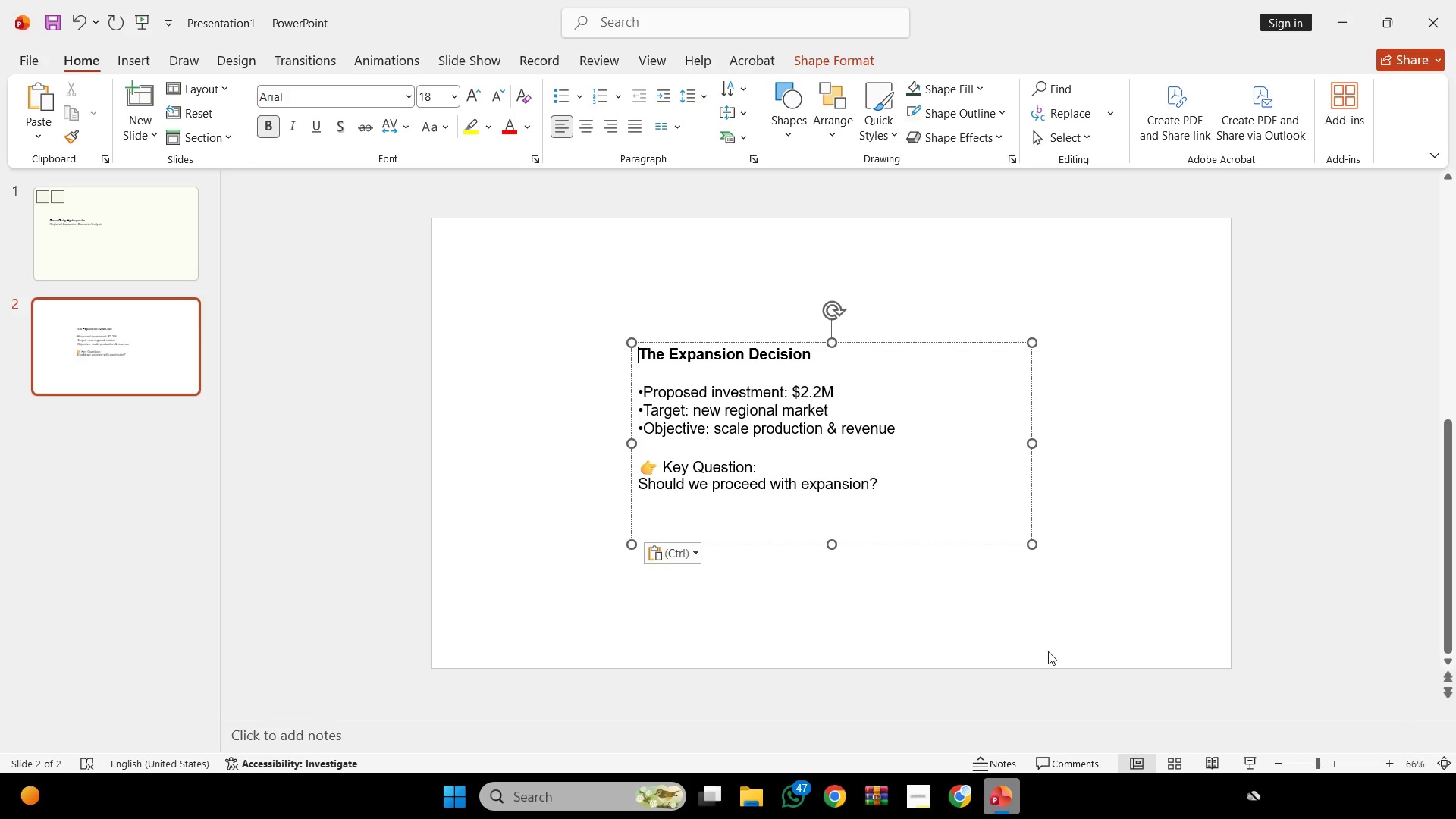 
left_click([695, 526])
 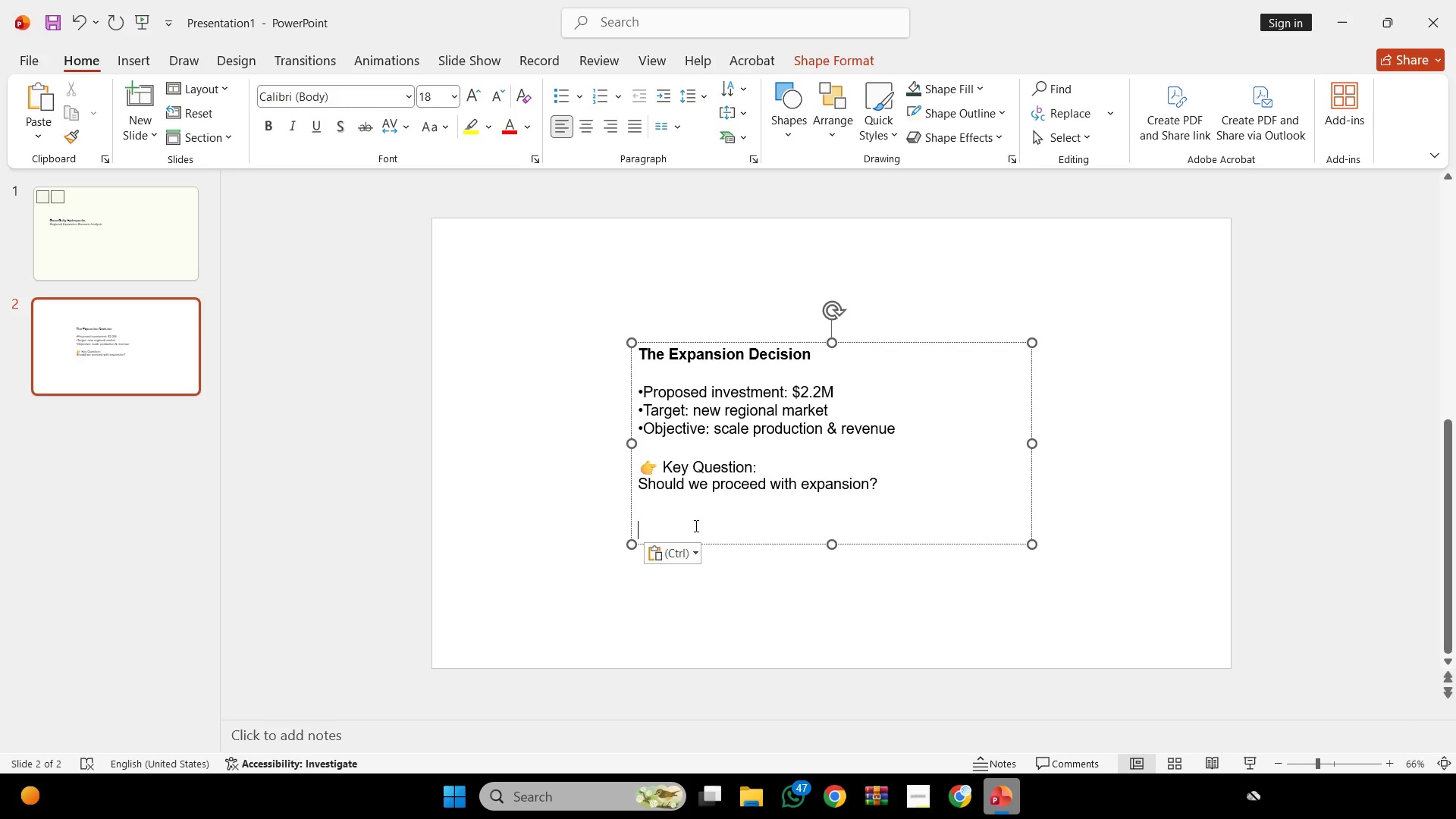 
key(Backspace)
 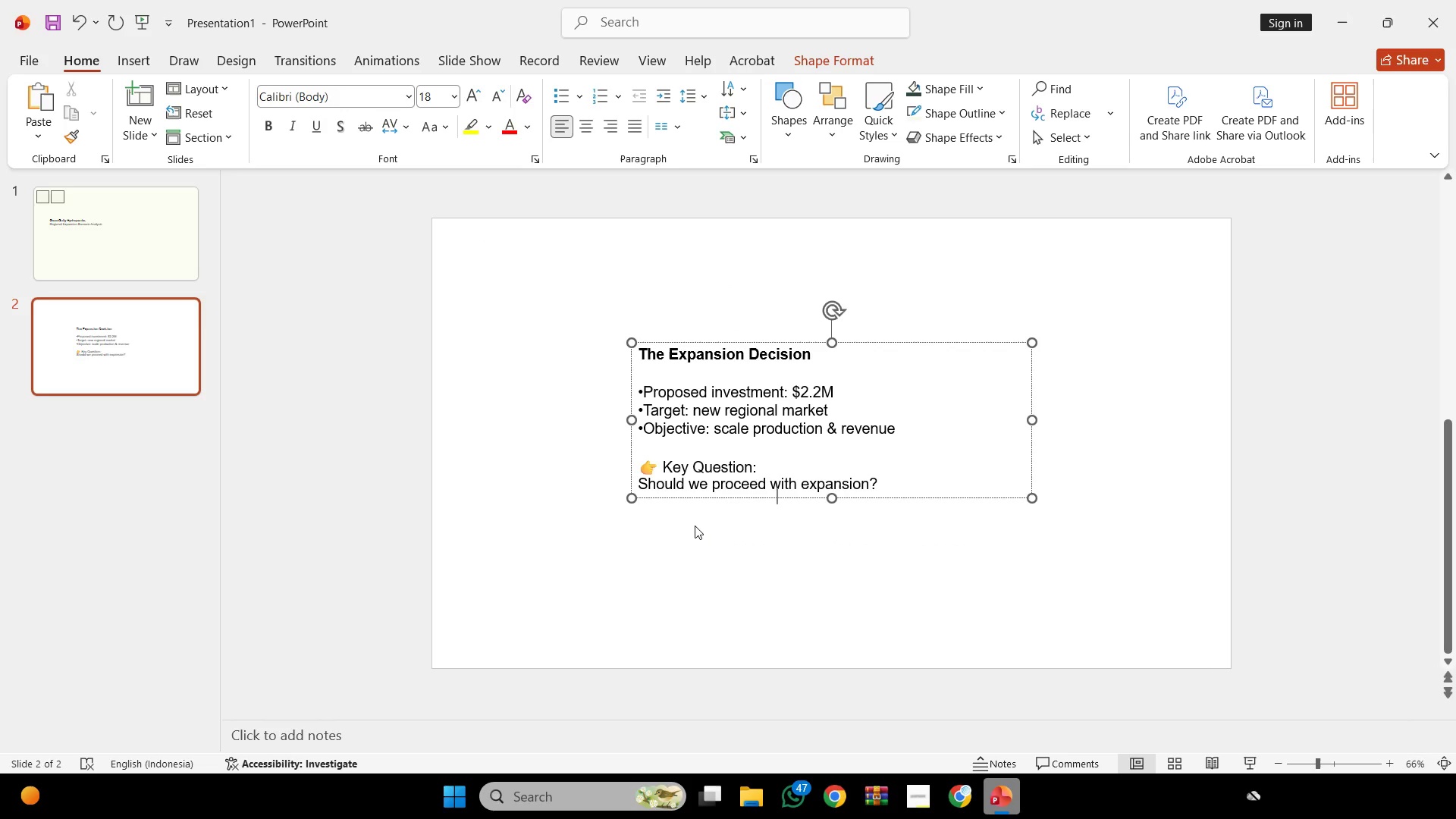 
key(Backspace)
 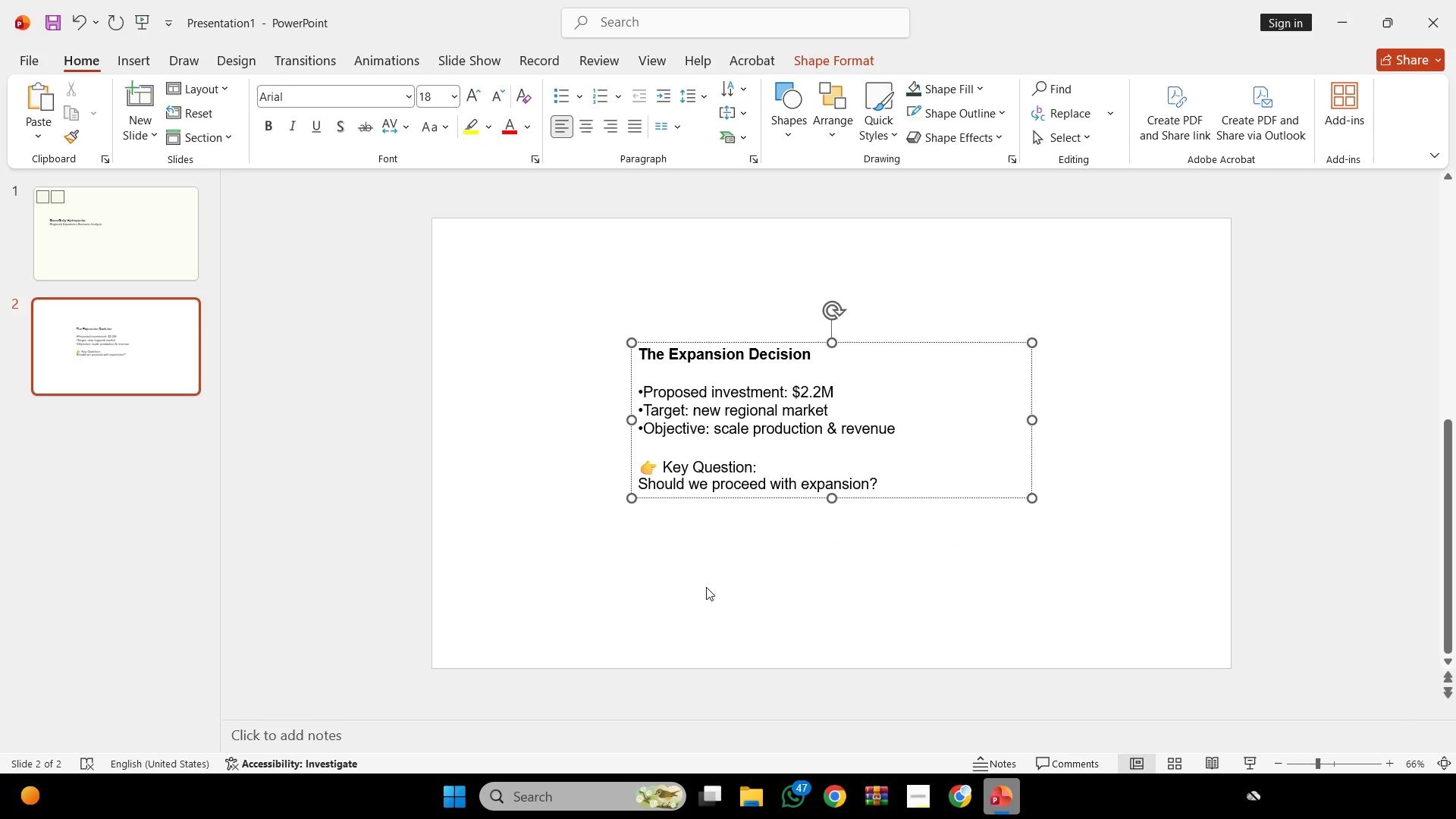 
left_click([724, 634])
 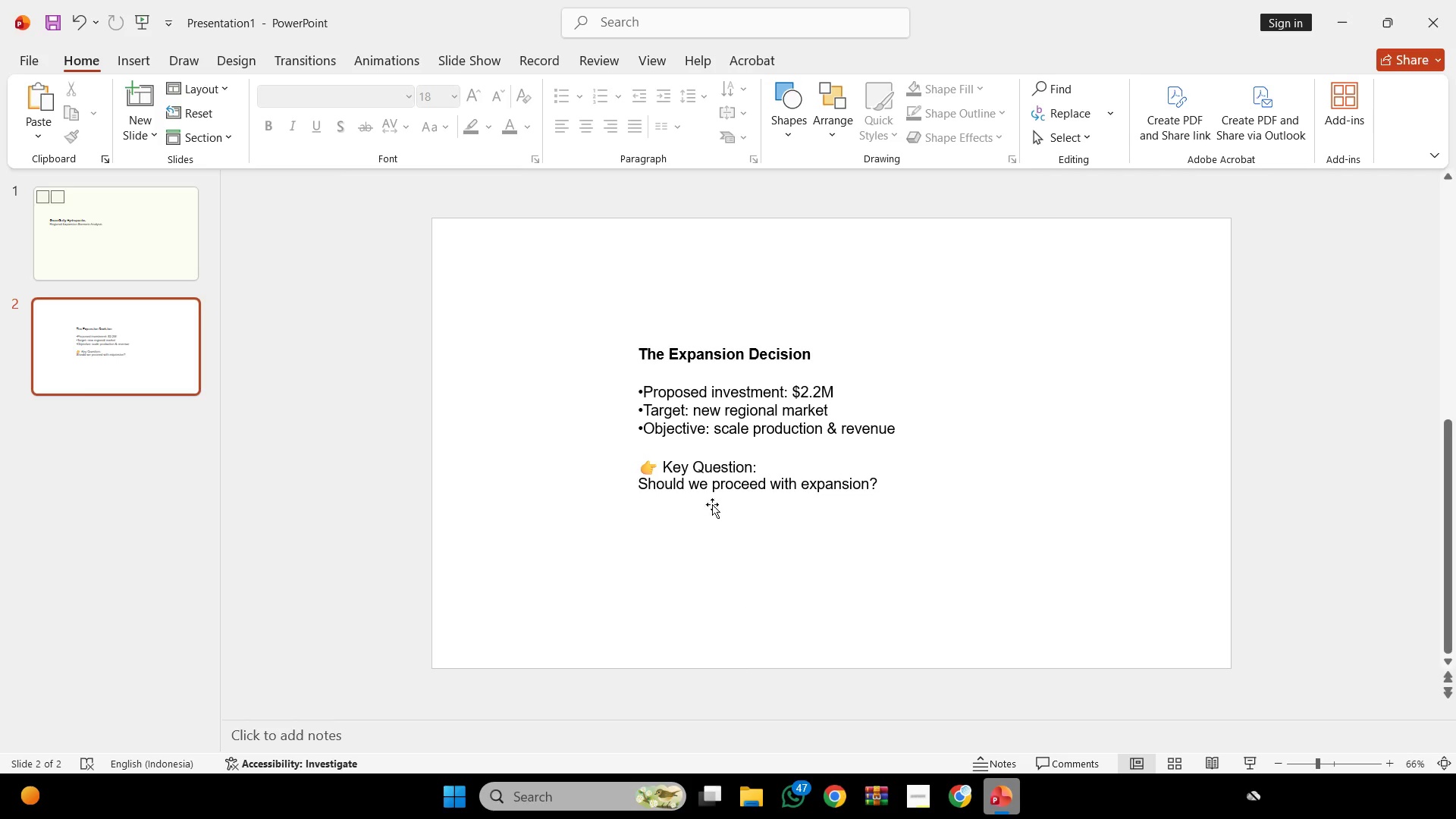 
left_click([796, 135])
 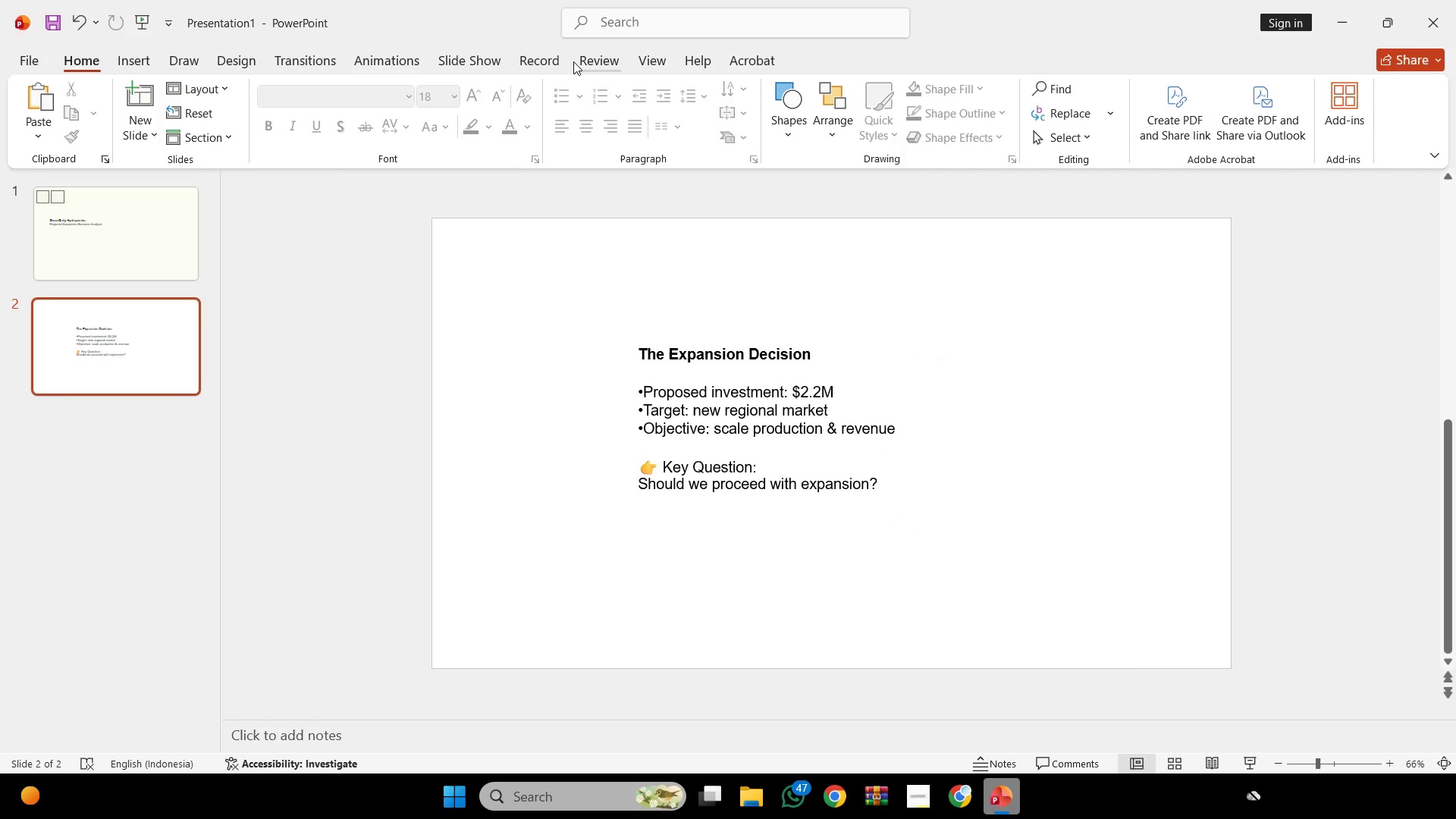 
left_click([607, 52])
 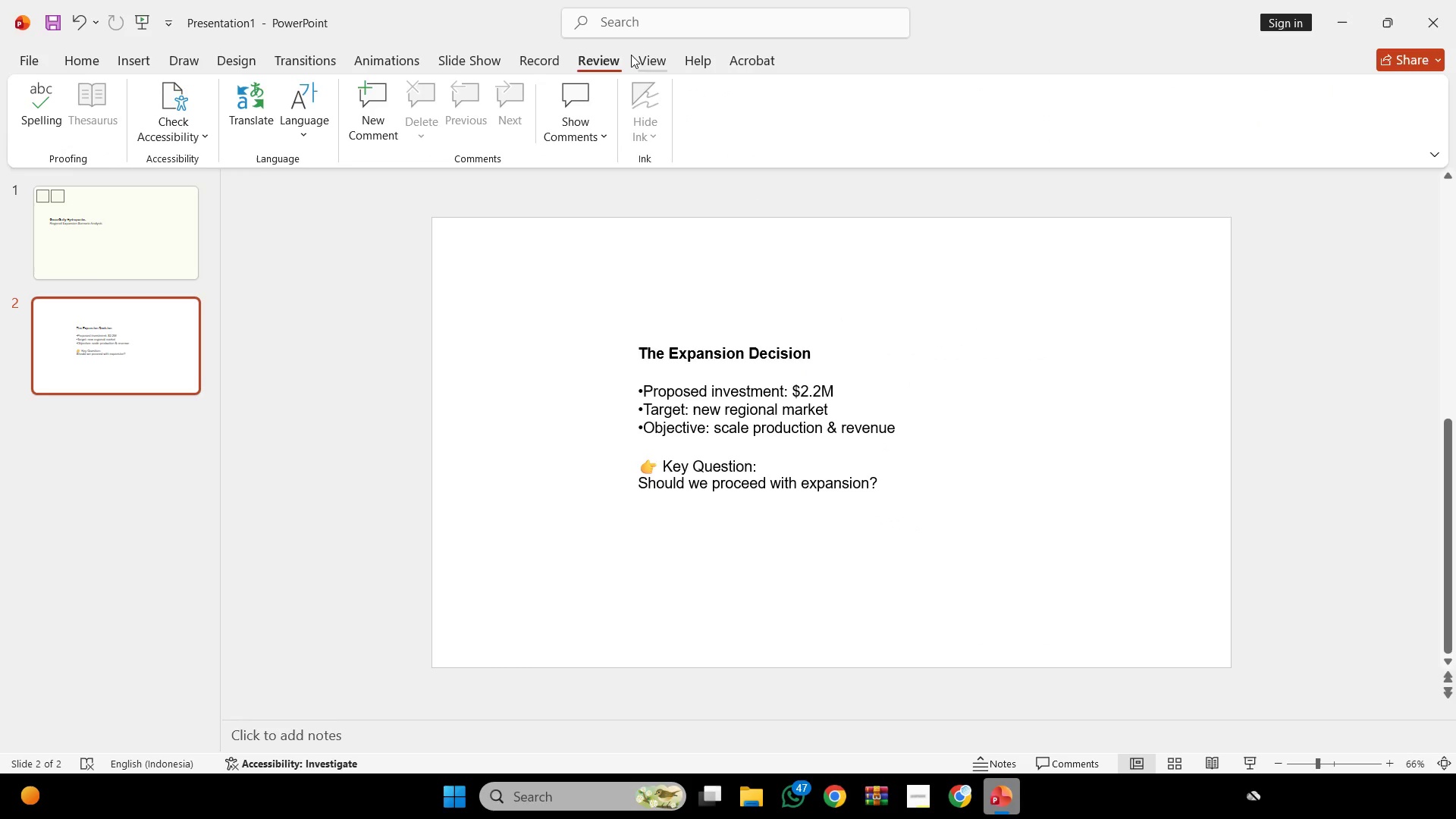 
left_click([631, 55])
 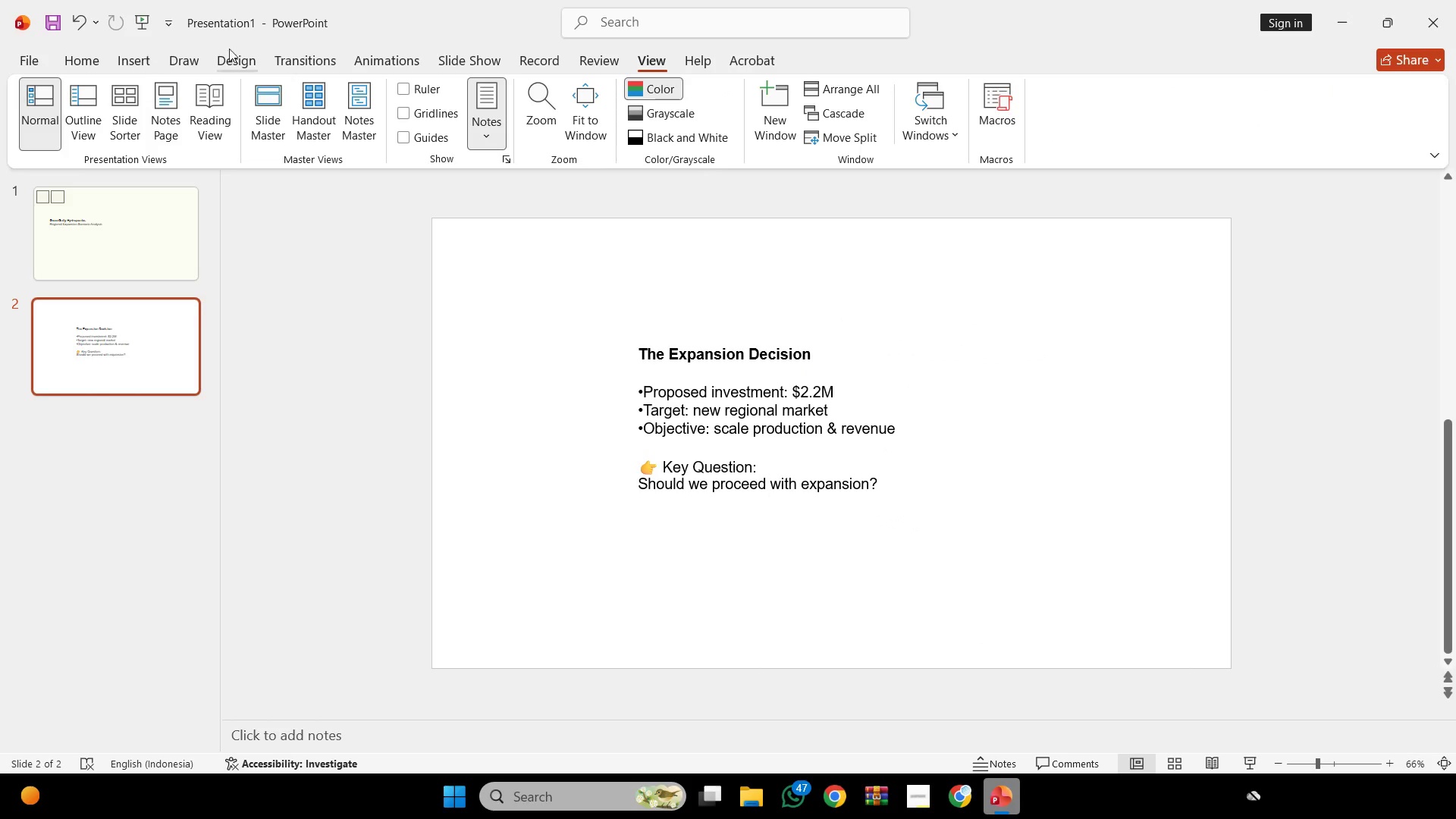 
left_click([263, 55])
 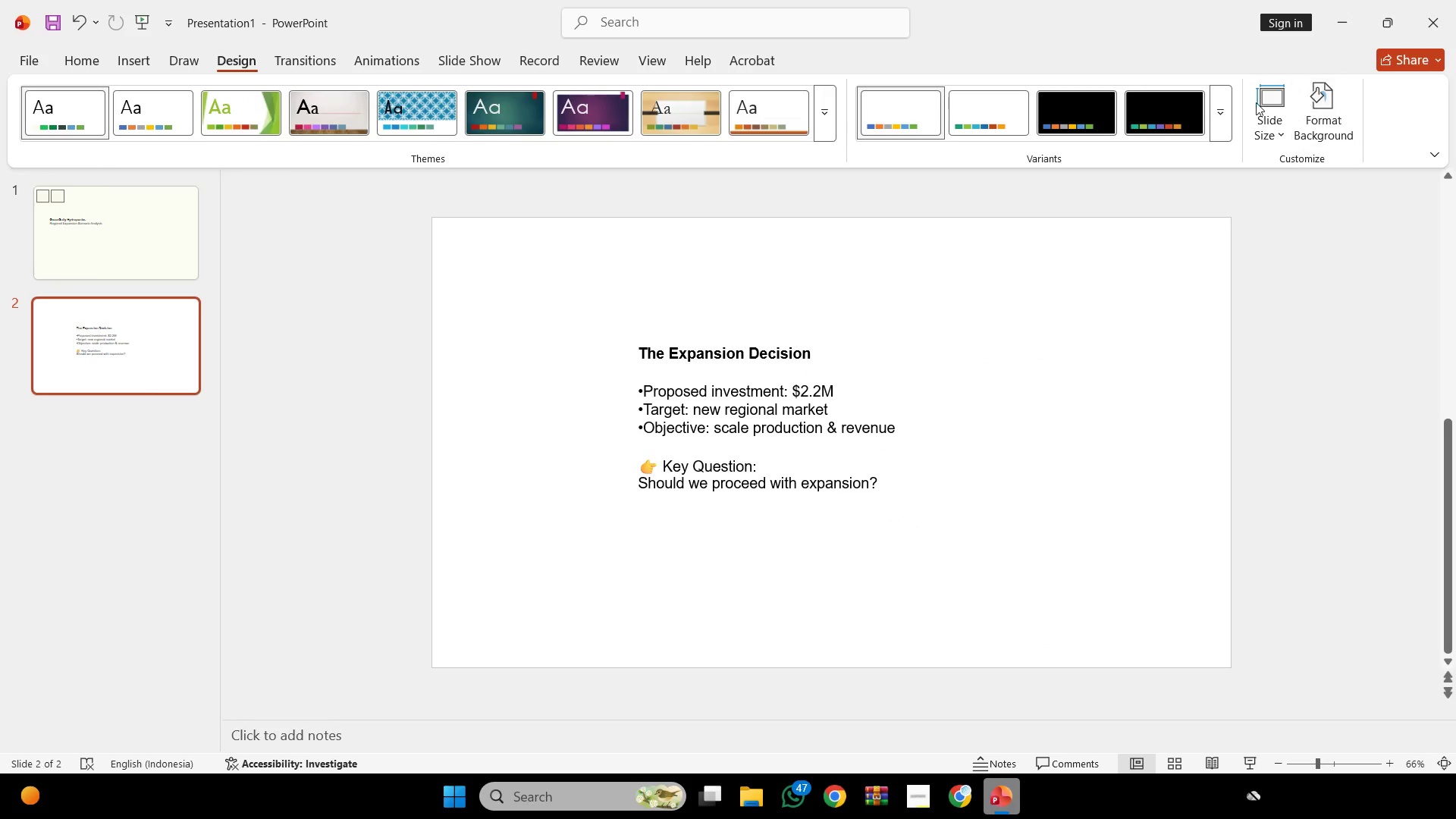 
left_click([1219, 114])
 